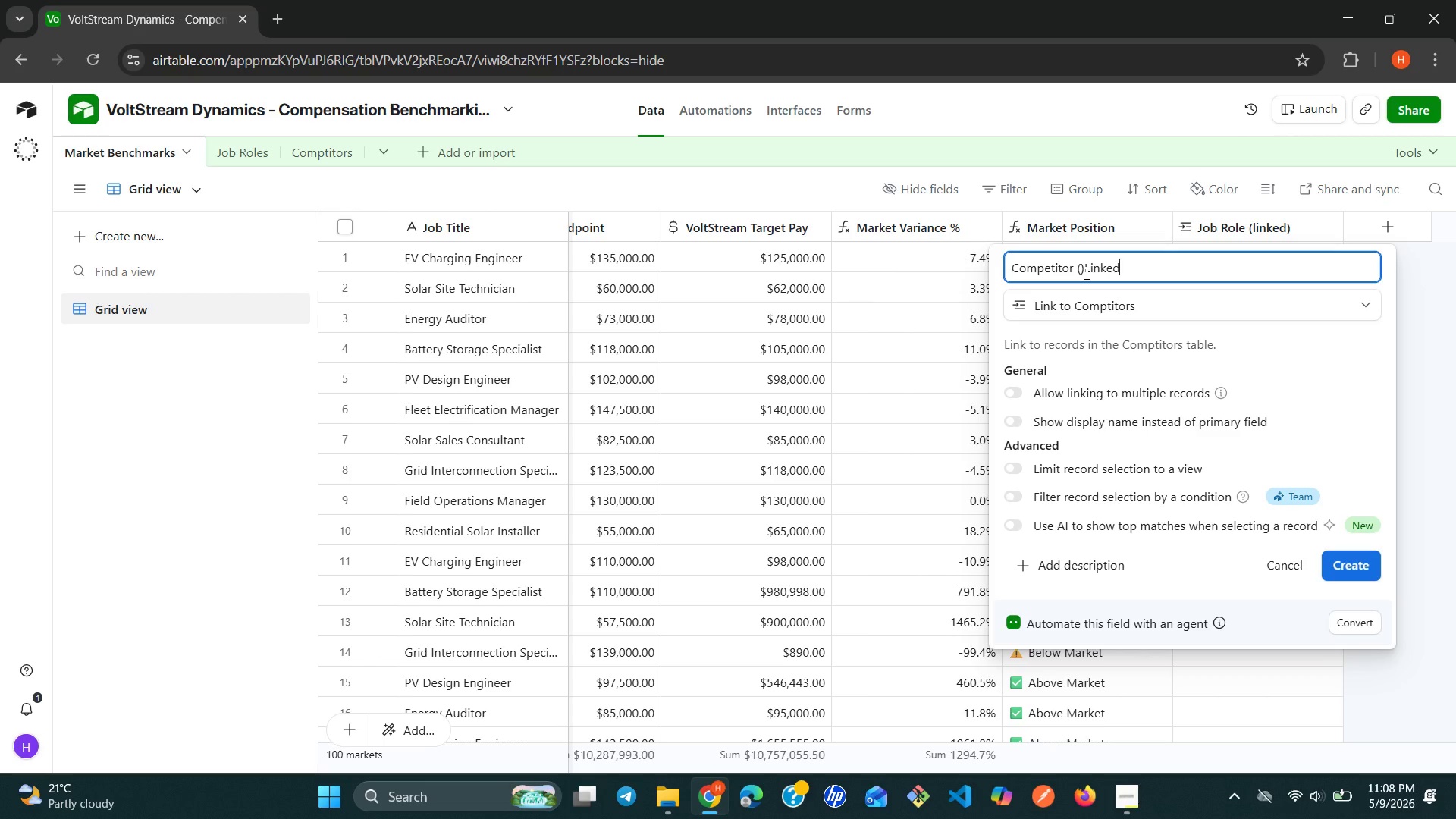 
key(ArrowLeft)
 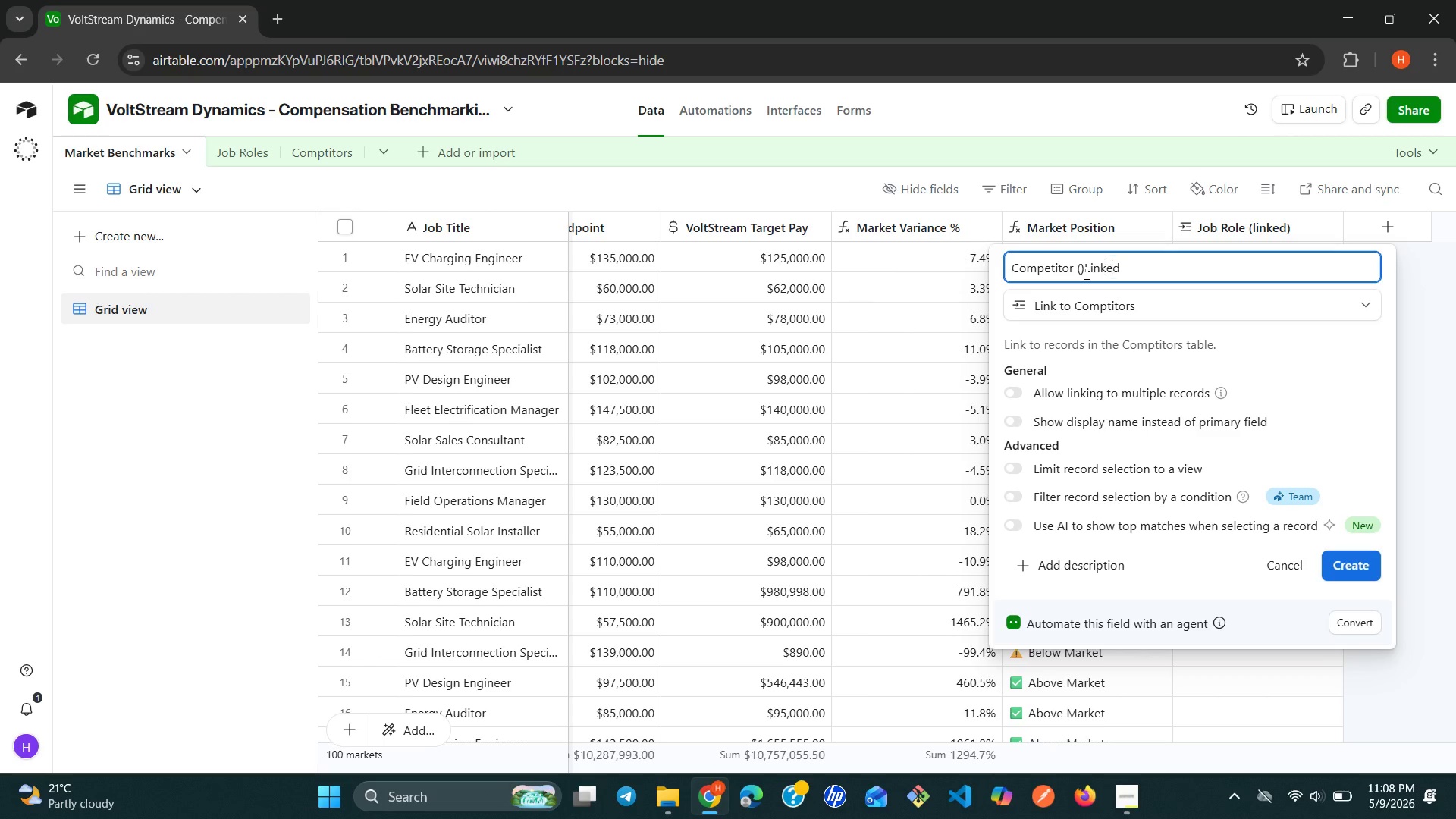 
key(ArrowLeft)
 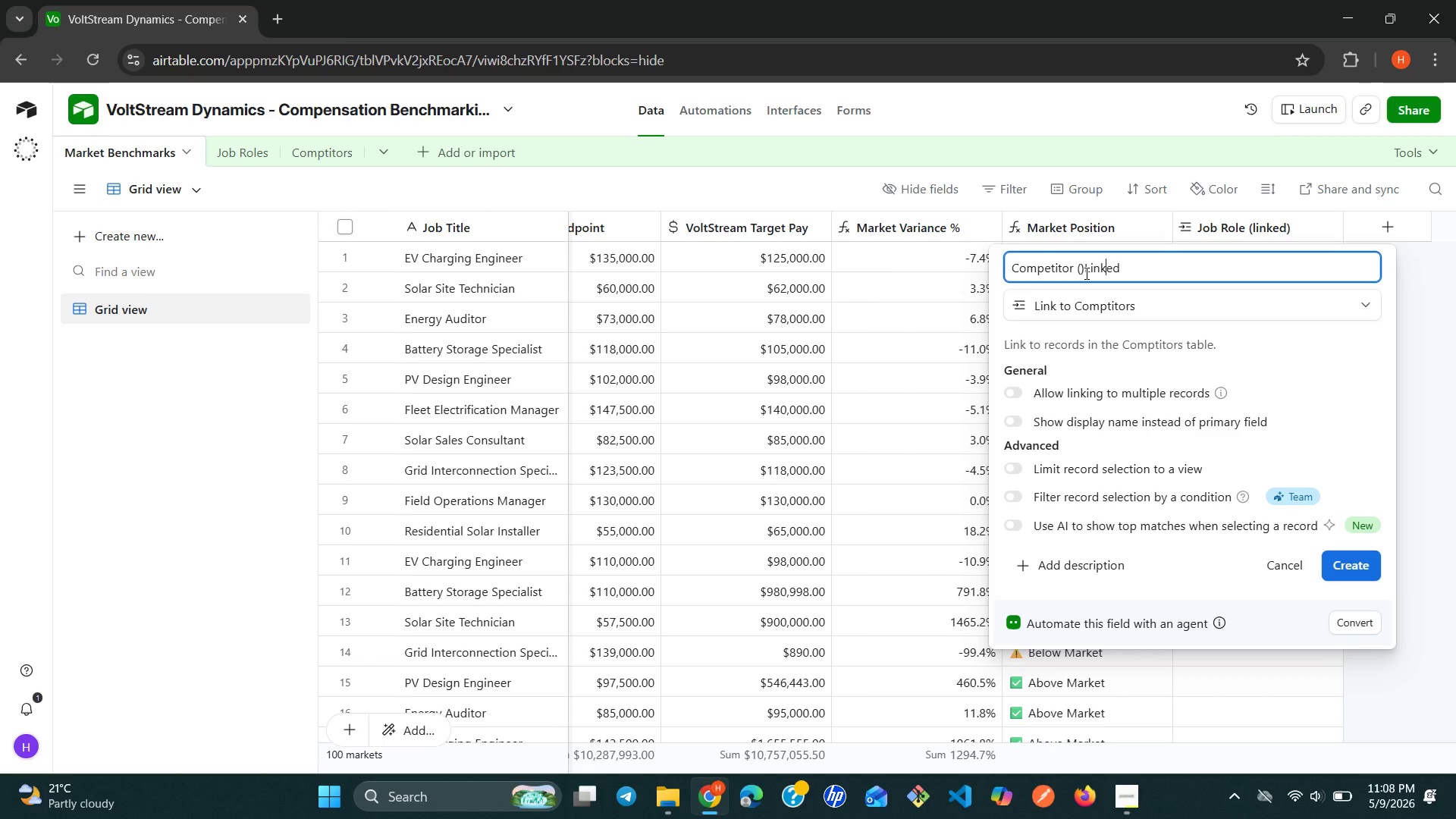 
key(ArrowLeft)
 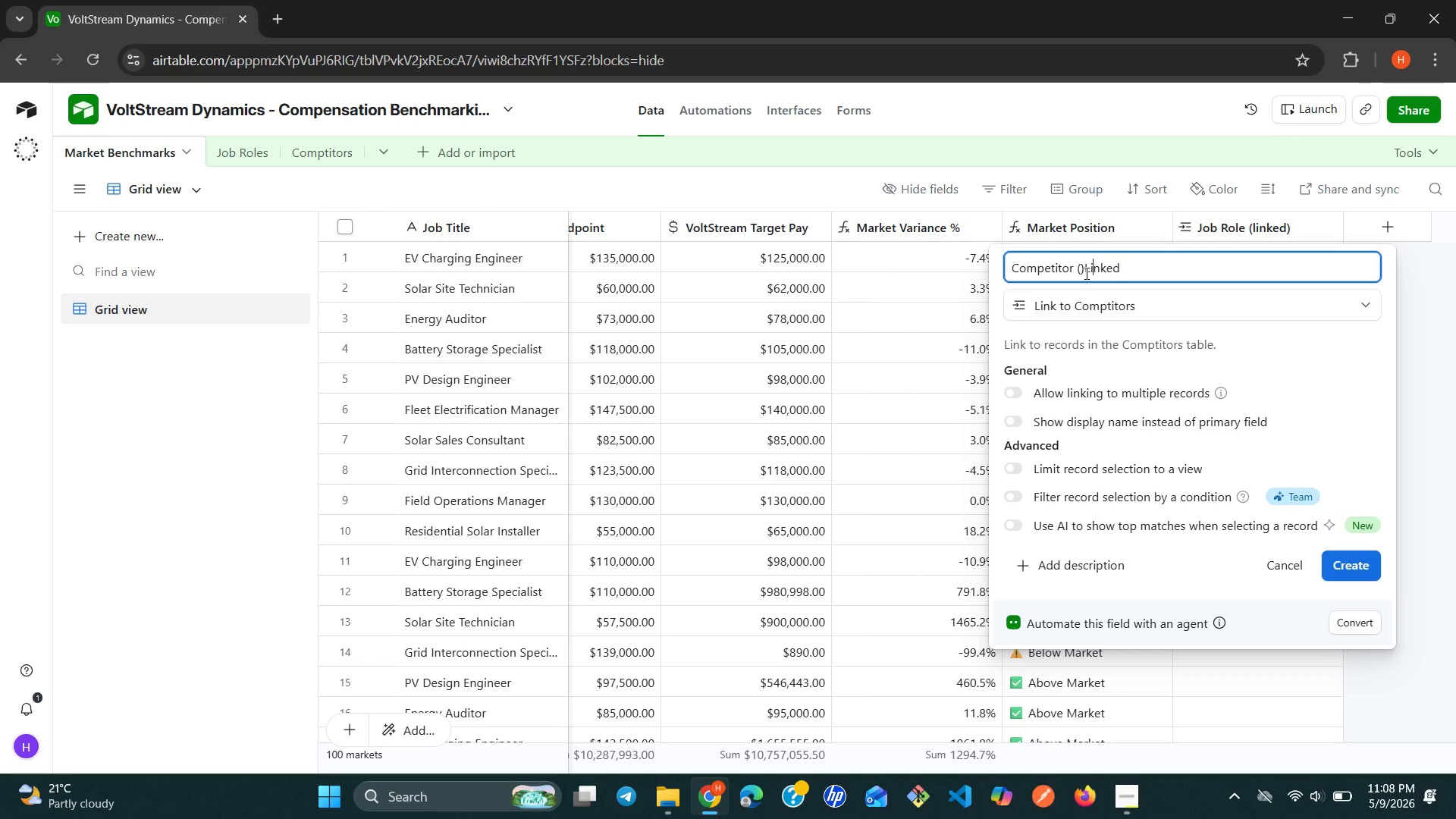 
key(ArrowLeft)
 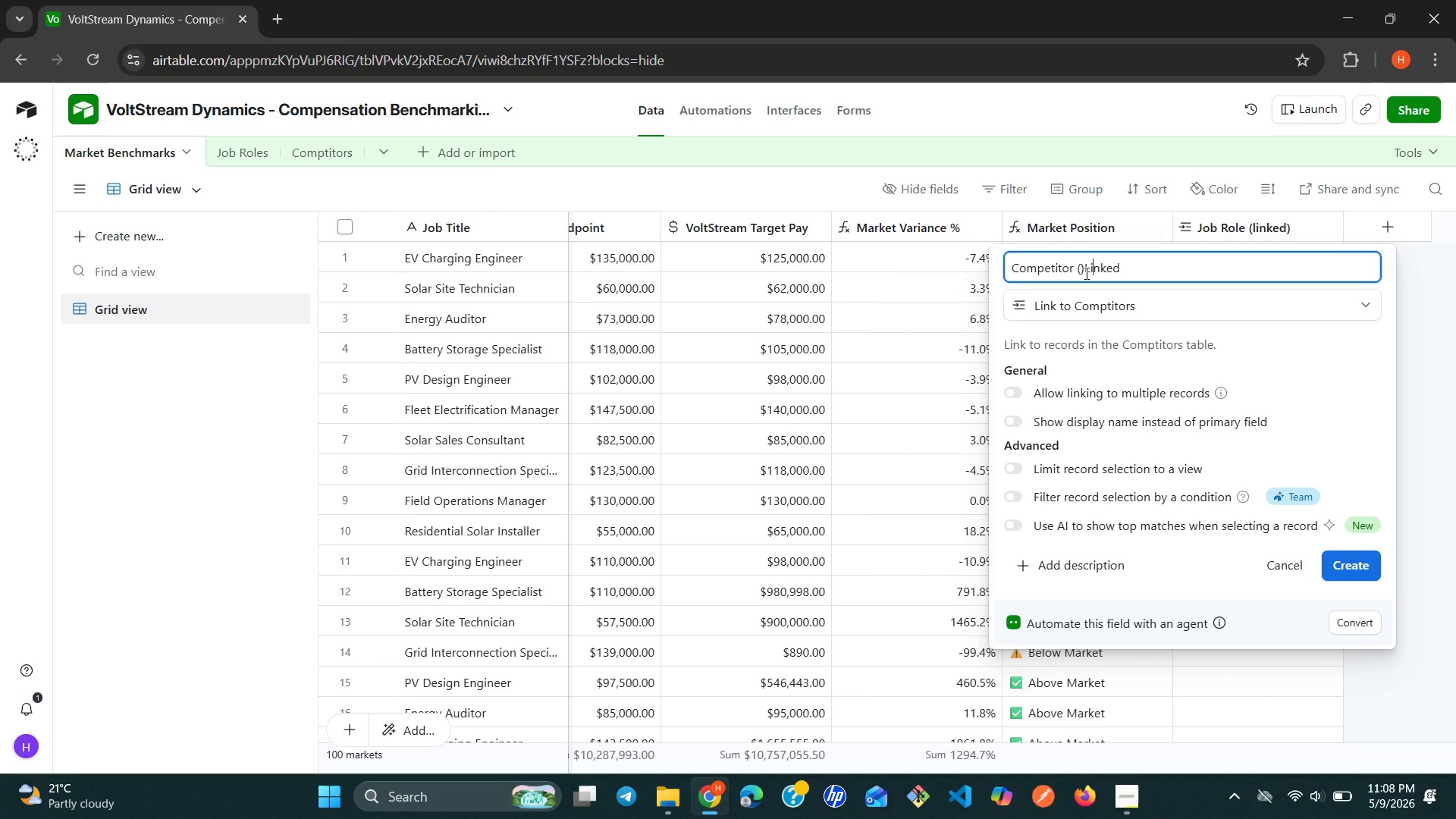 
key(ArrowLeft)
 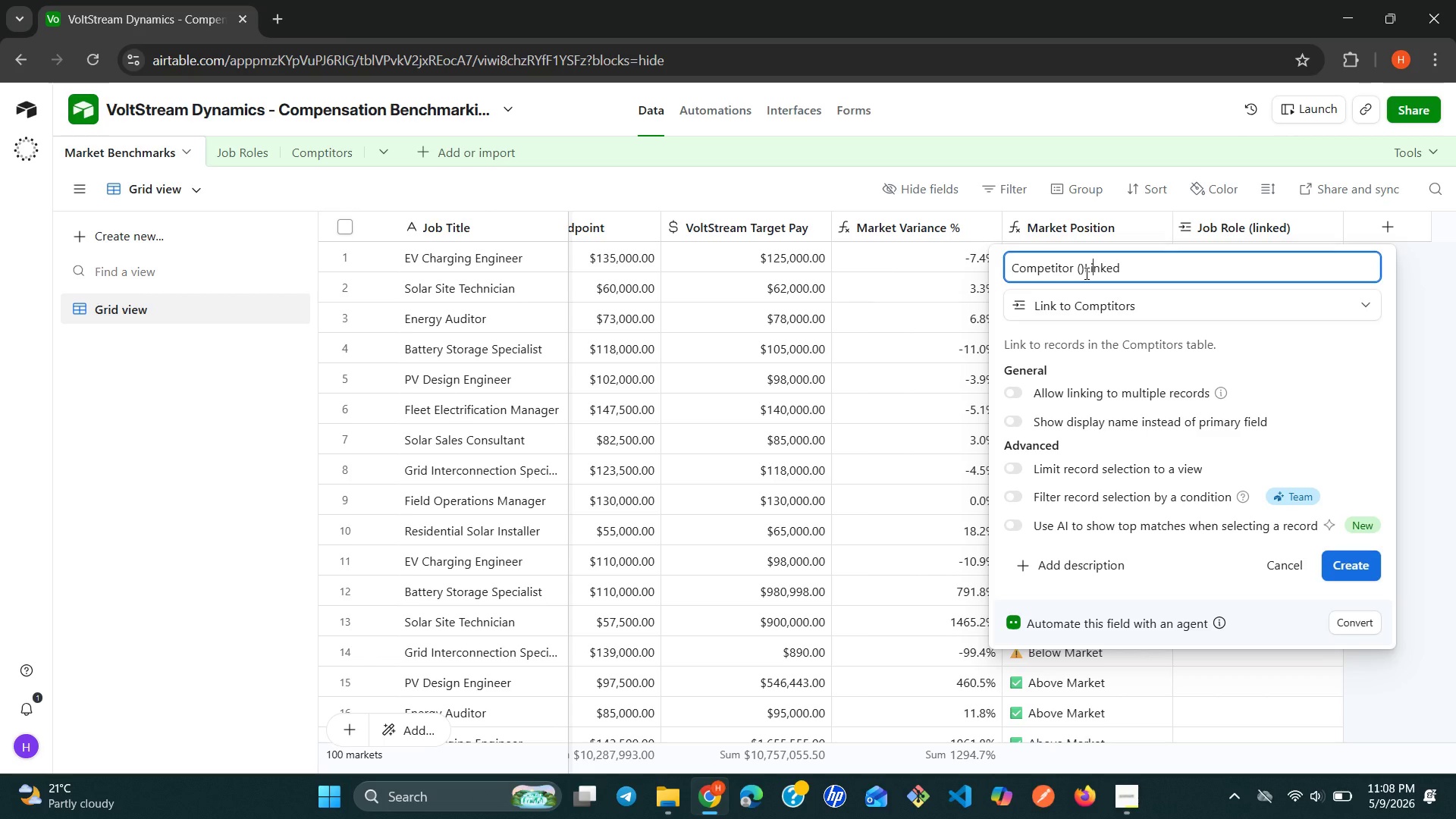 
key(ArrowLeft)
 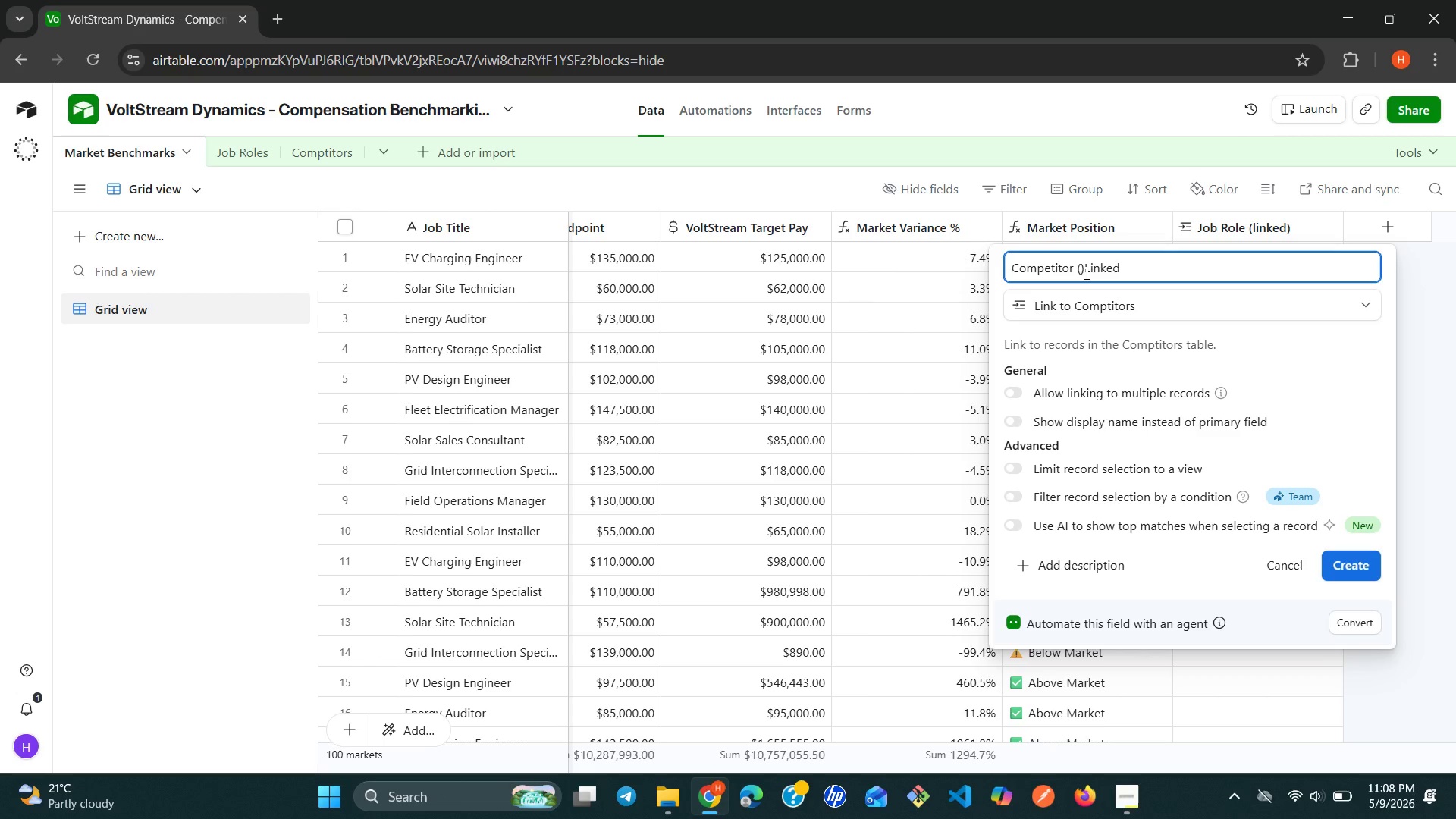 
key(Backspace)
 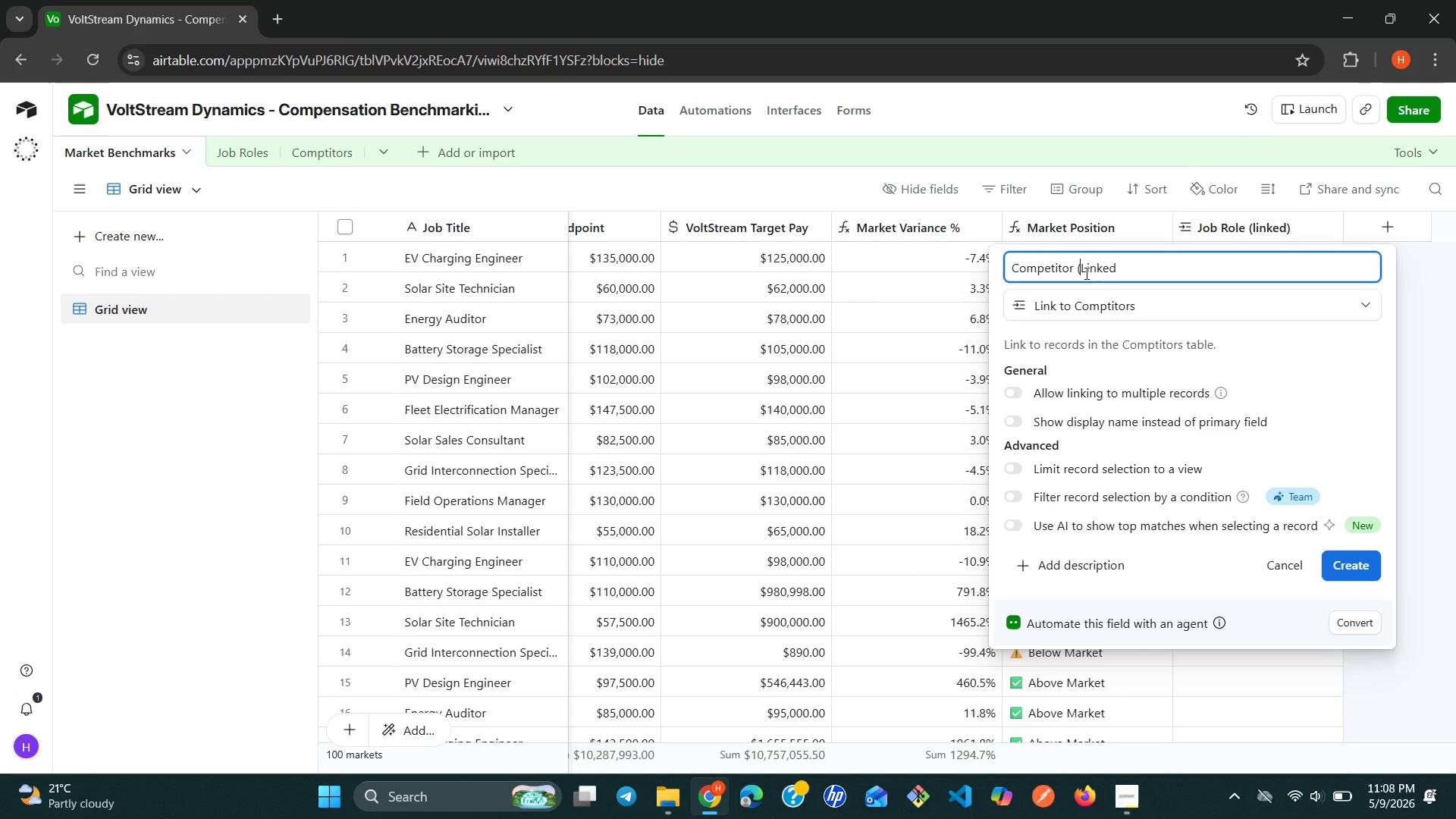 
hold_key(key=ArrowRight, duration=0.7)
 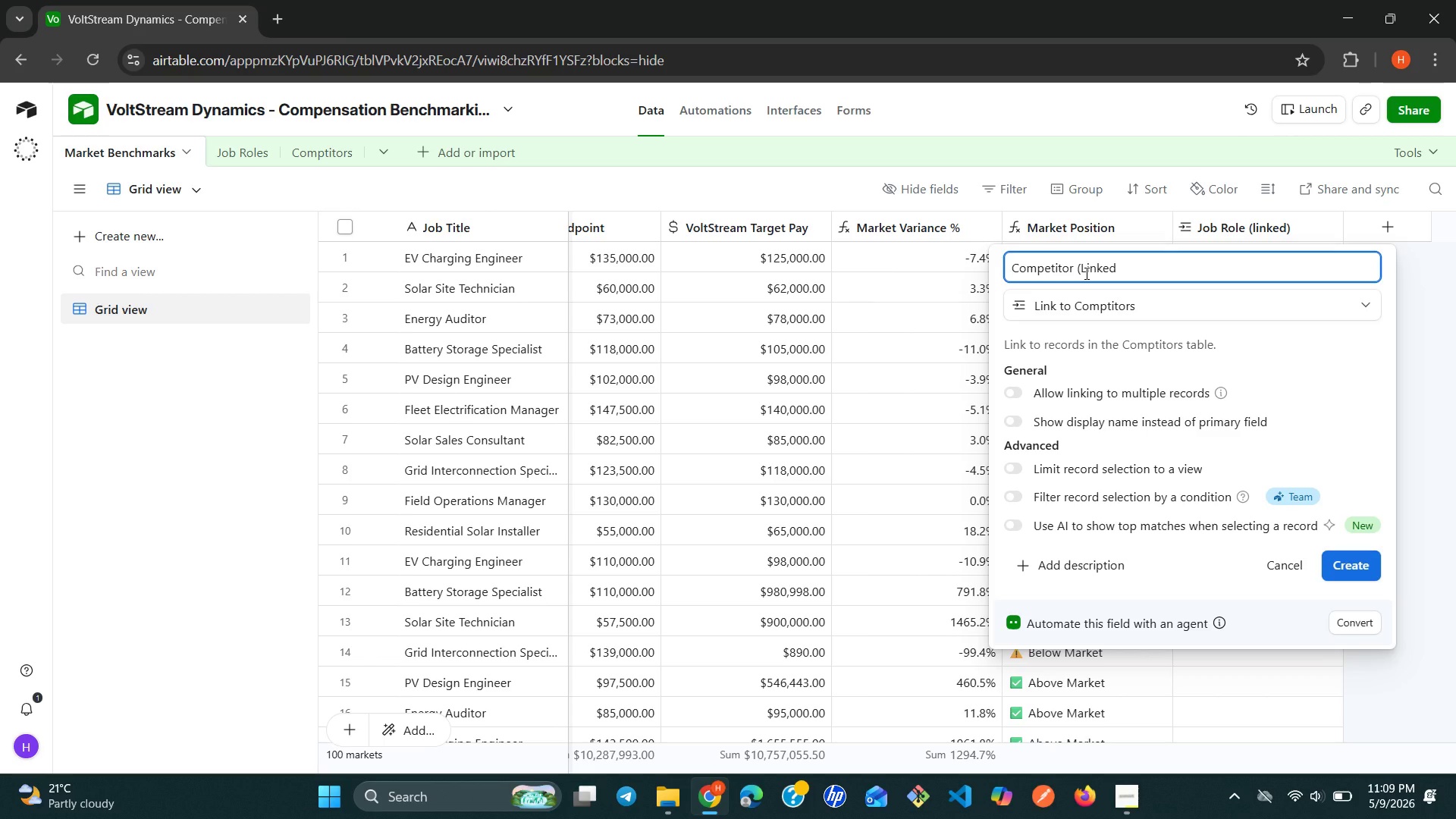 
key(Shift+0)
 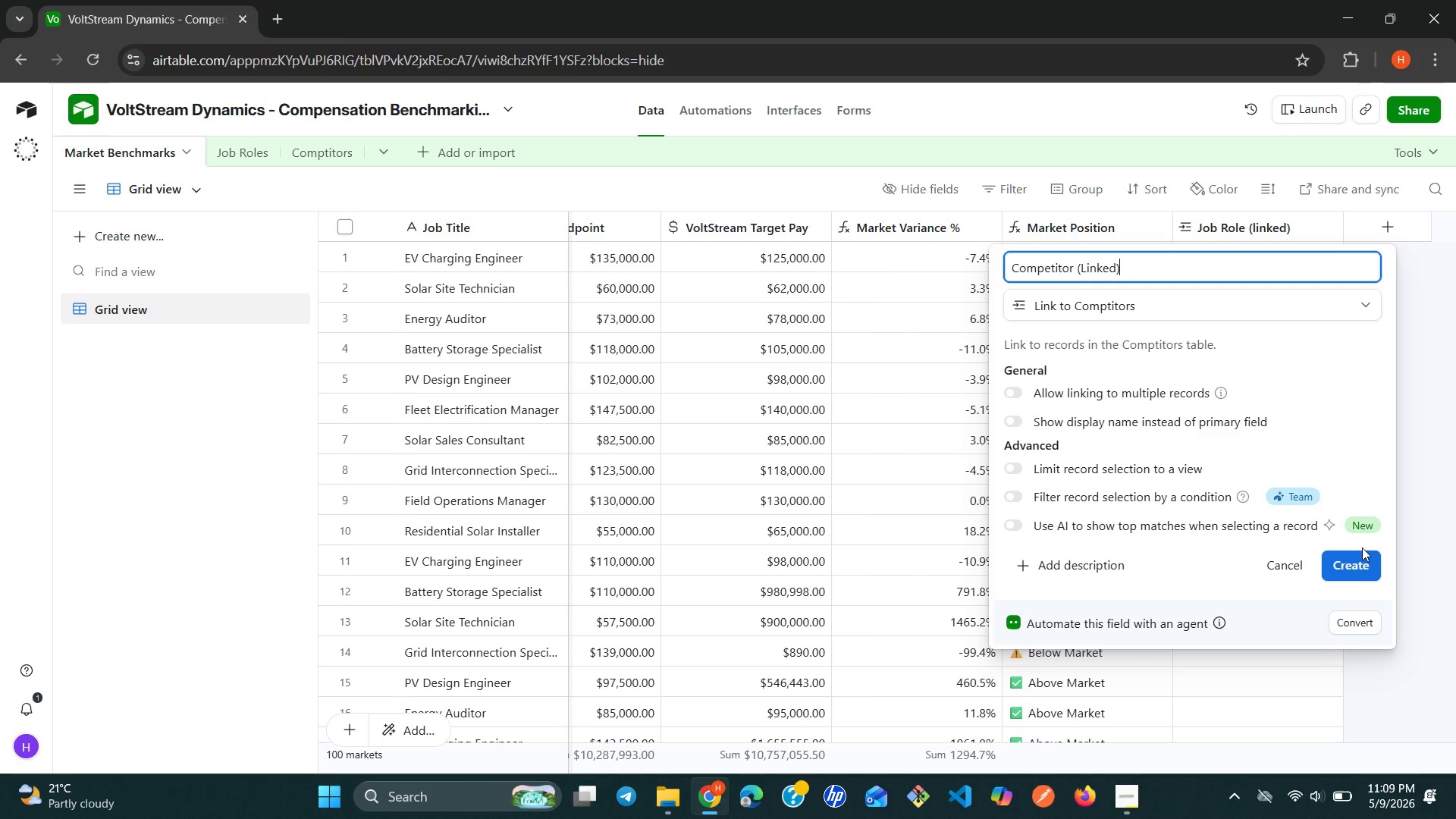 
left_click([1357, 563])
 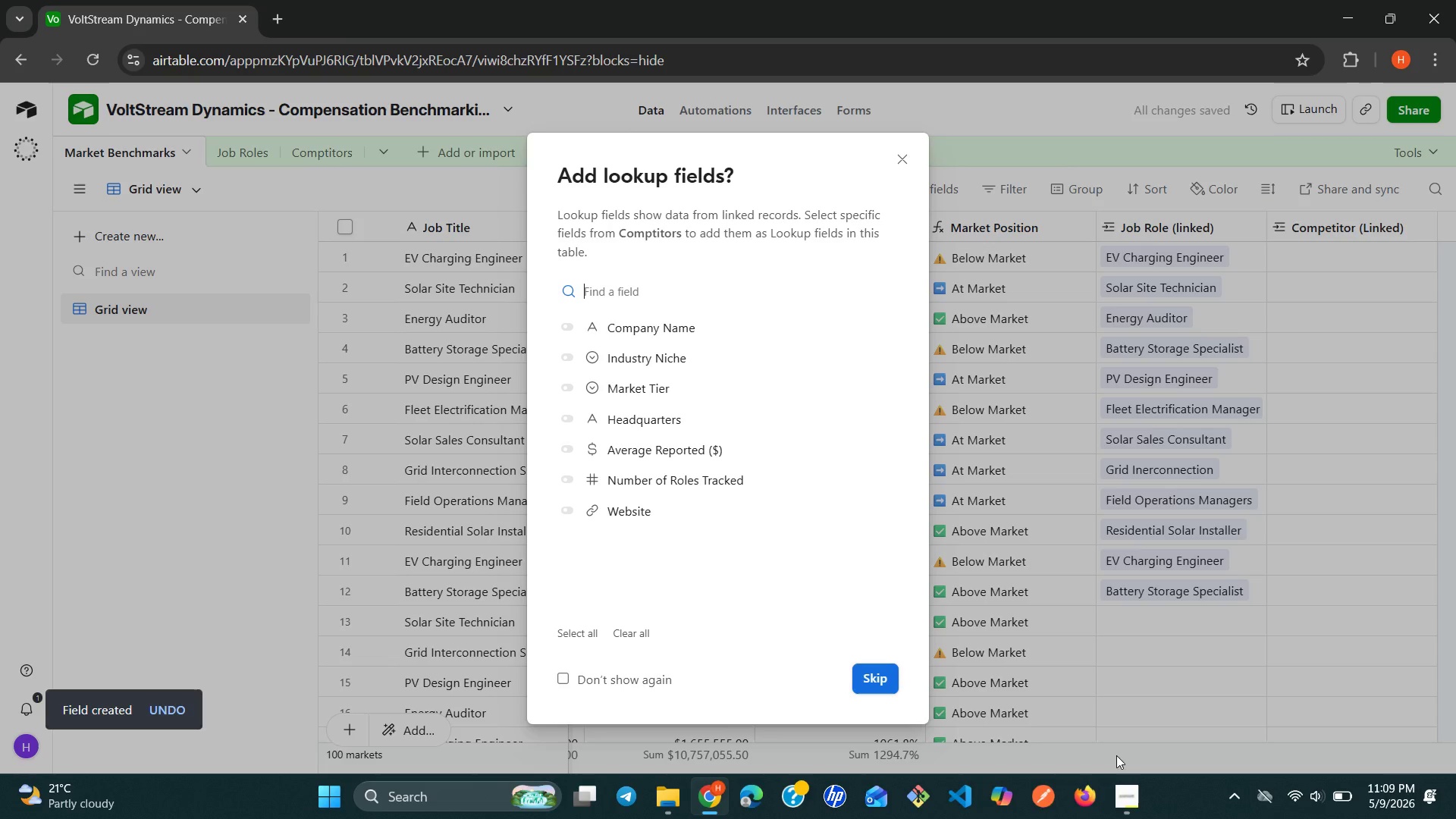 
left_click([887, 687])
 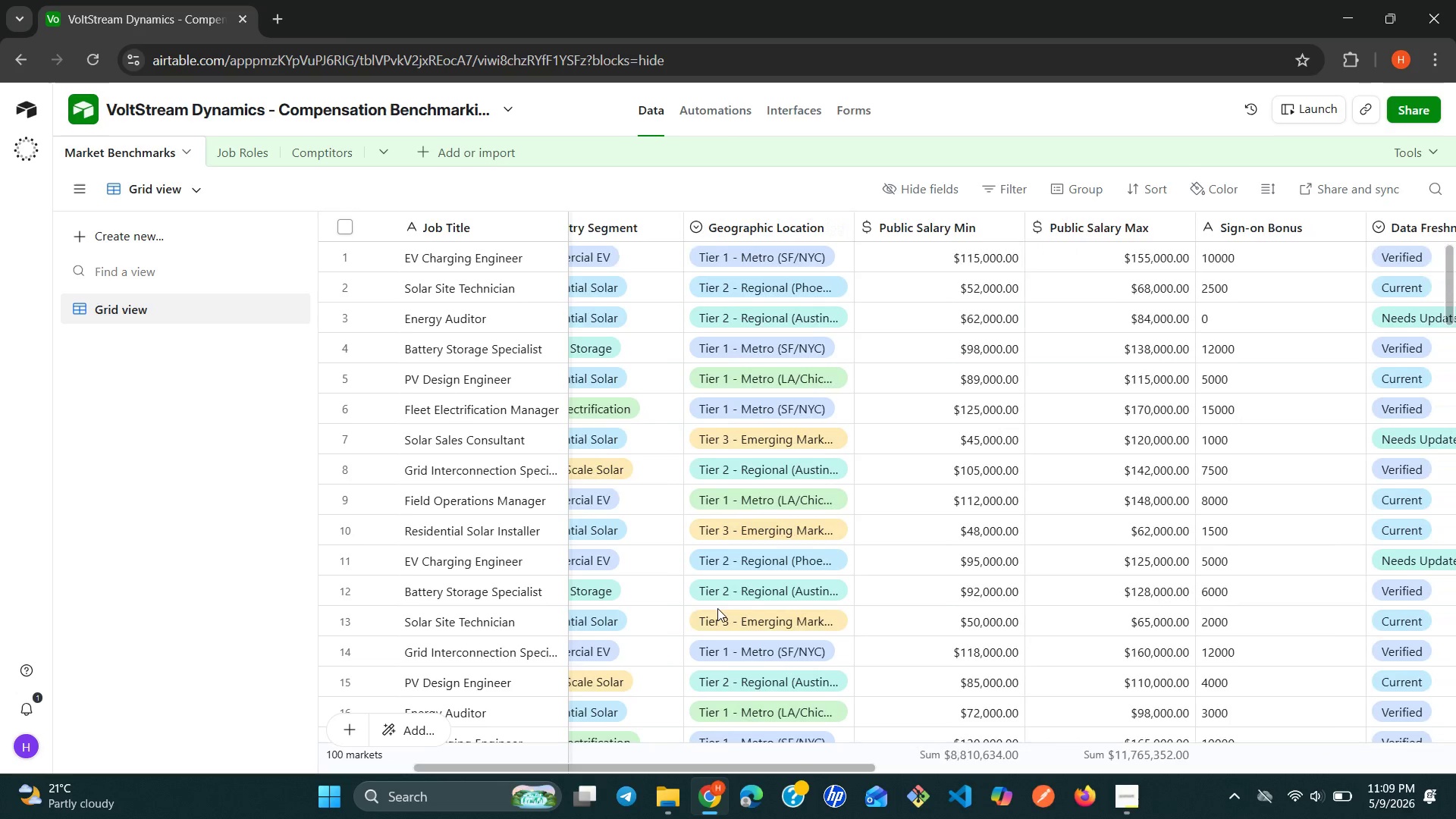 
wait(26.83)
 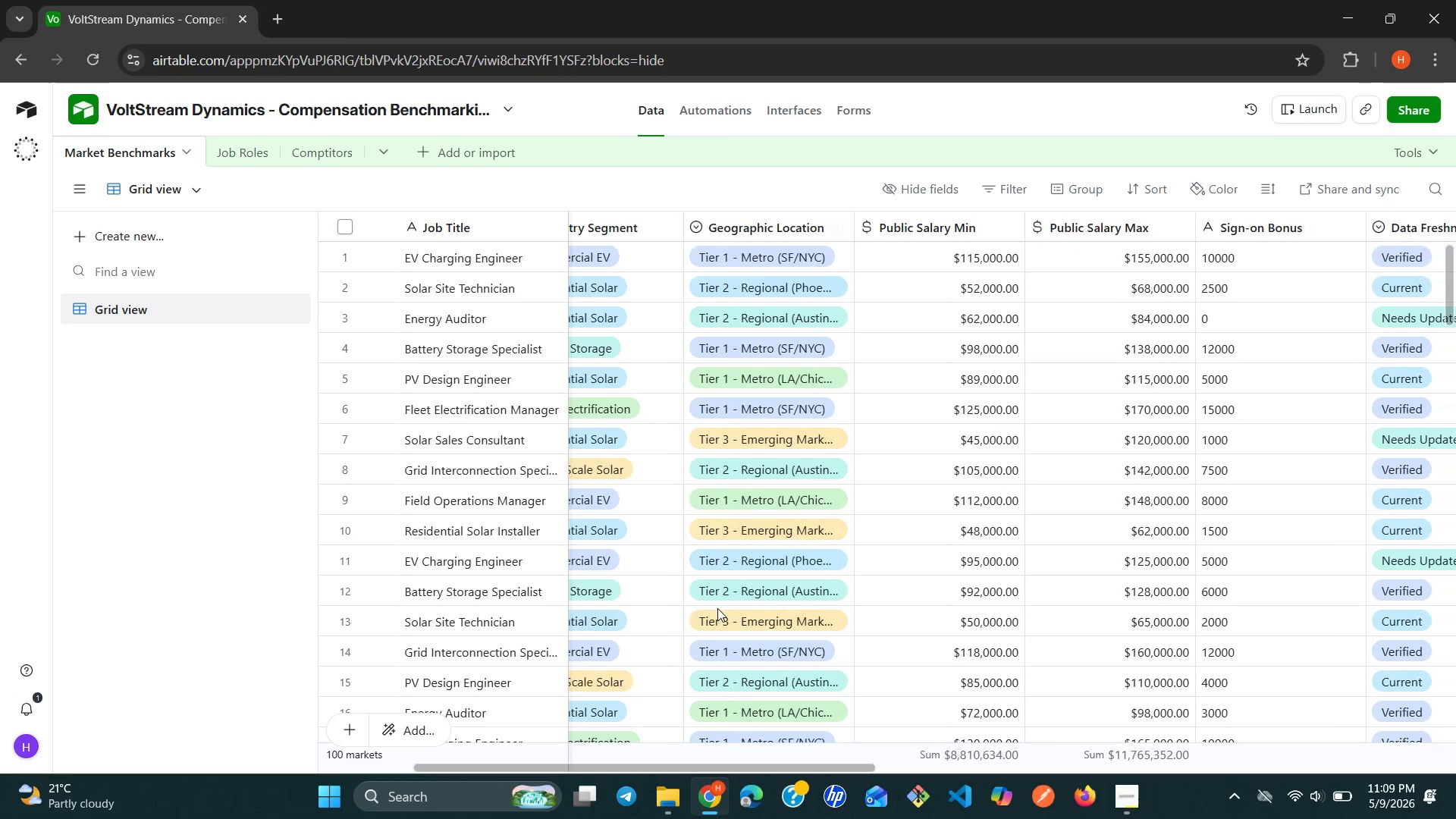 
left_click([1230, 260])
 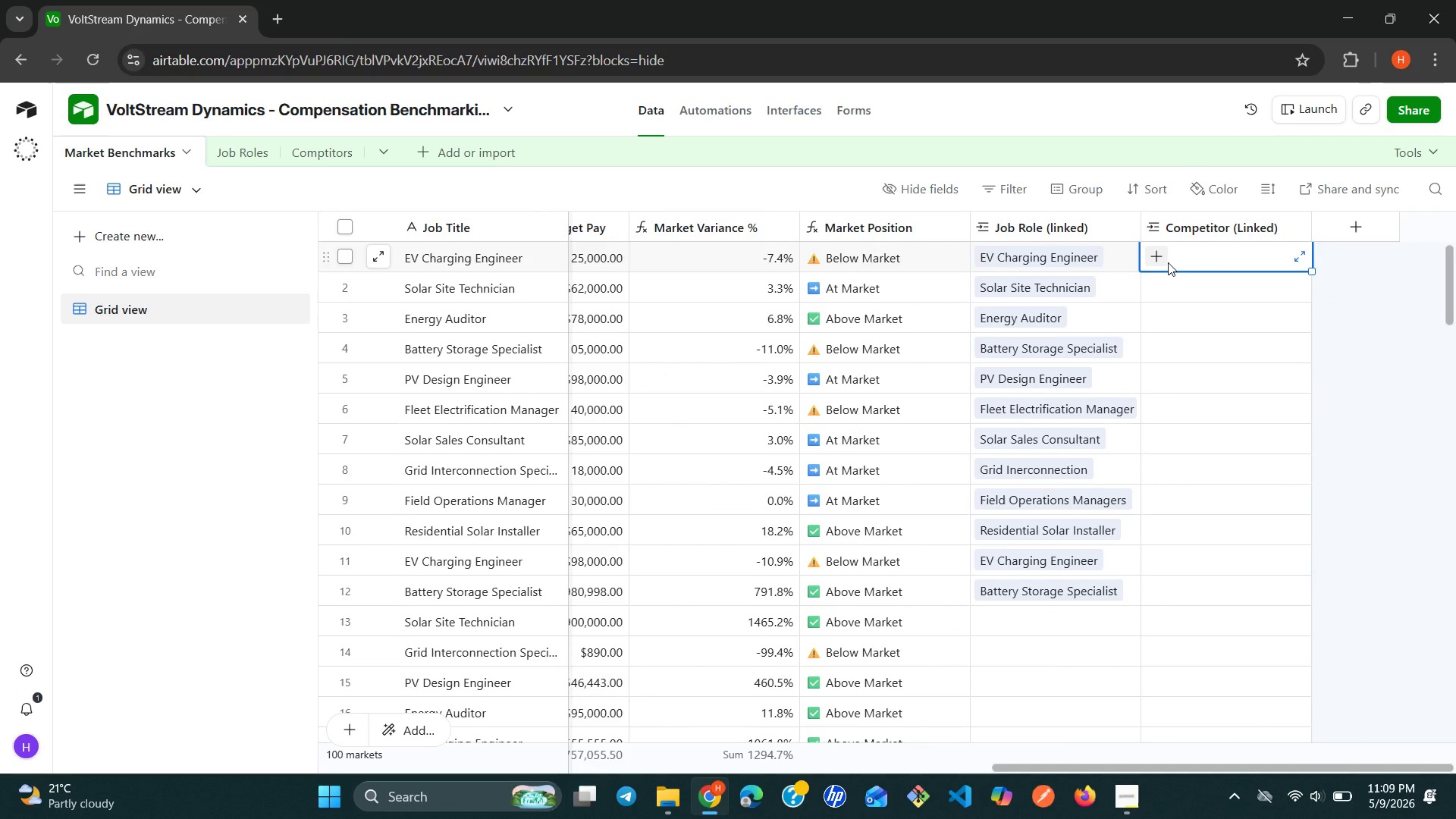 
left_click([1168, 262])
 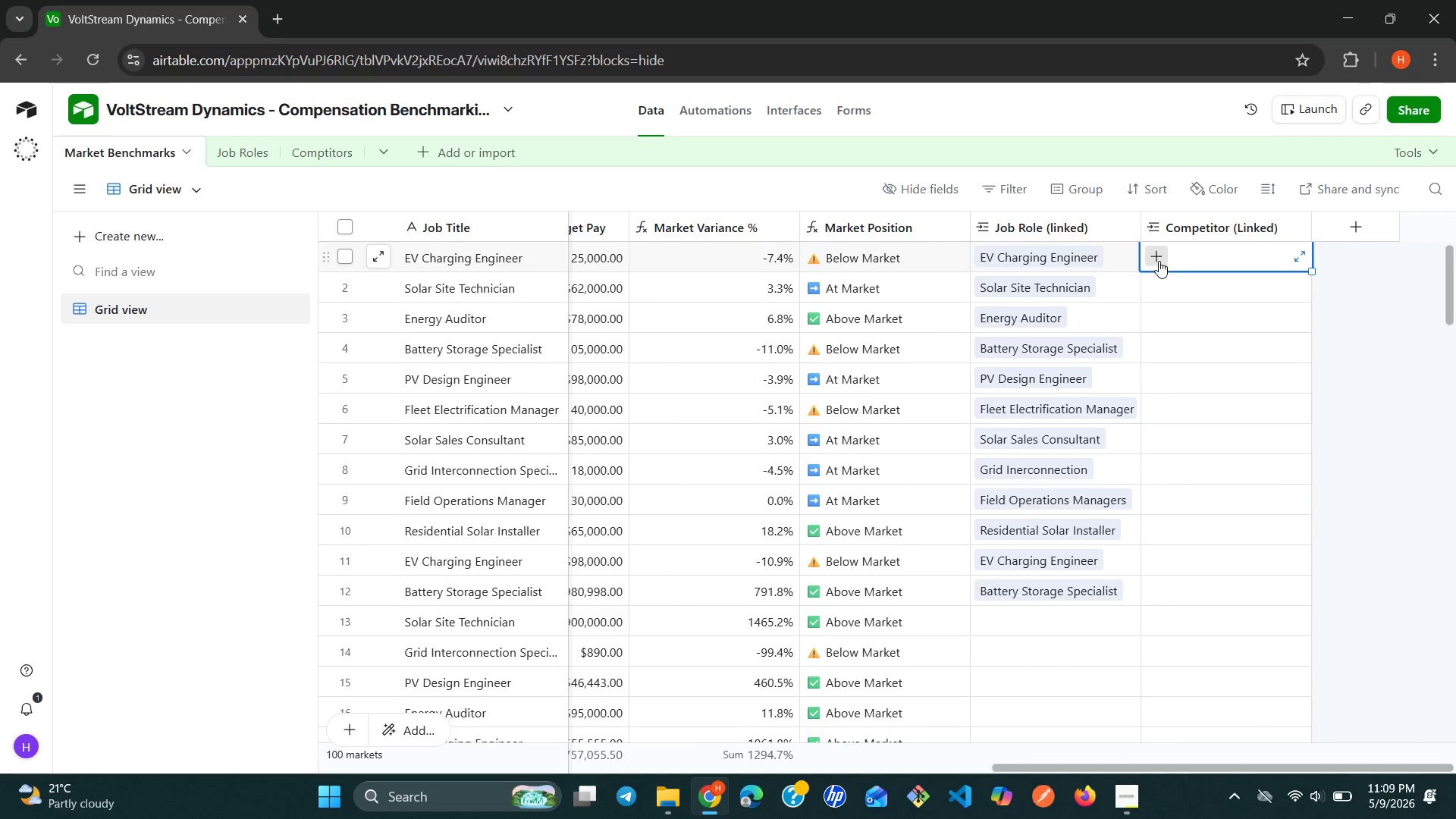 
left_click([1159, 261])
 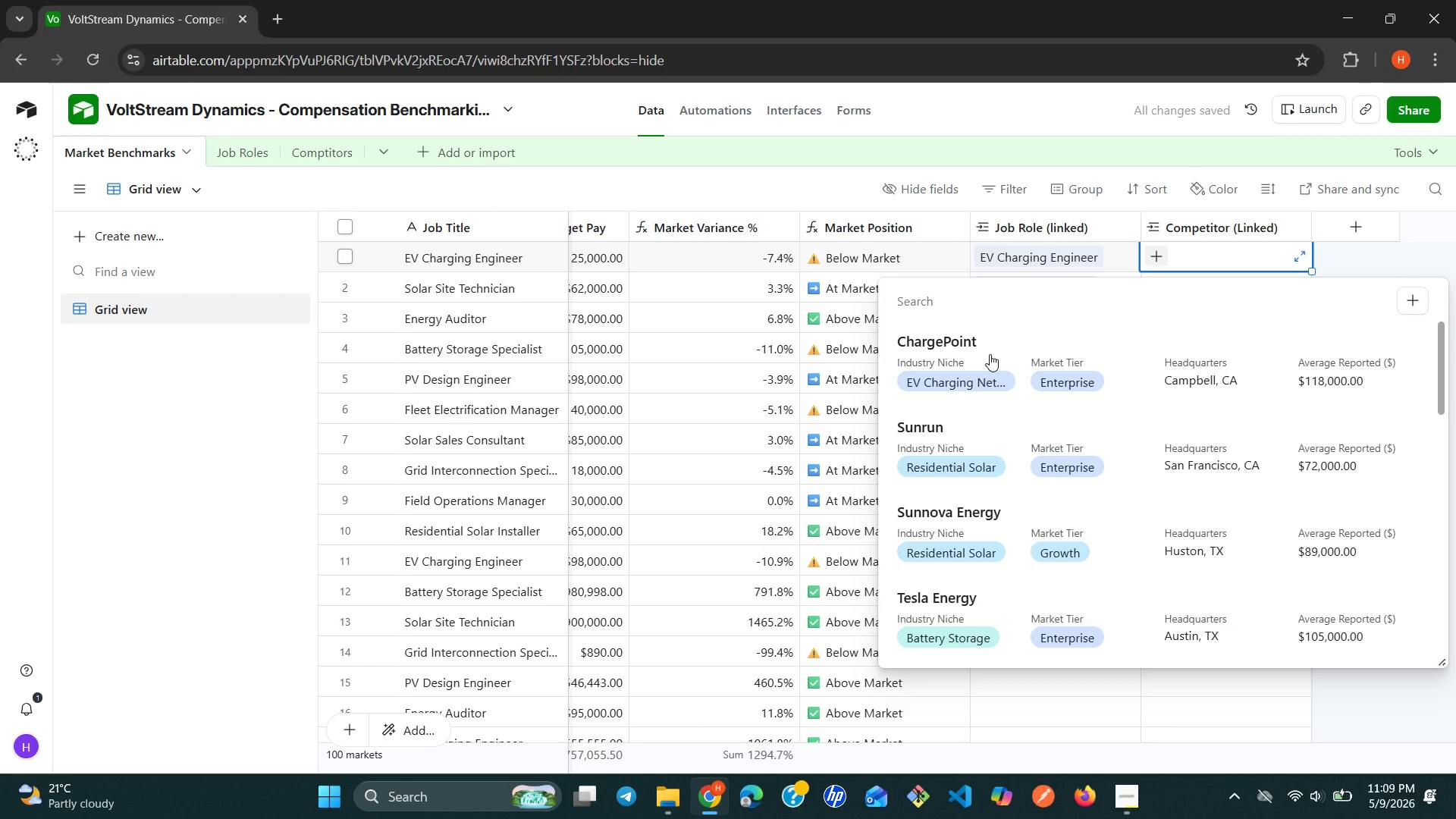 
left_click([990, 354])
 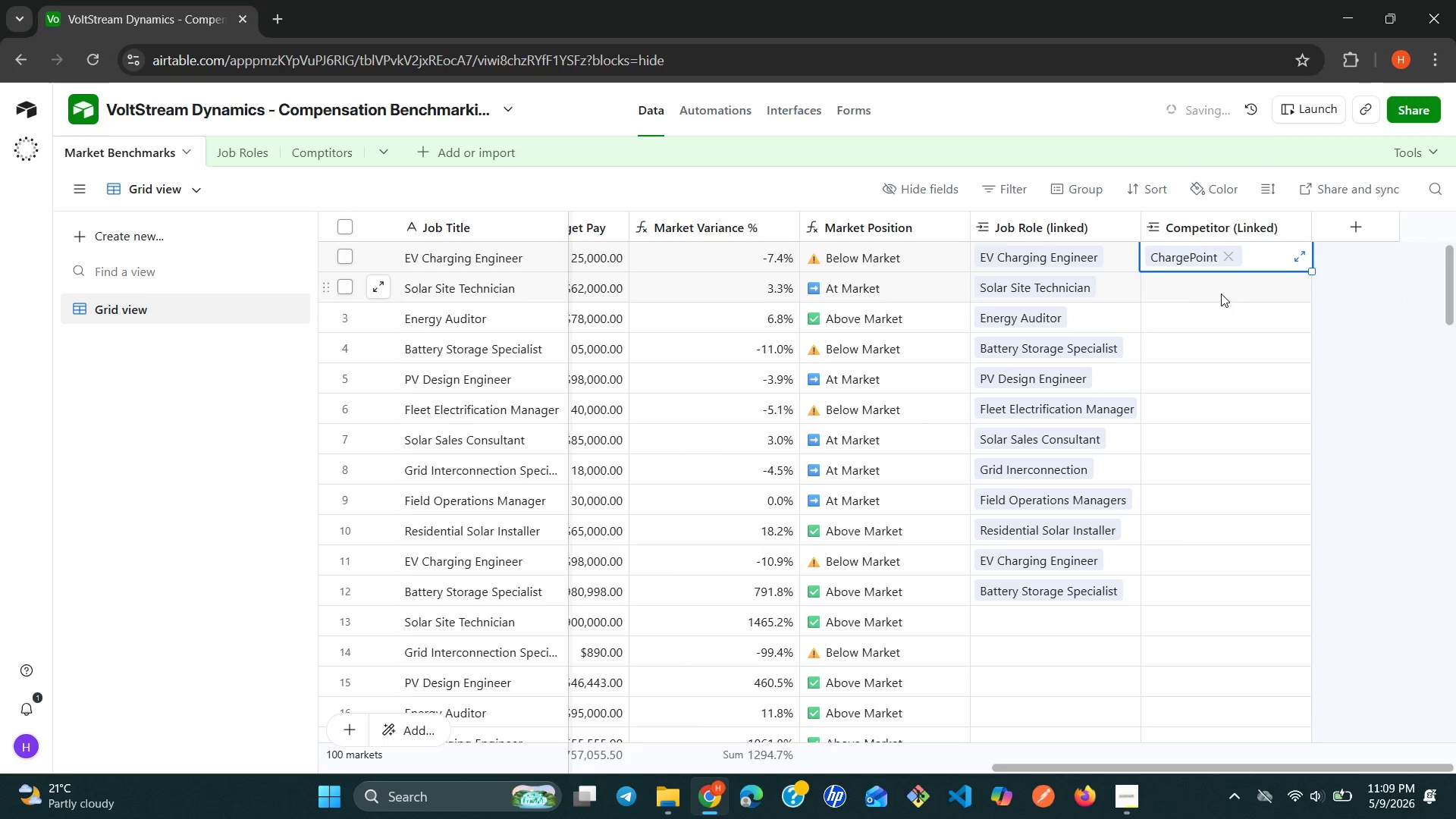 
left_click([1198, 290])
 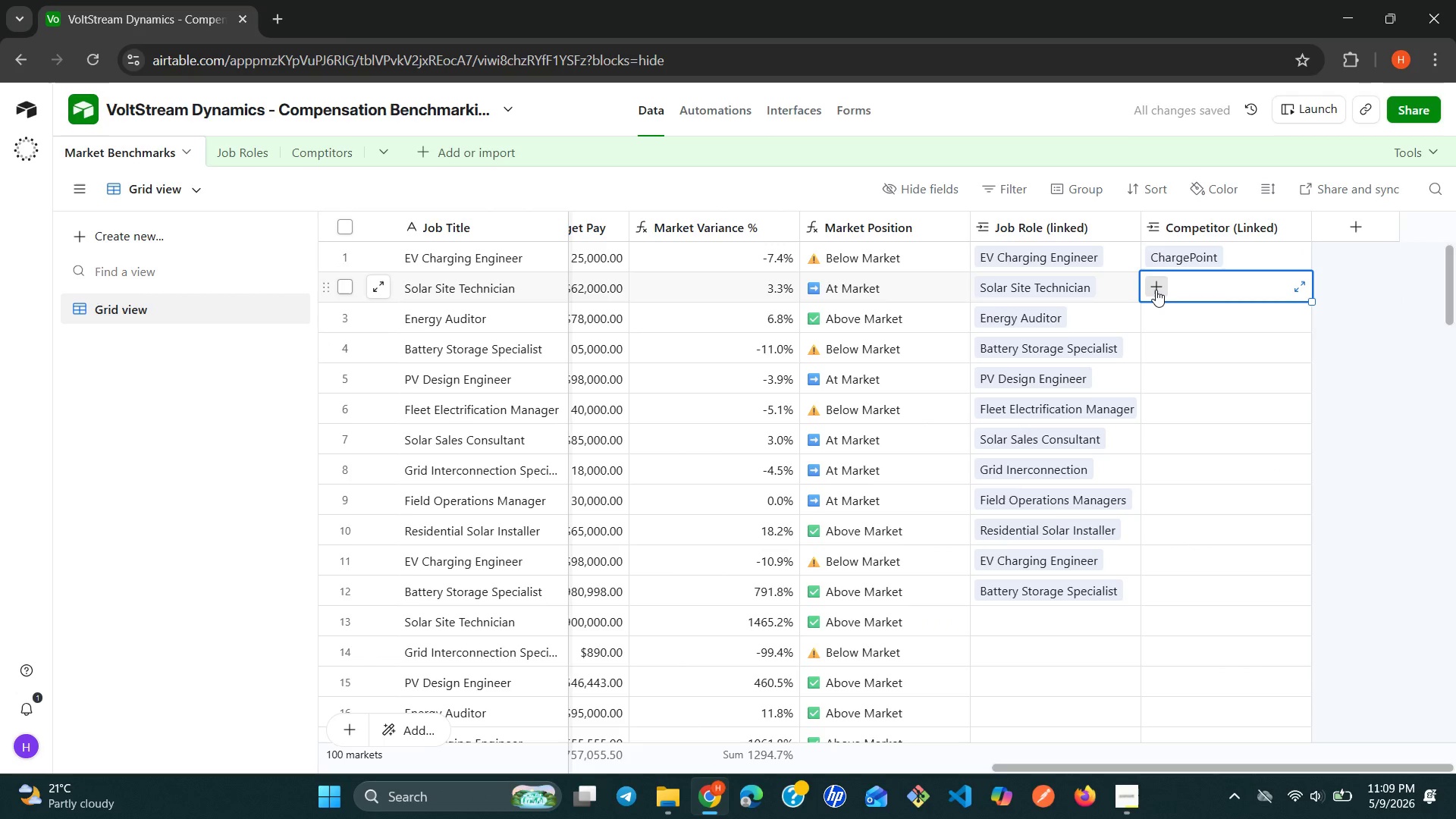 
left_click([1156, 290])
 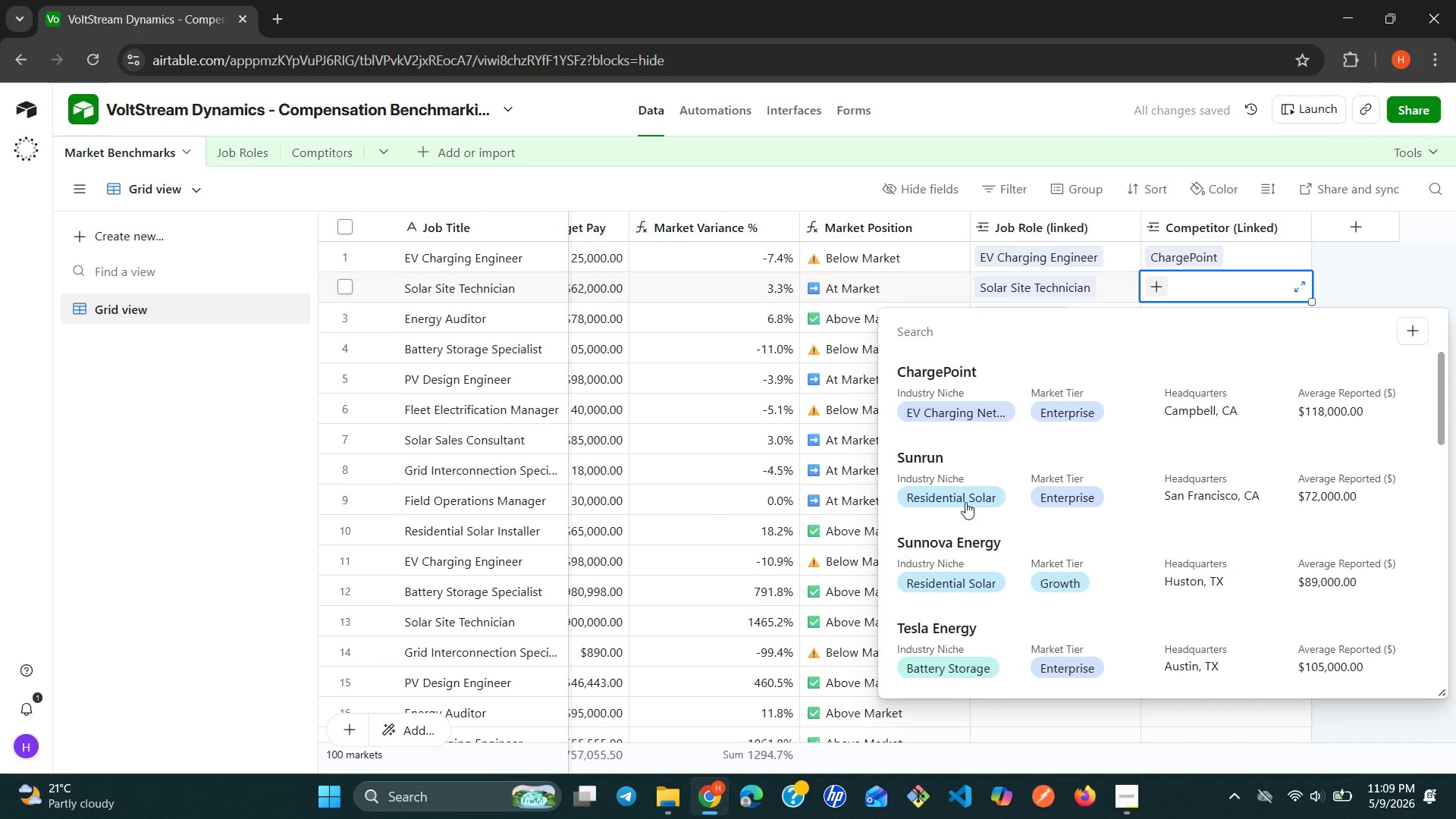 
left_click([965, 502])
 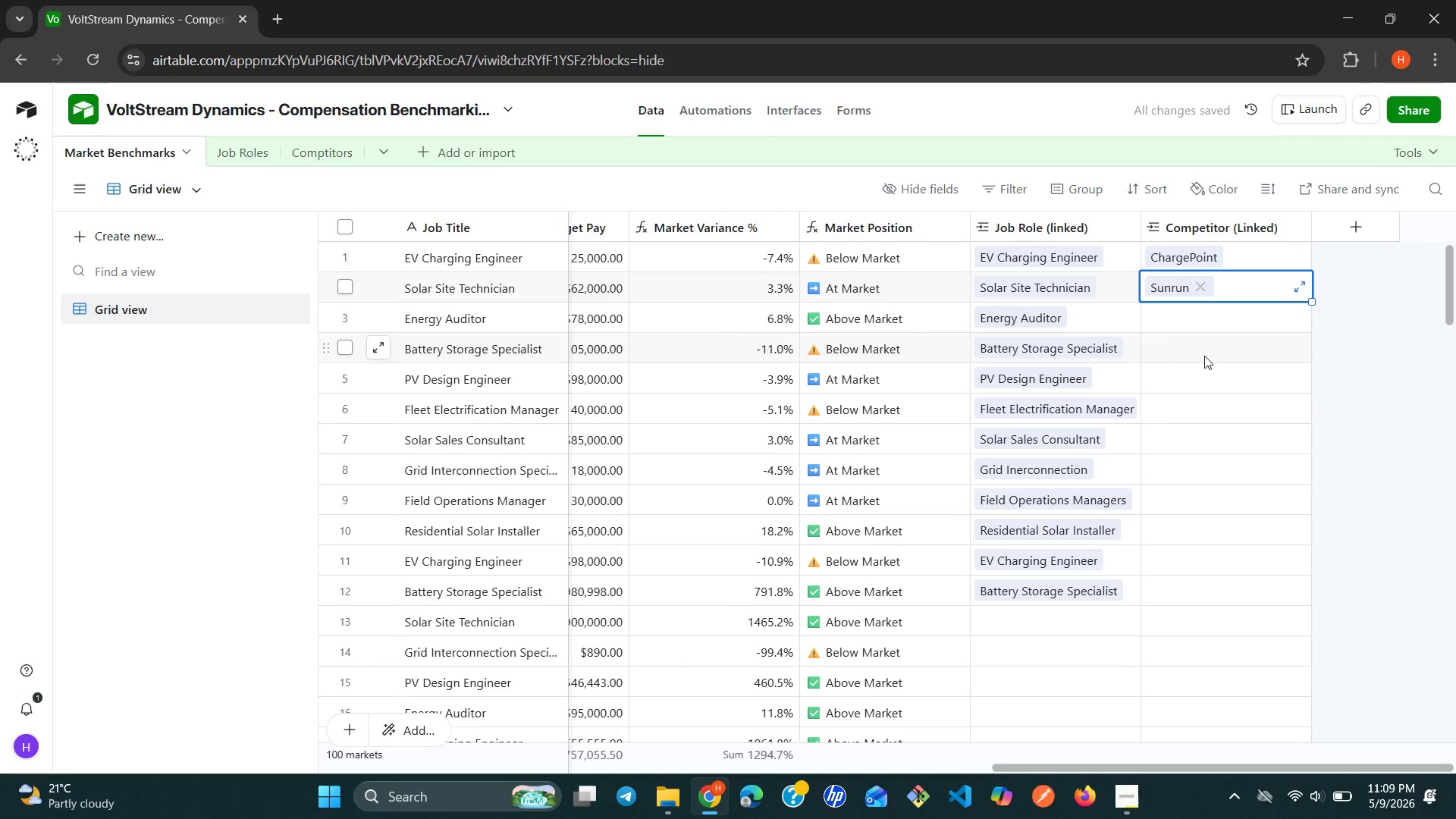 
left_click([1172, 327])
 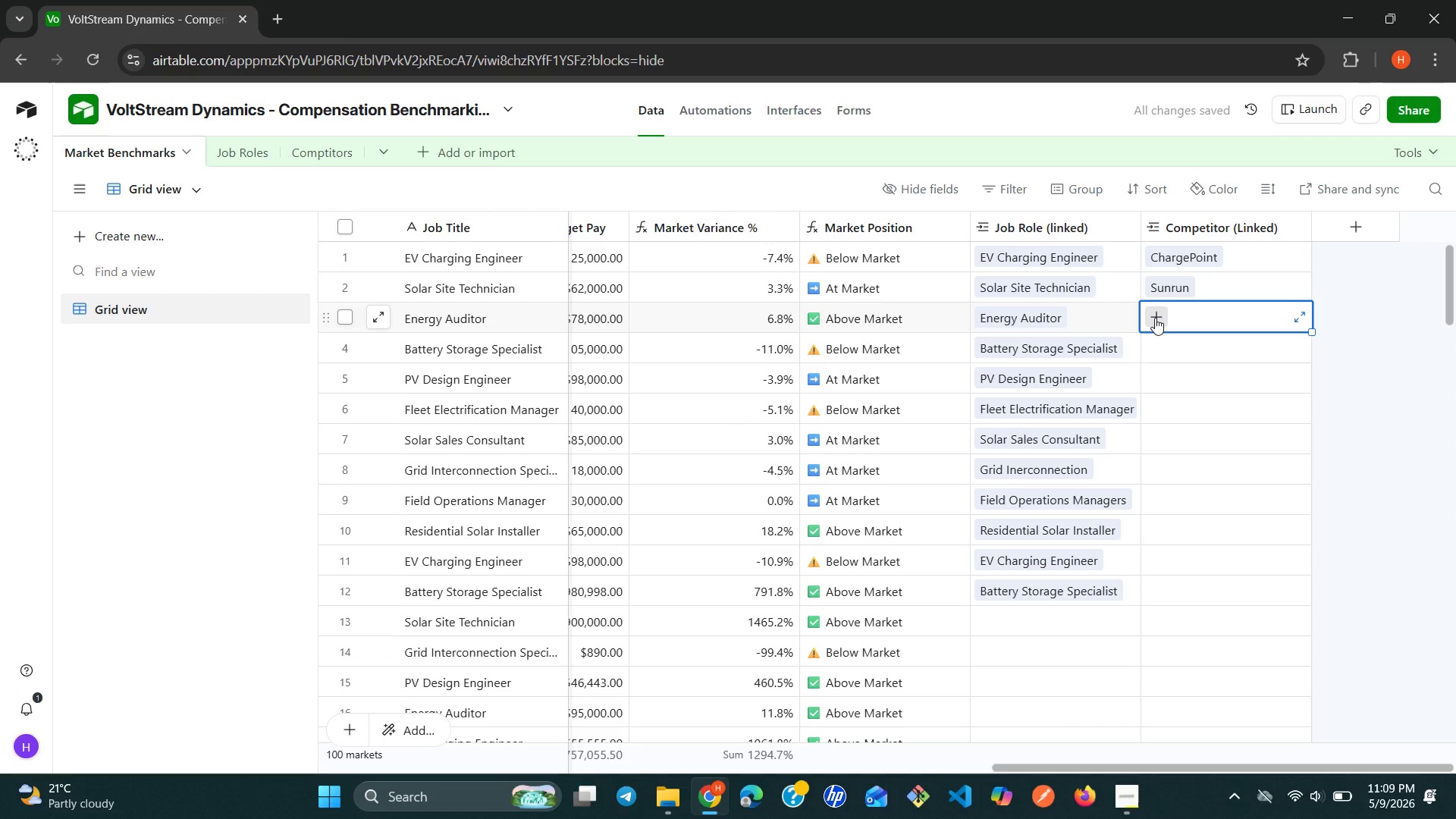 
left_click([1155, 318])
 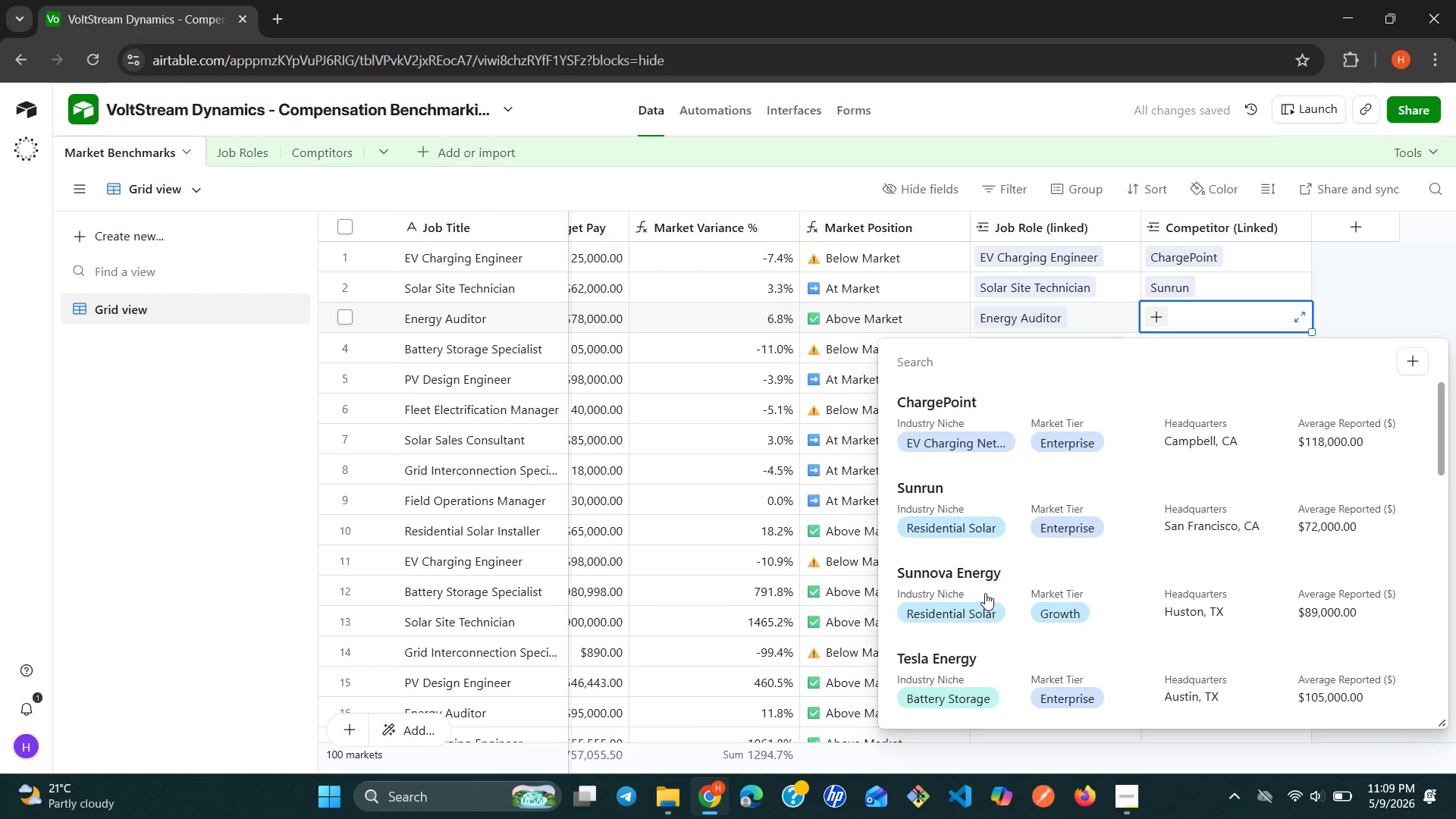 
left_click([985, 593])
 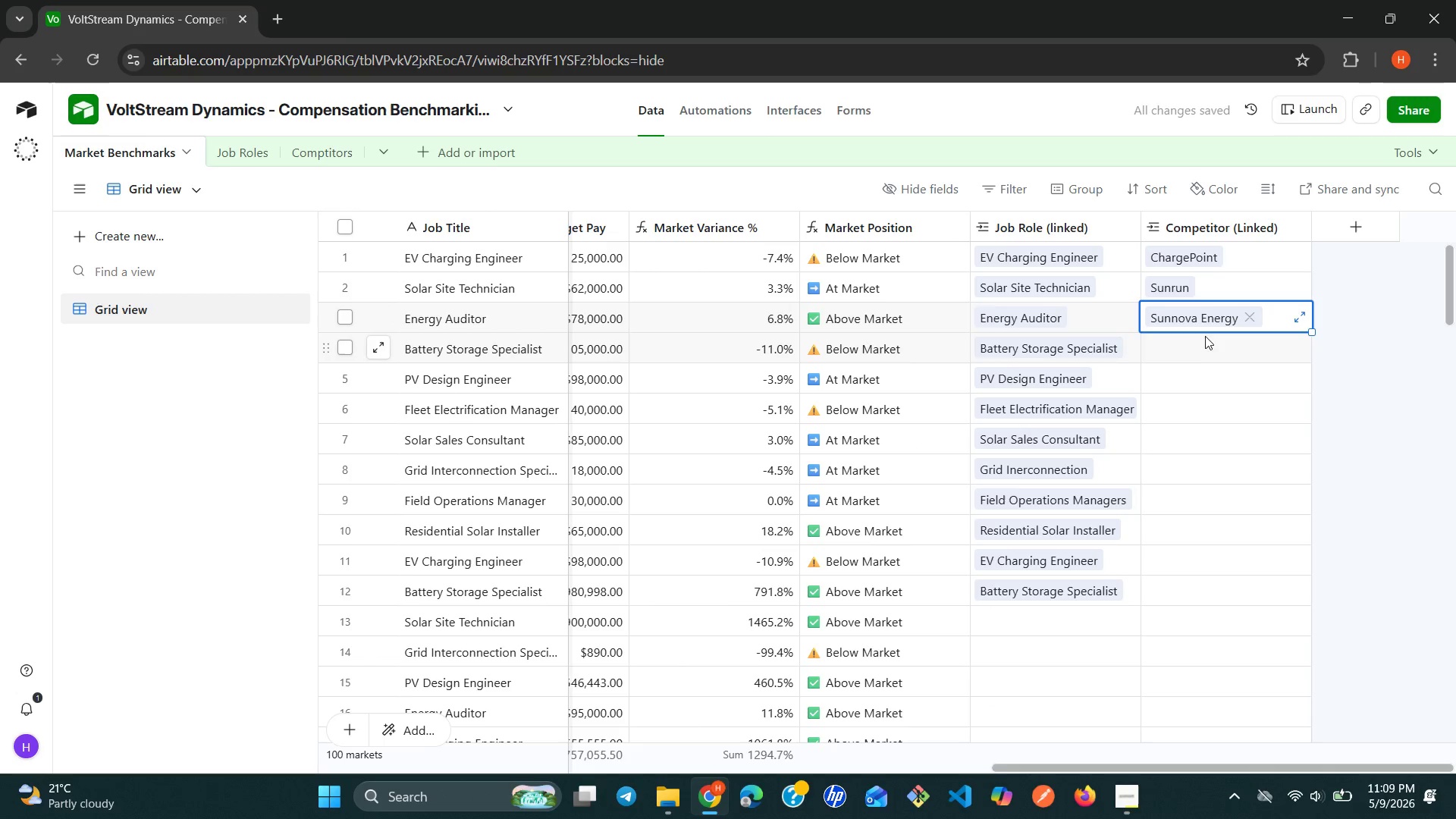 
left_click([1205, 344])
 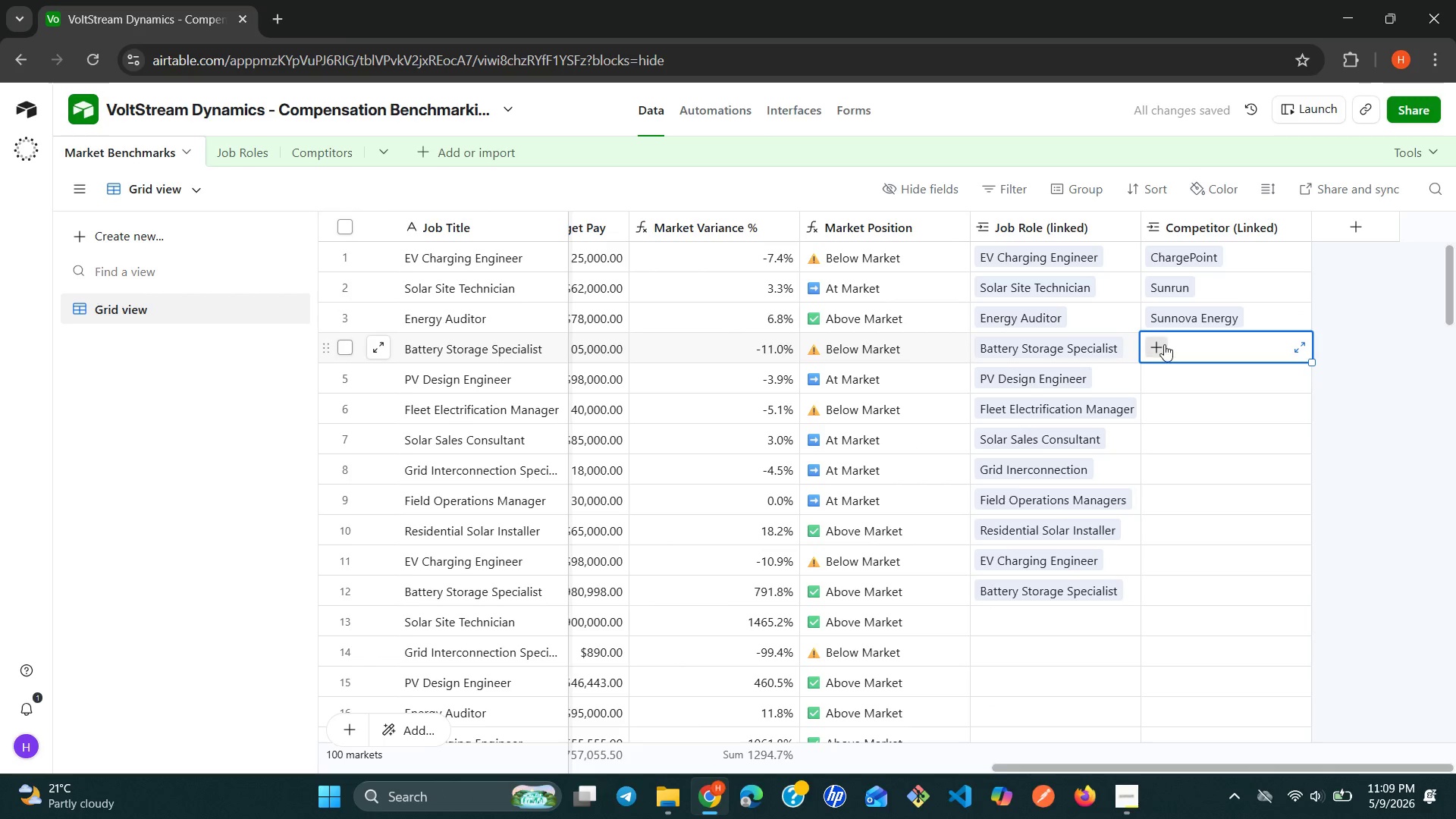 
left_click([1162, 344])
 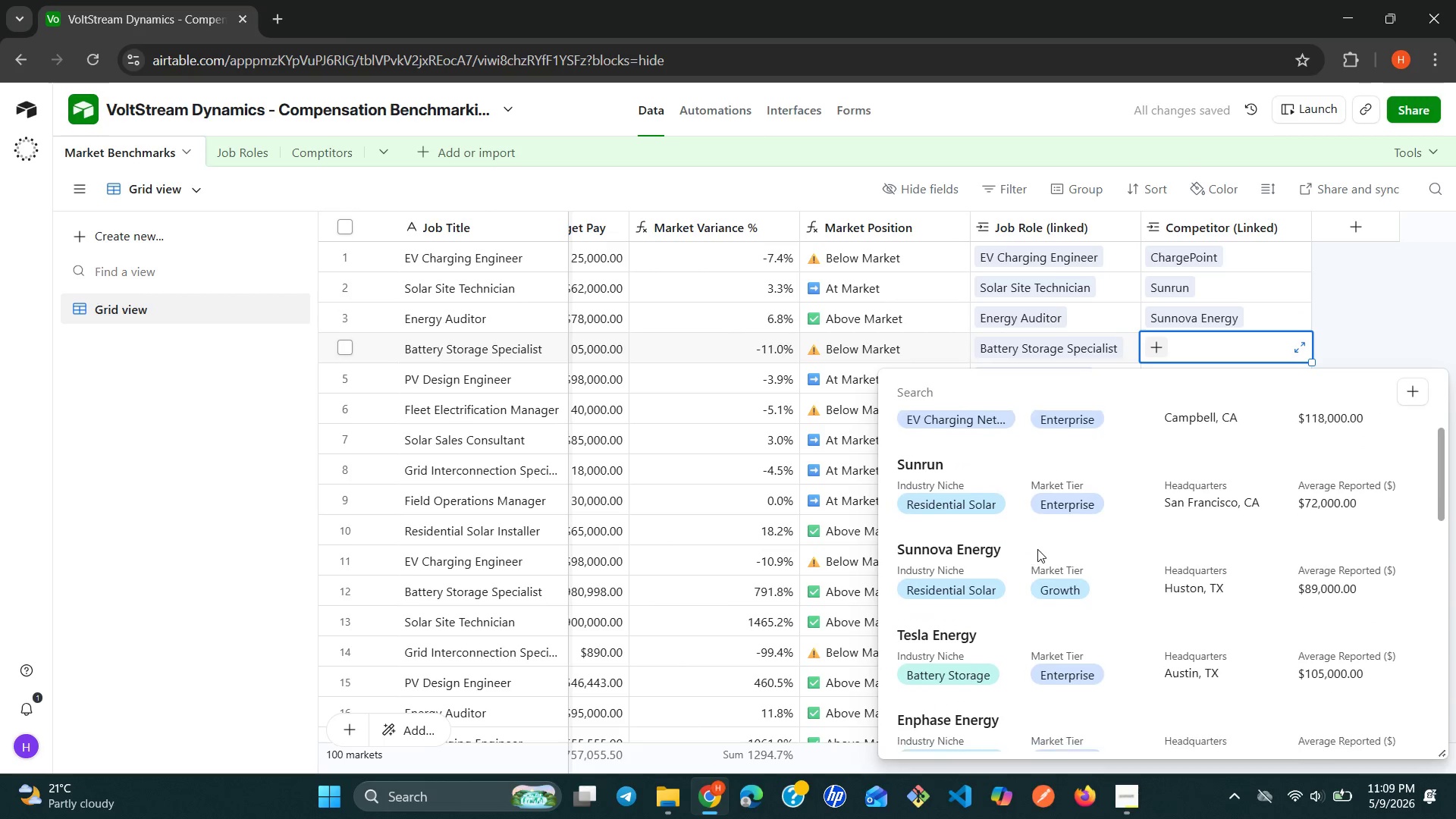 
left_click([977, 629])
 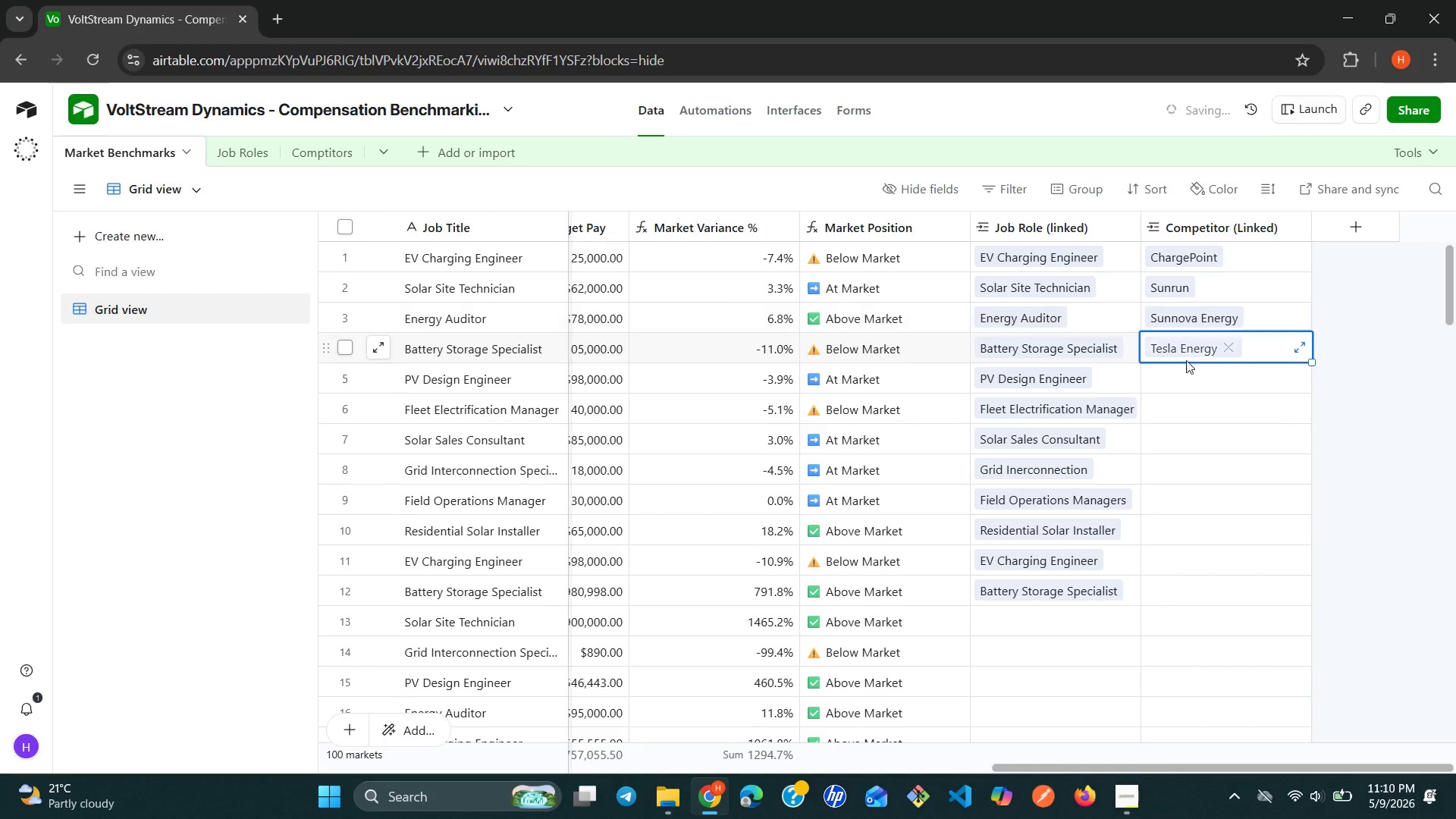 
left_click([1188, 366])
 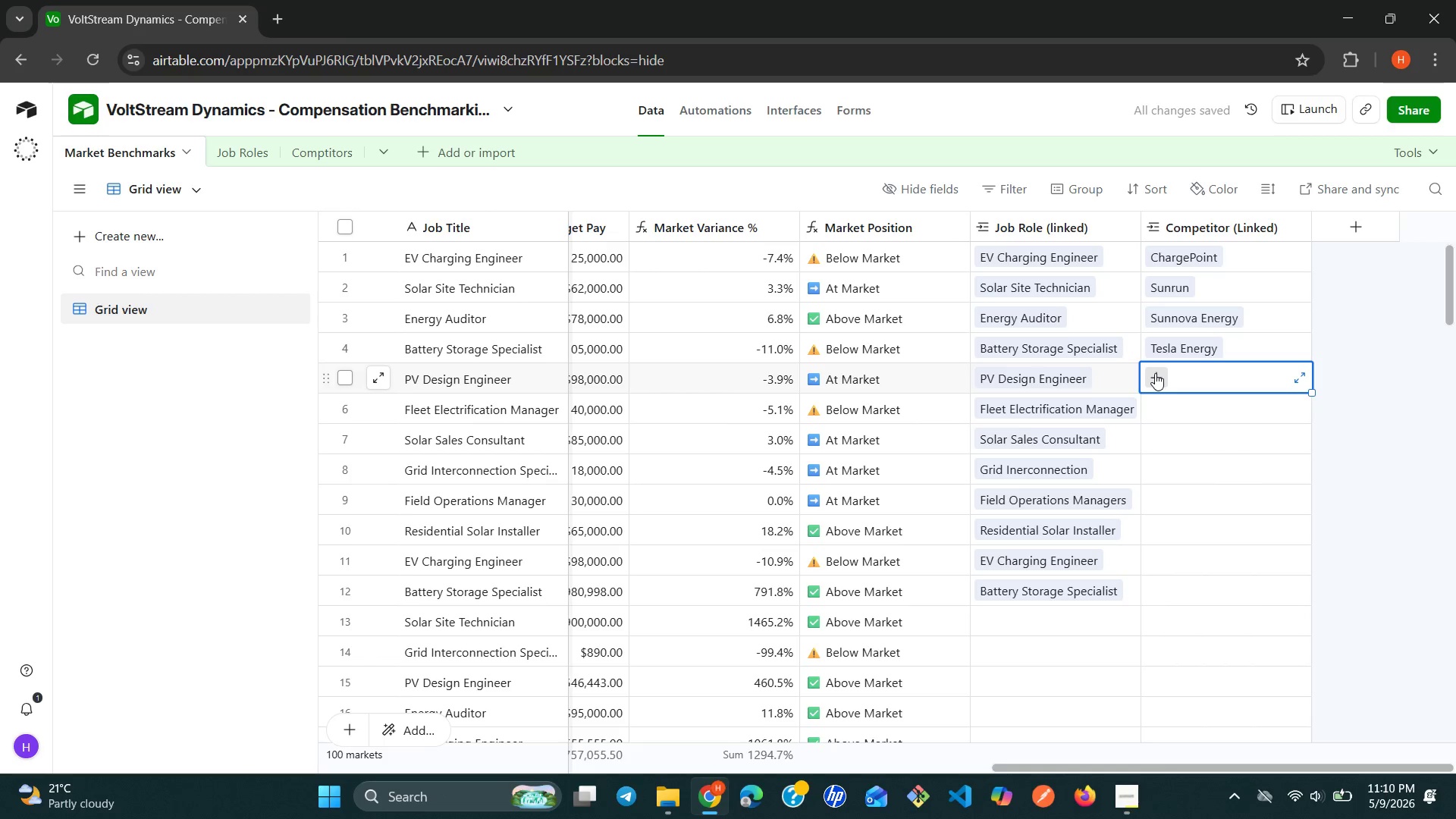 
left_click([1155, 373])
 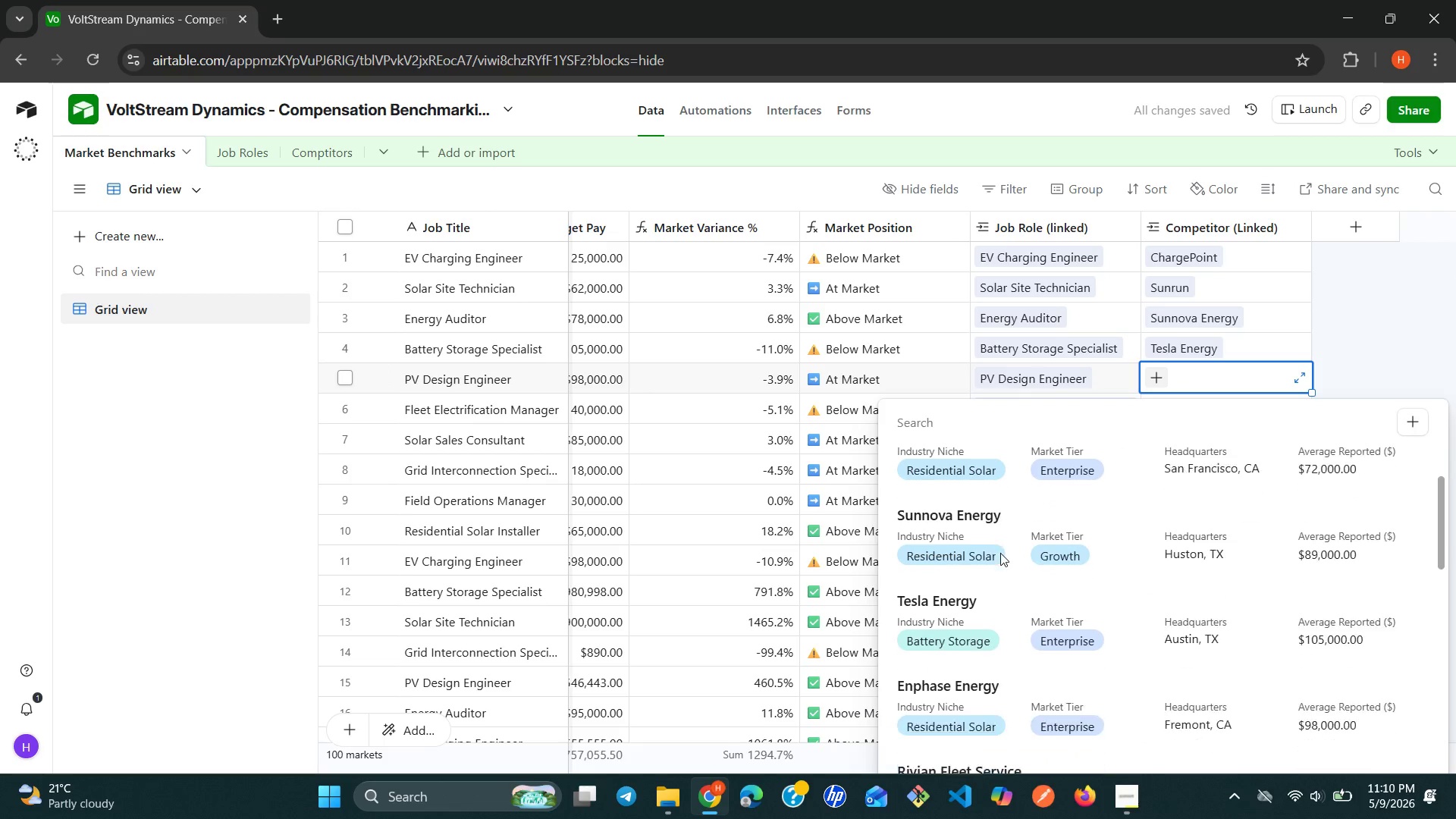 
wait(6.75)
 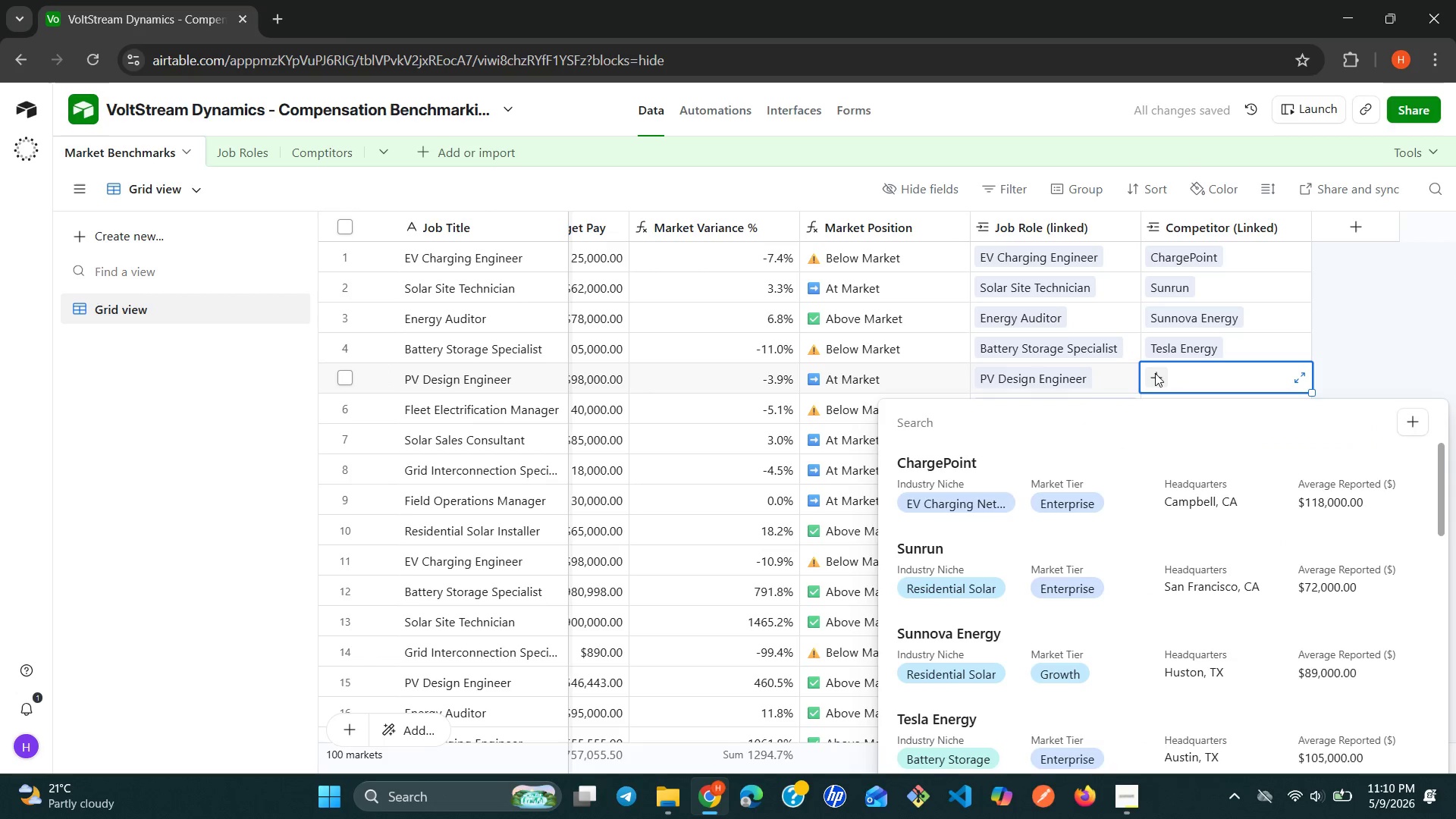 
left_click([980, 600])
 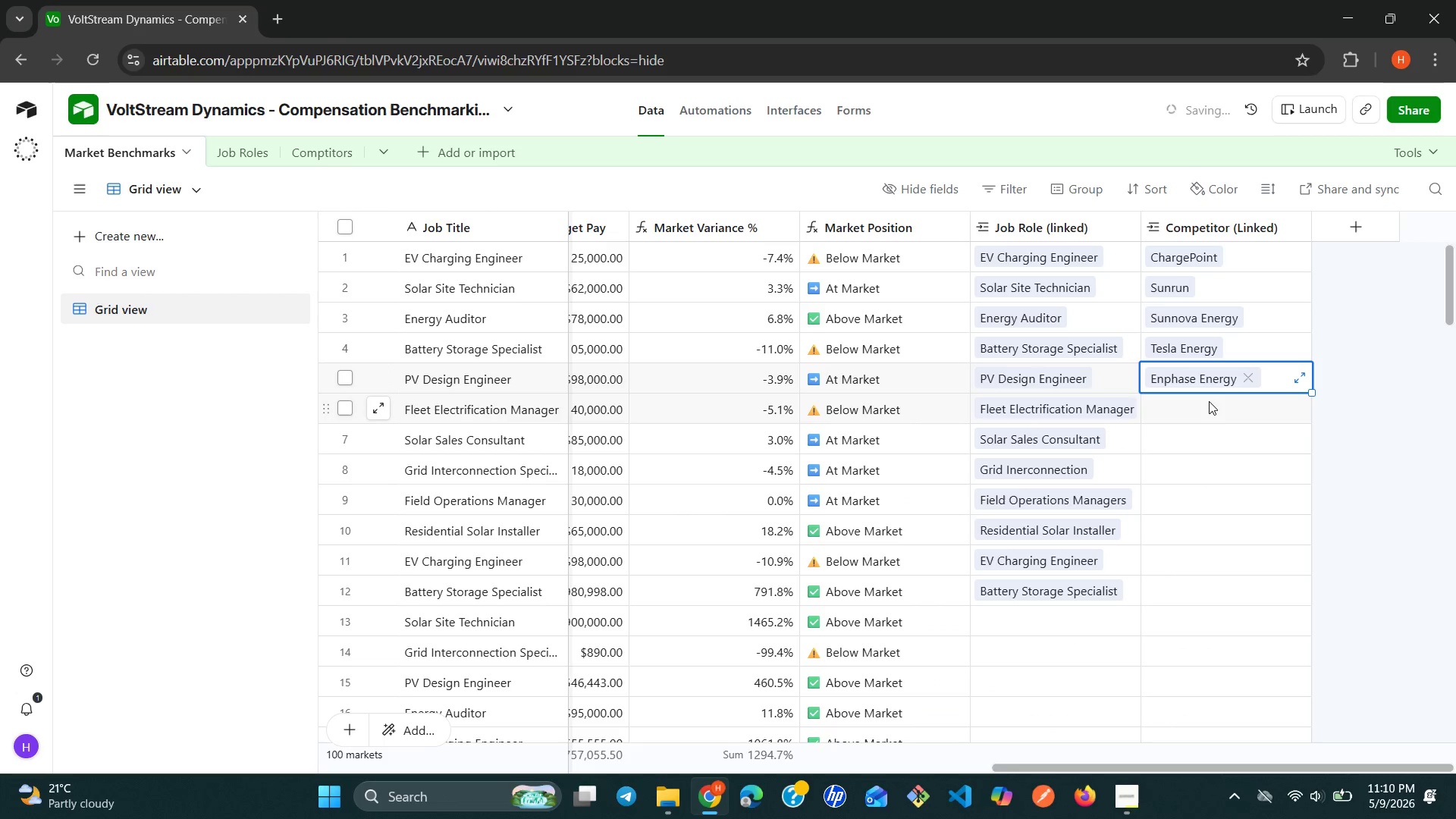 
left_click_drag(start_coordinate=[1204, 401], to_coordinate=[1159, 406])
 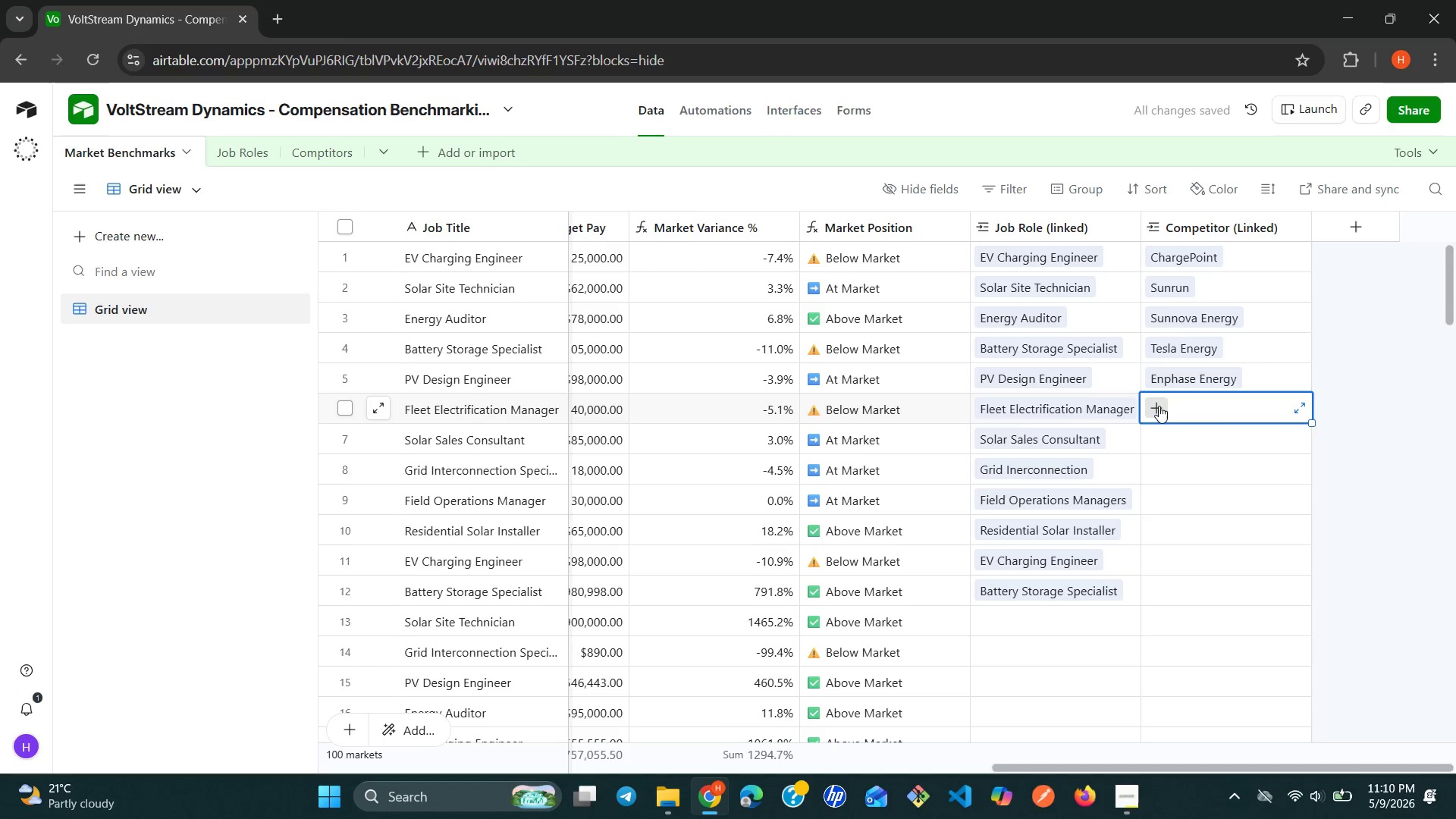 
left_click([1159, 406])
 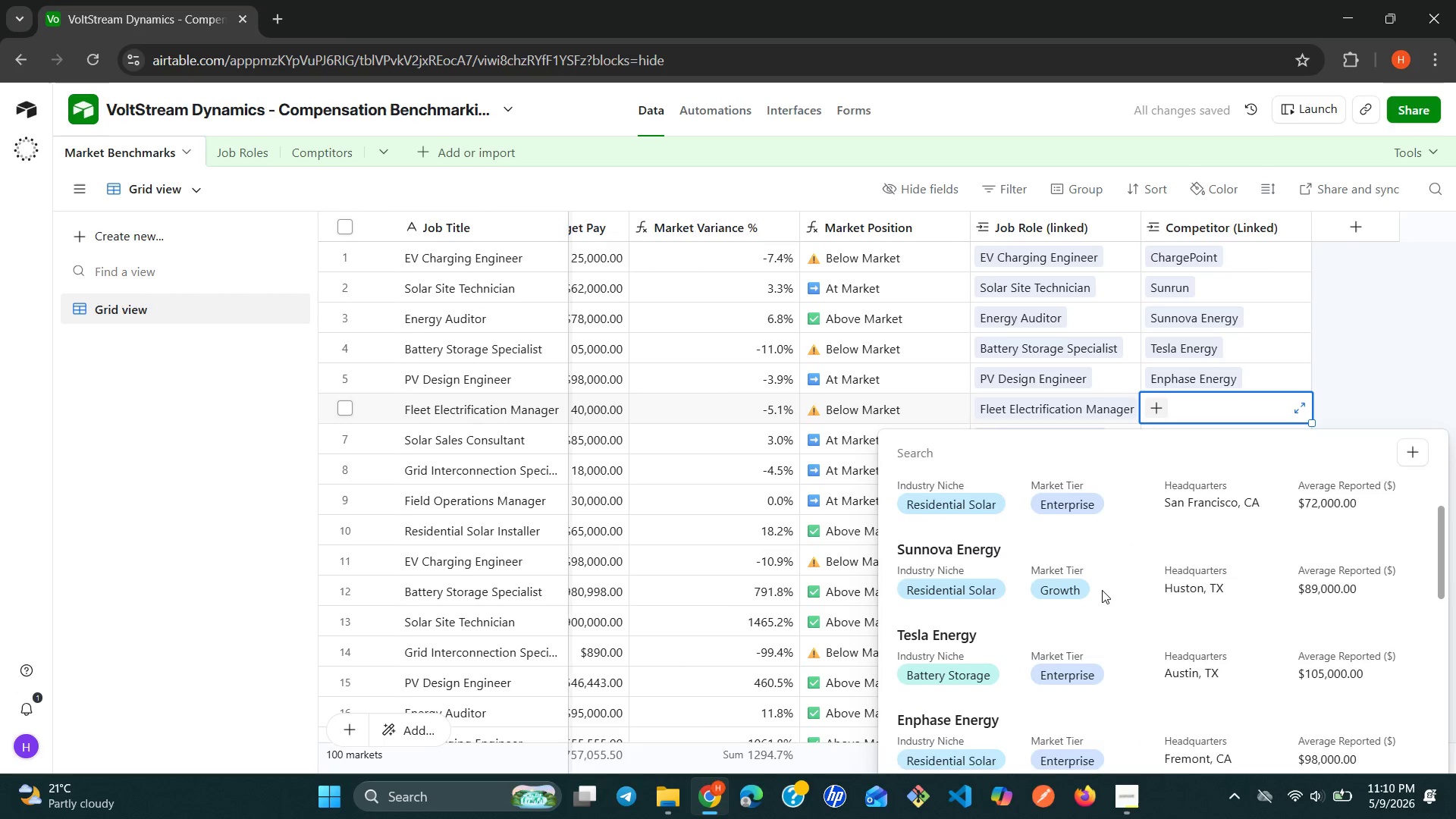 
wait(7.14)
 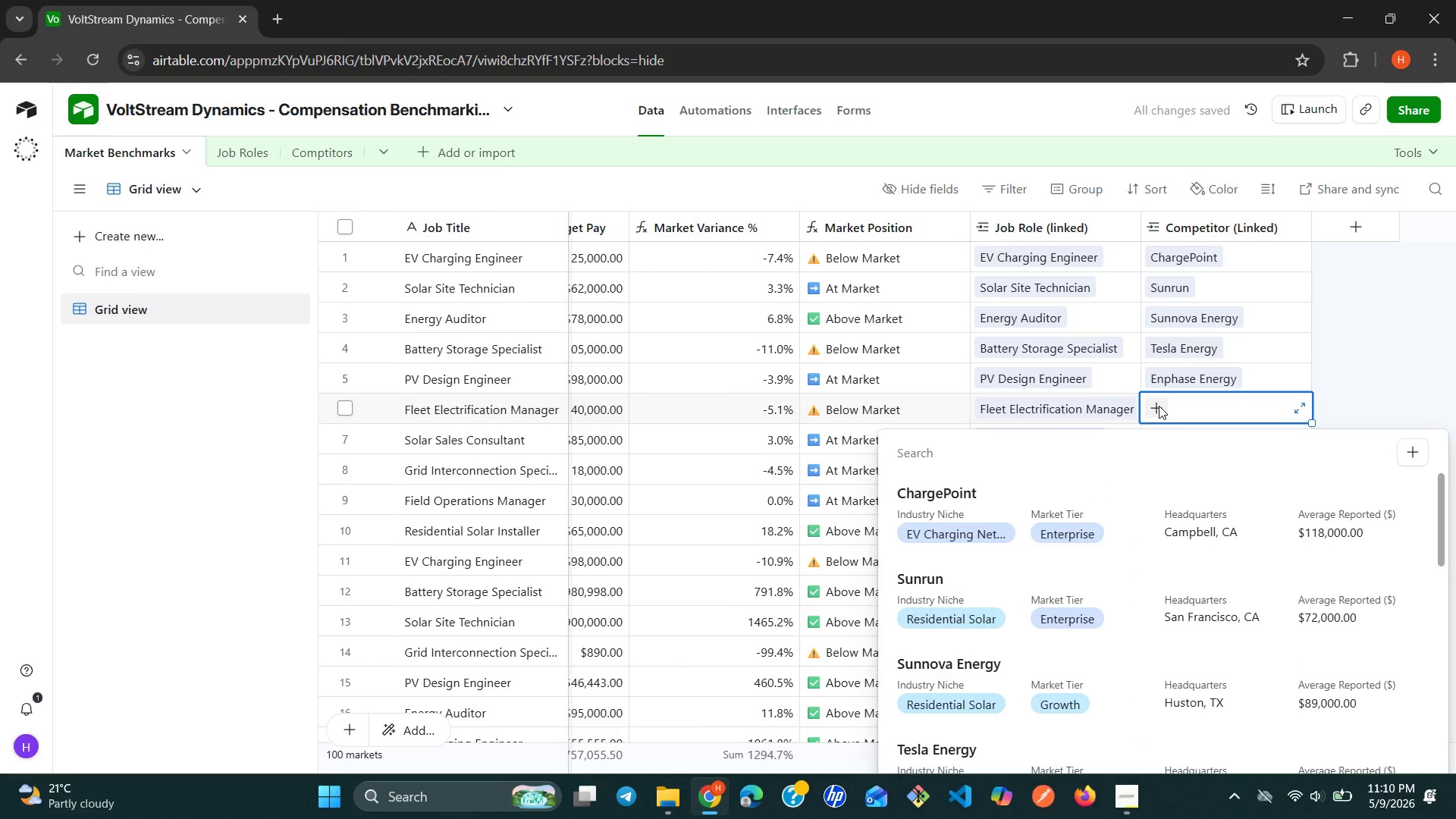 
left_click([1044, 626])
 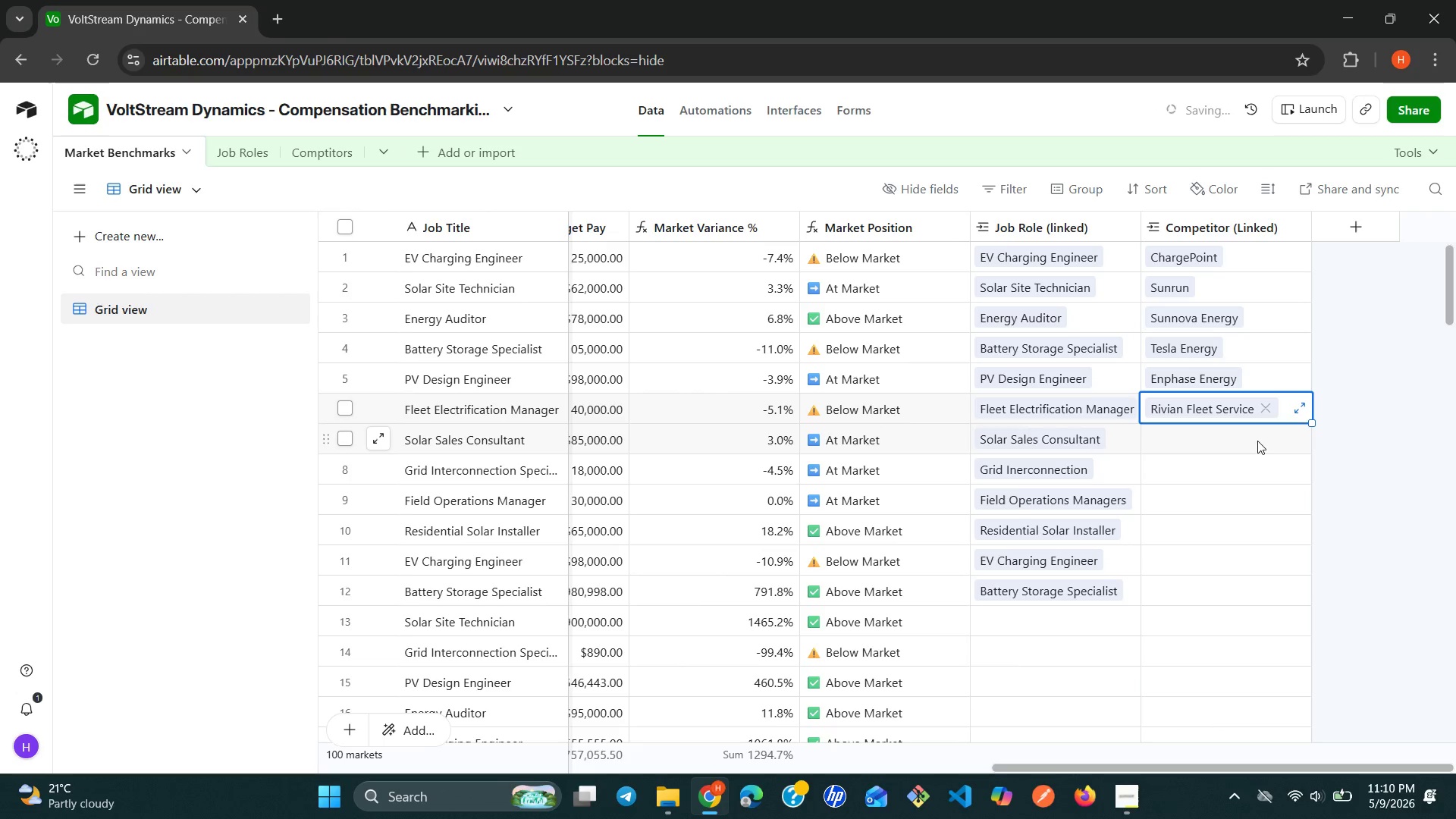 
left_click([1227, 441])
 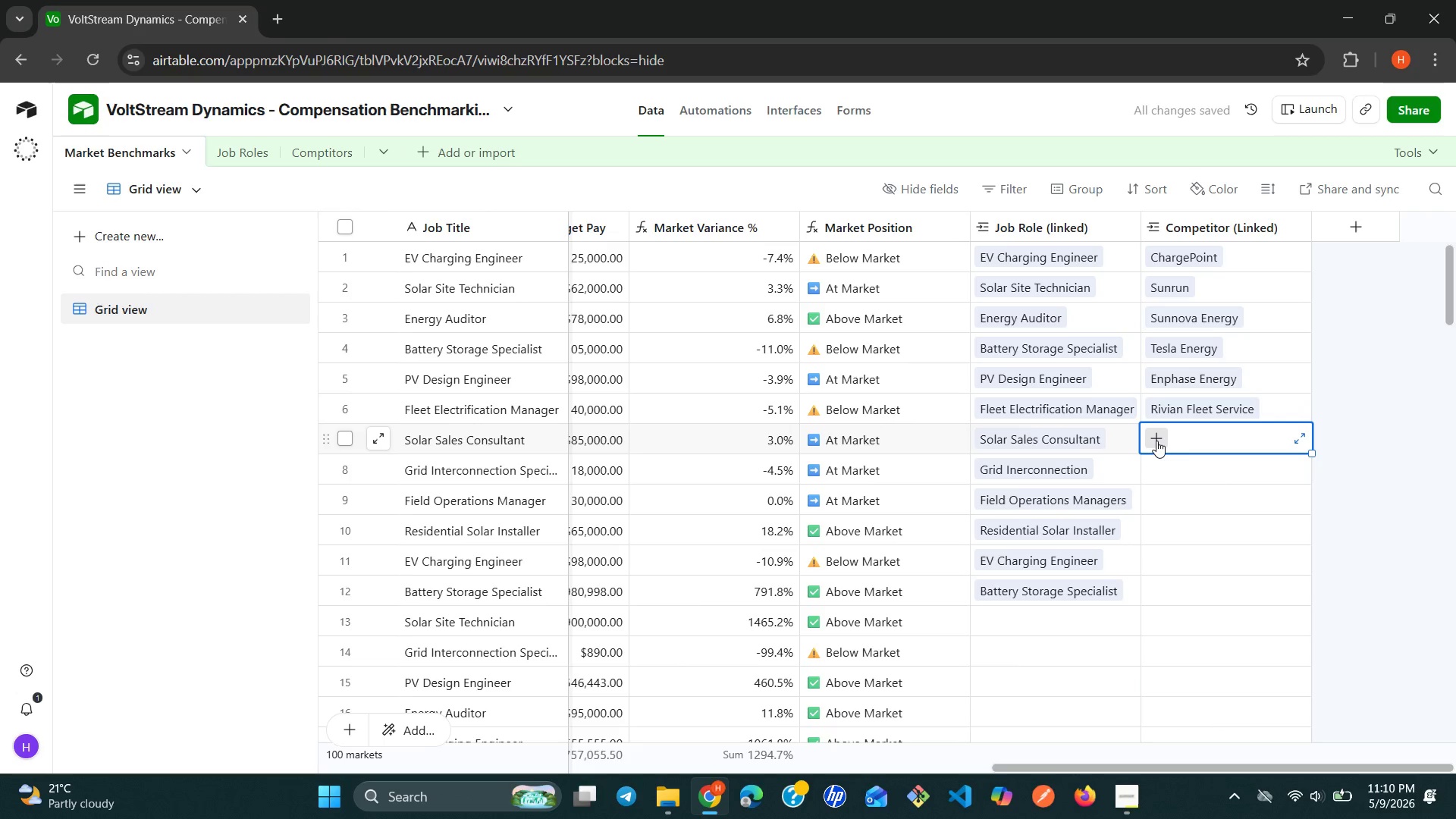 
left_click([1156, 440])
 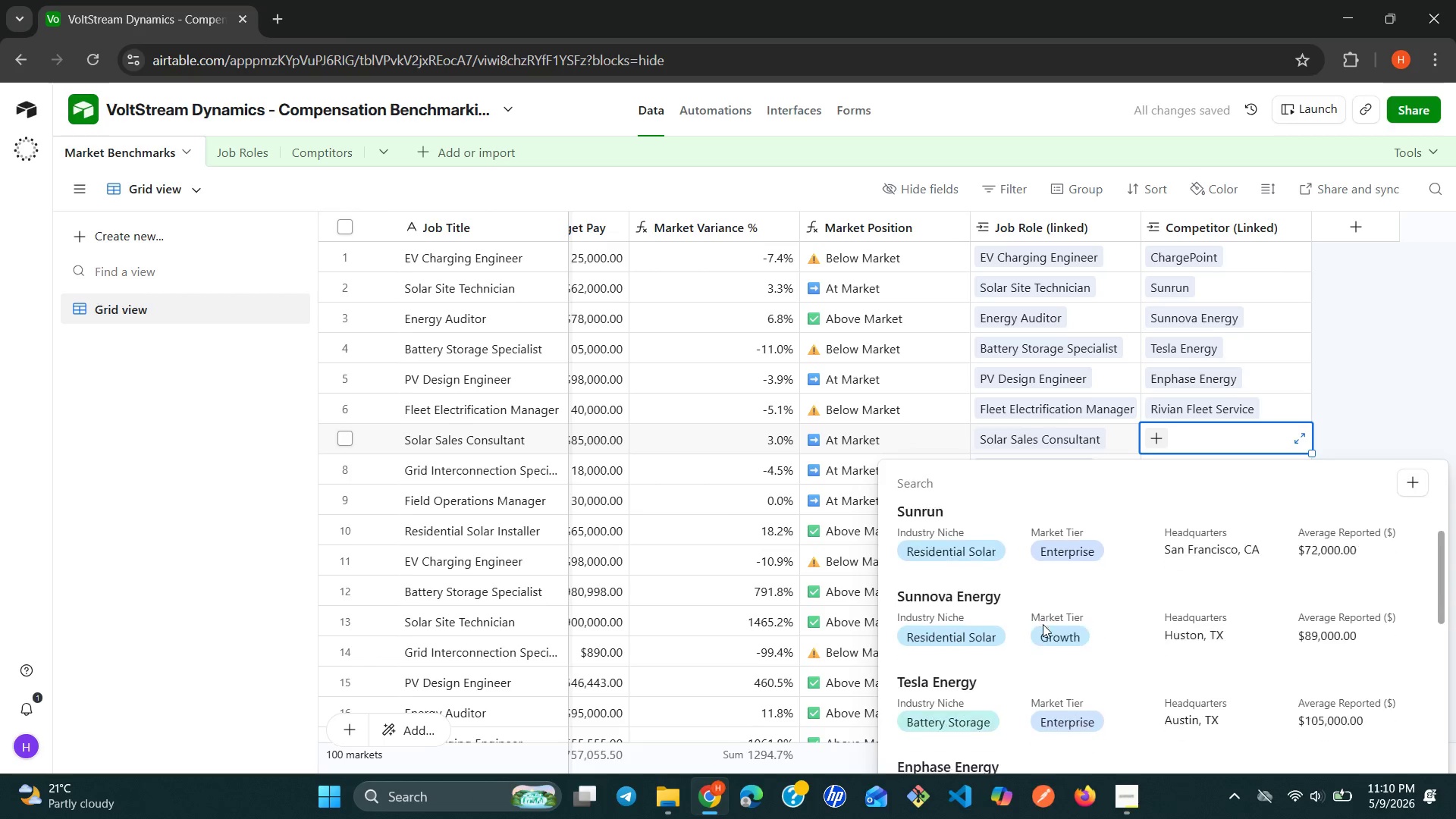 
wait(10.09)
 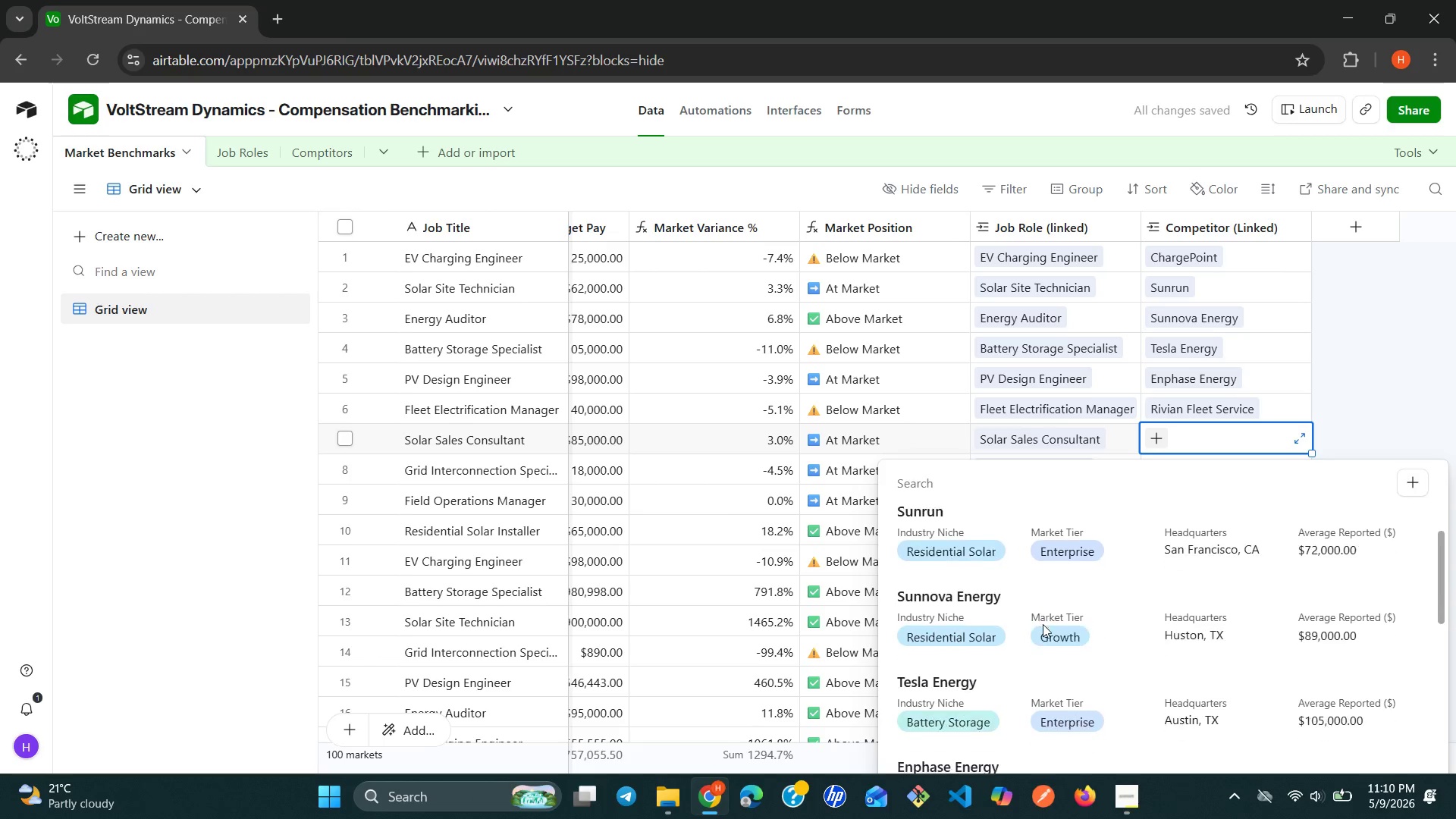 
left_click([981, 680])
 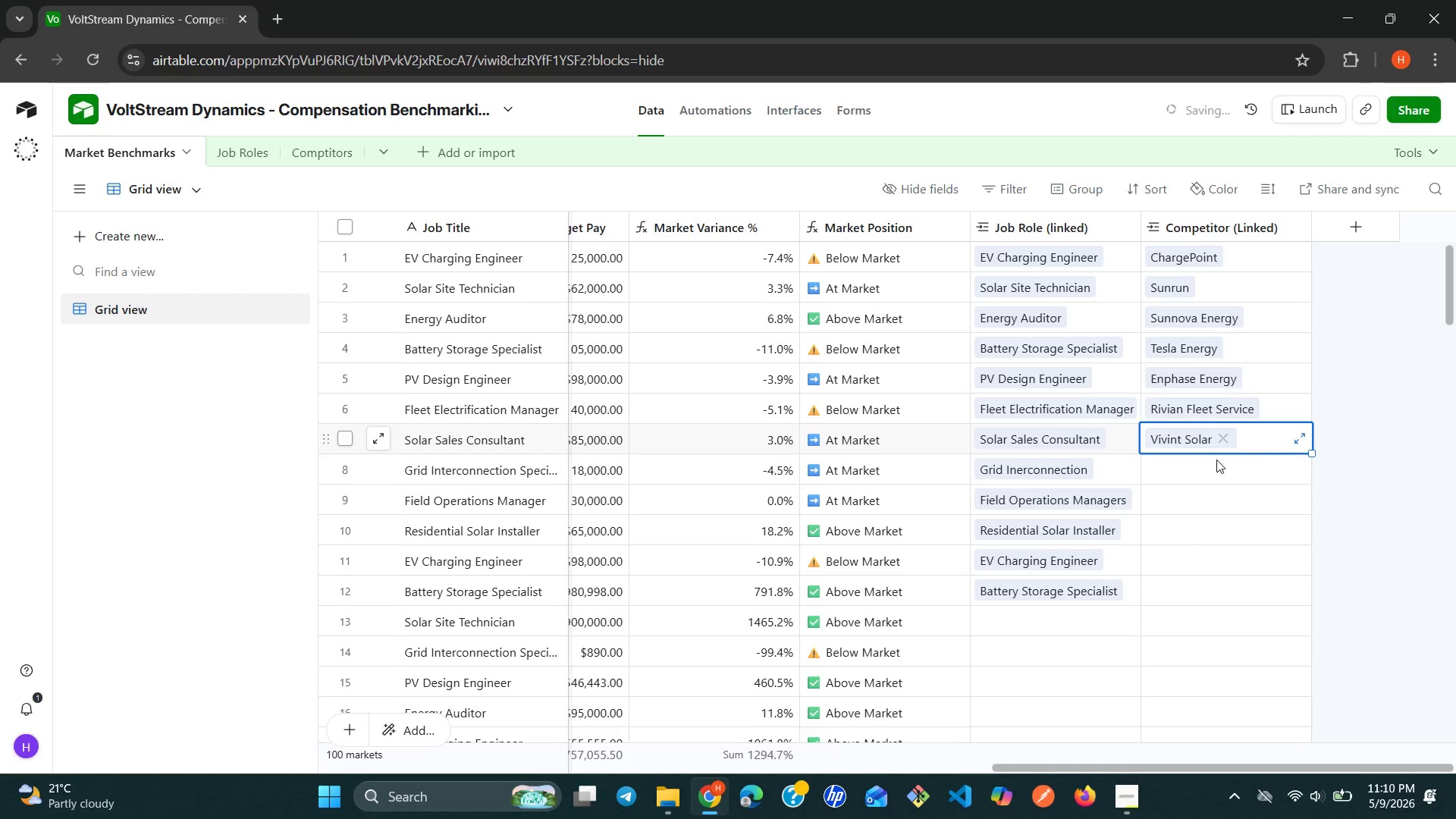 
left_click([1196, 469])
 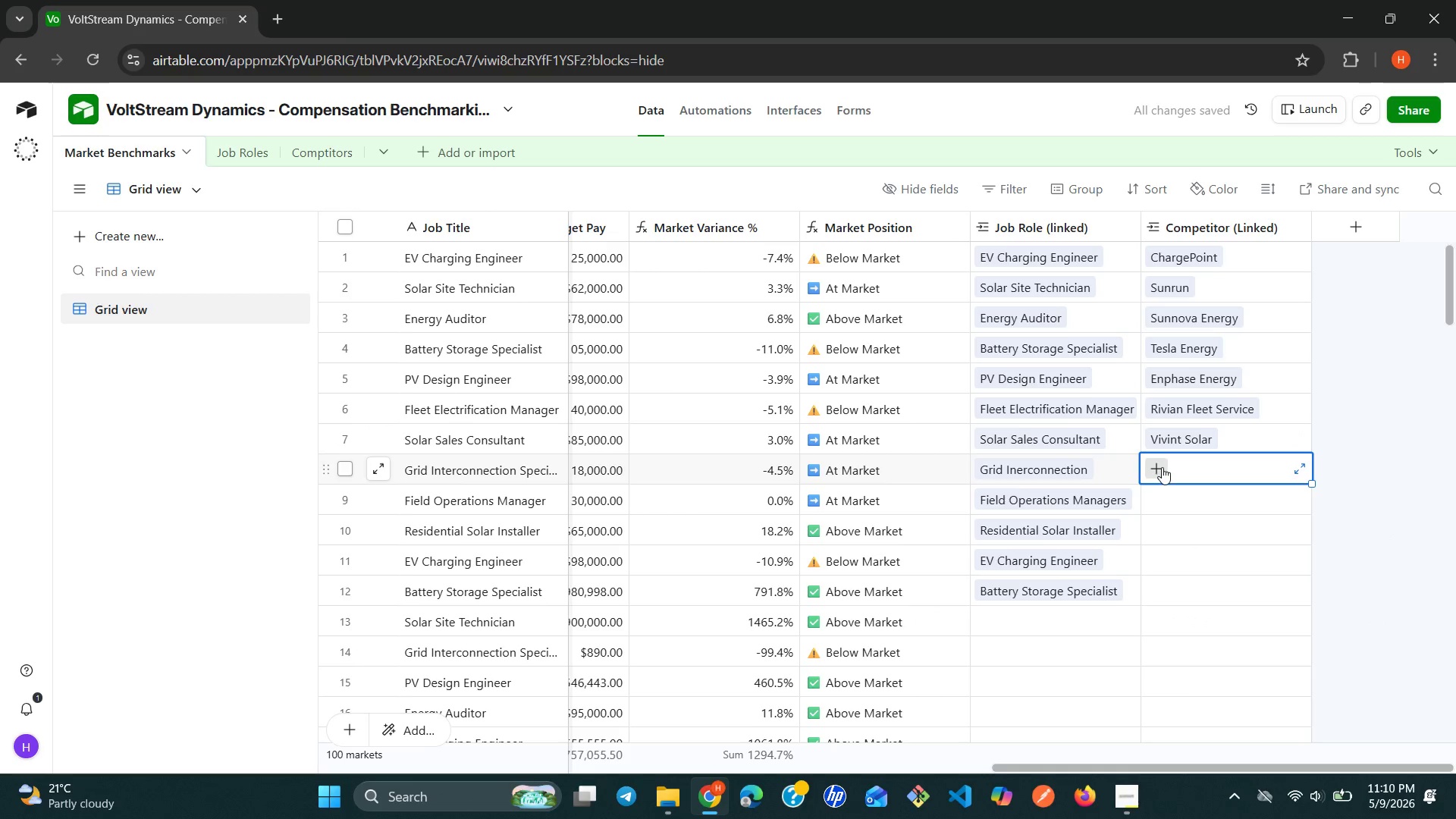 
left_click([1161, 467])
 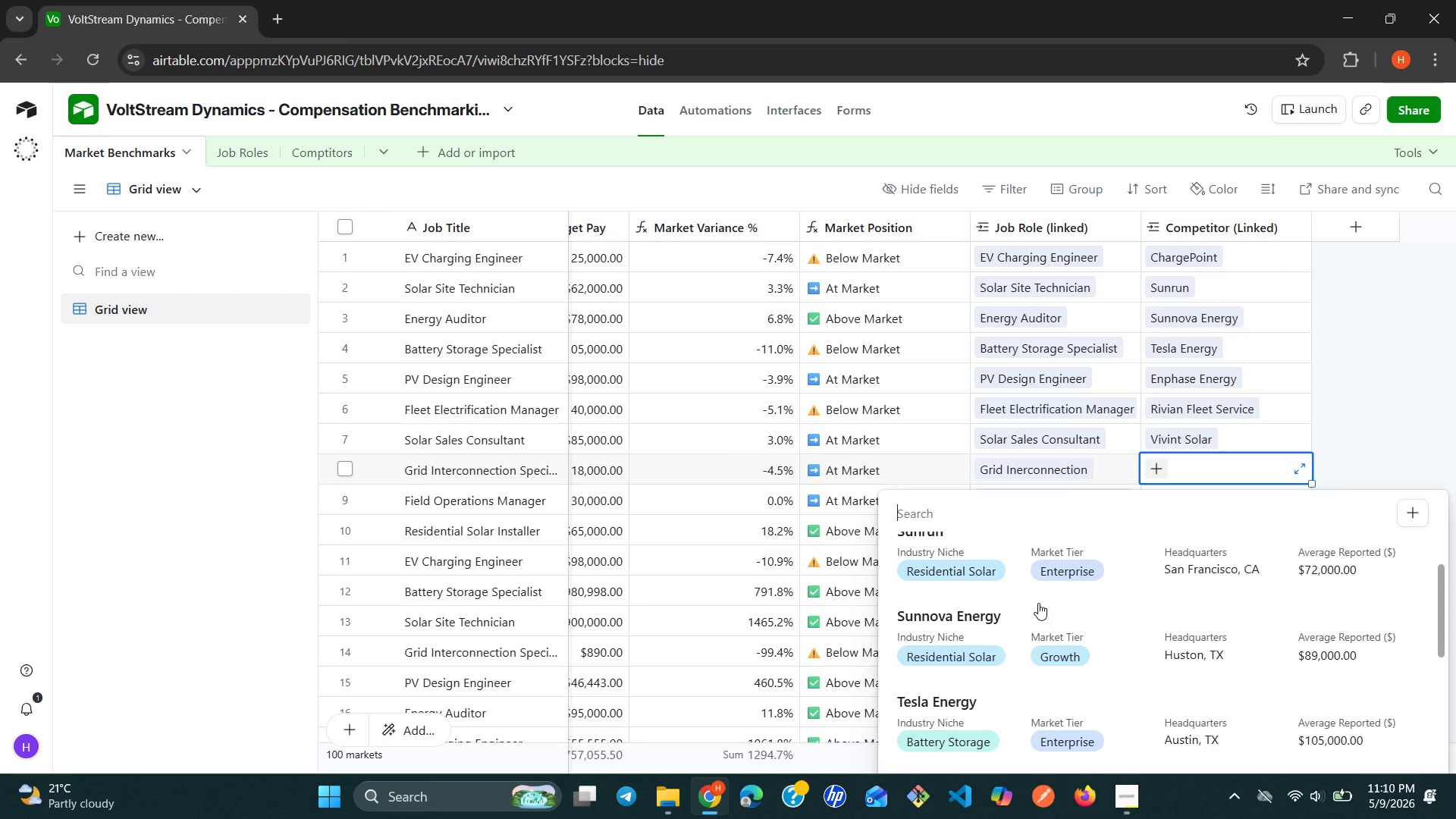 
wait(15.81)
 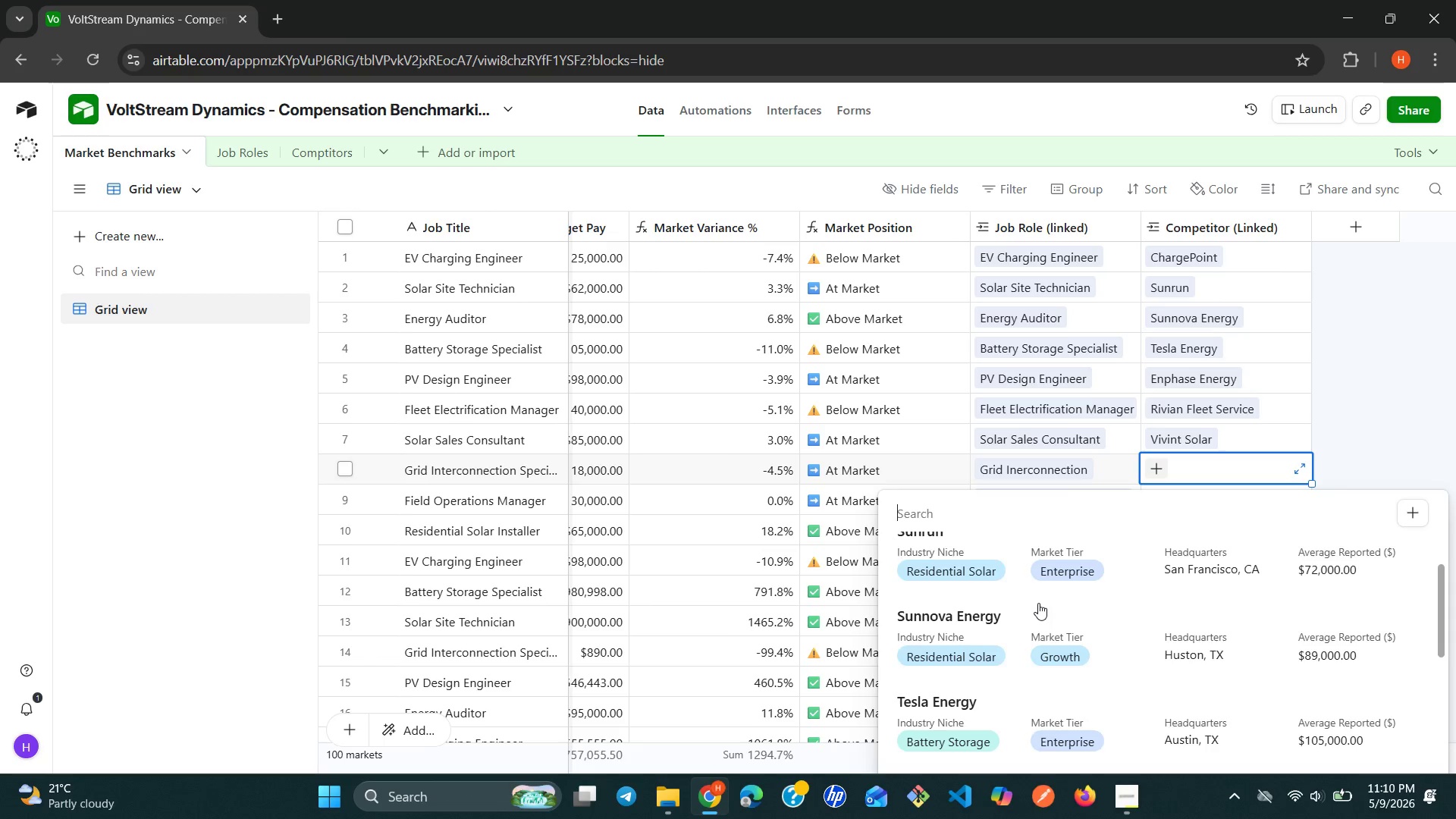 
left_click([930, 711])
 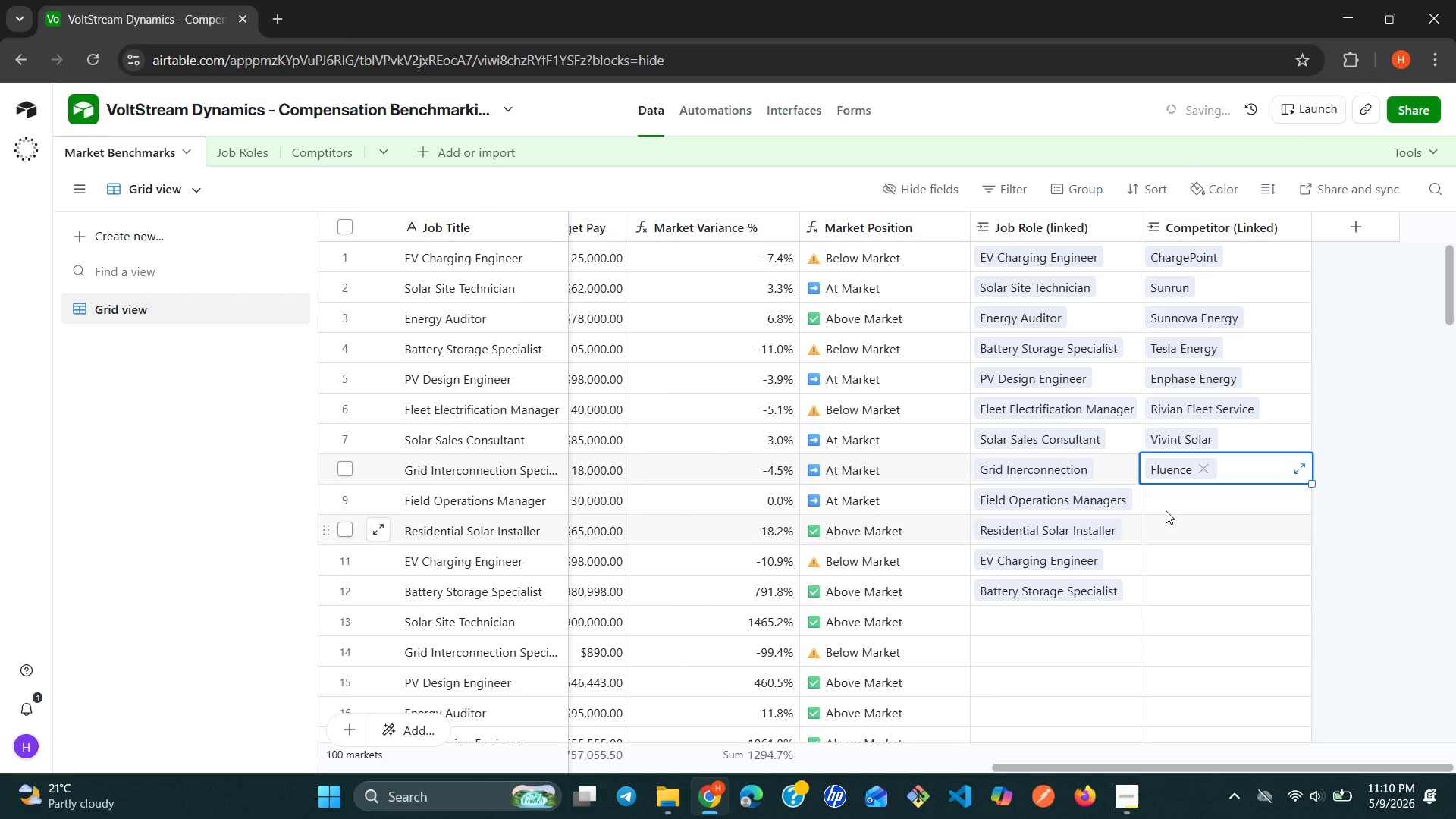 
left_click([1177, 507])
 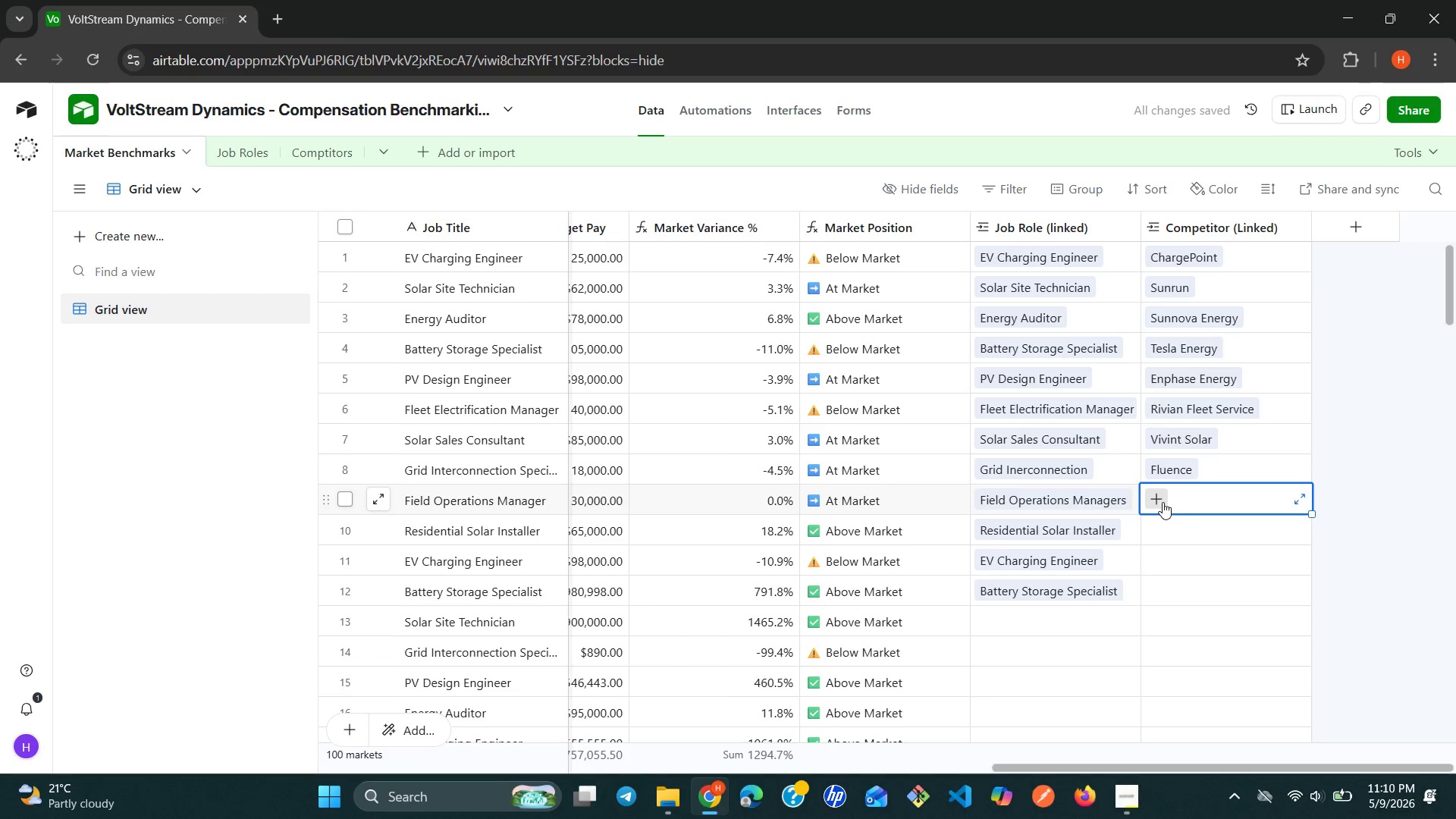 
left_click([1163, 502])
 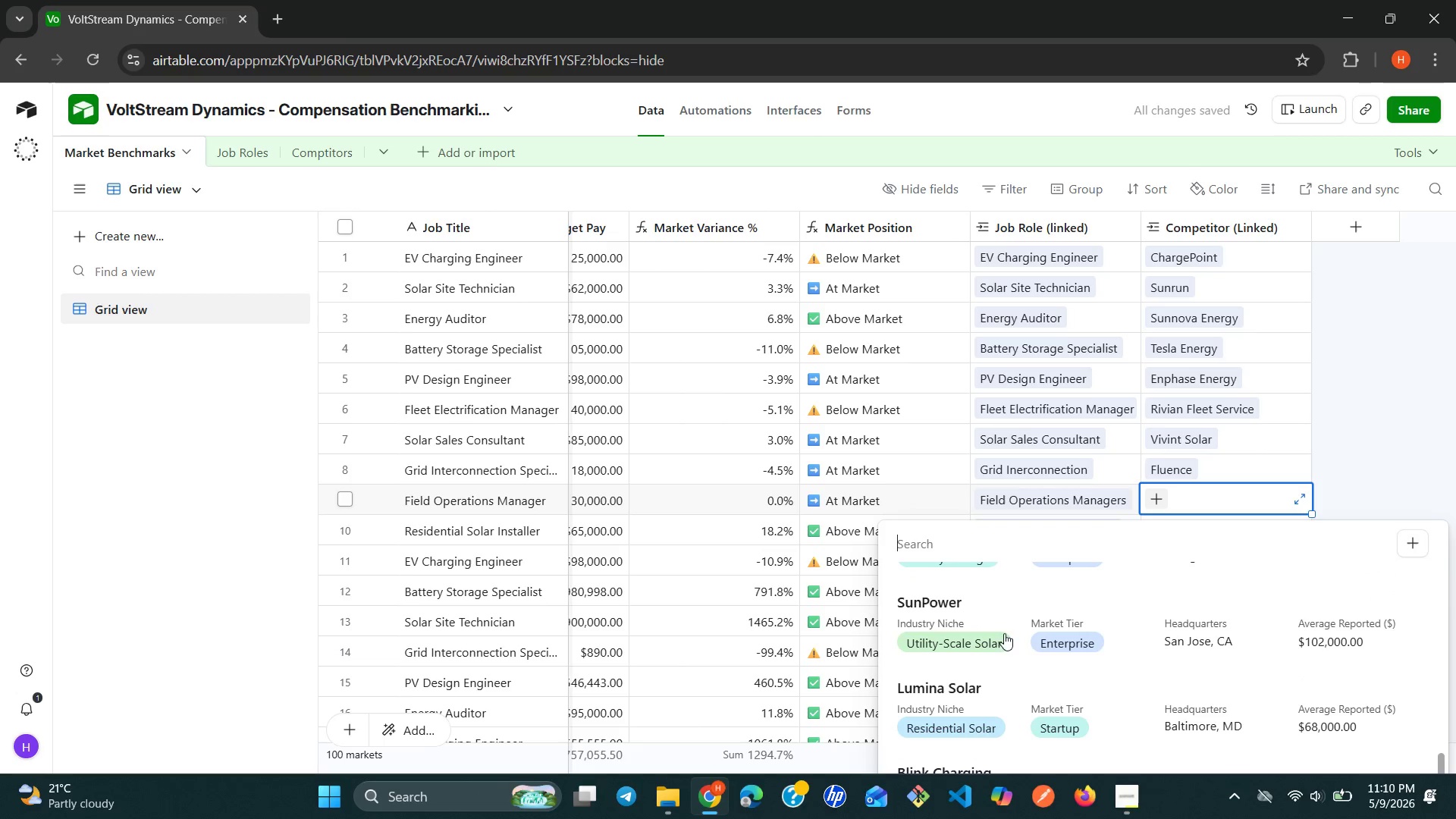 
wait(7.34)
 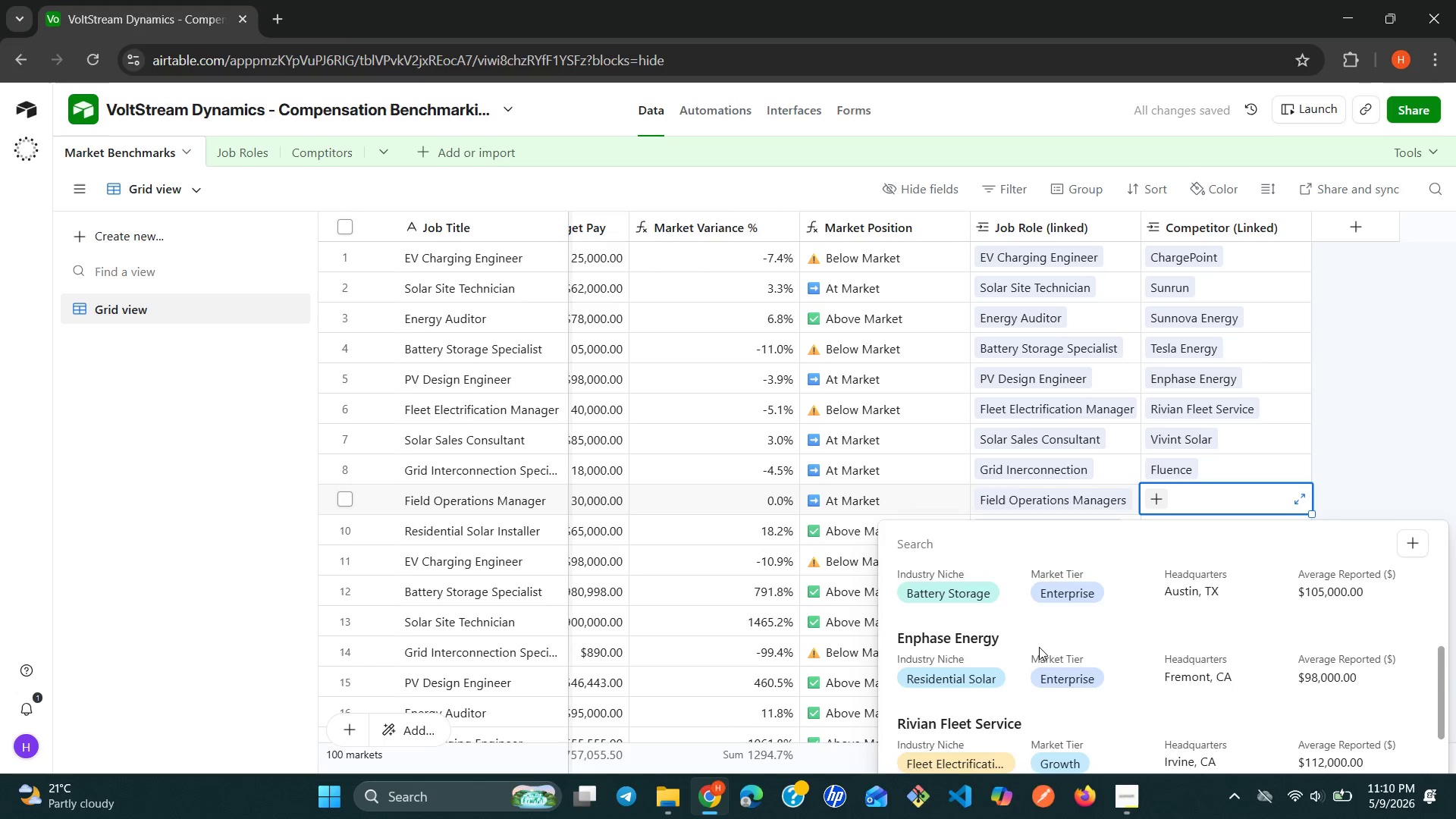 
left_click([993, 623])
 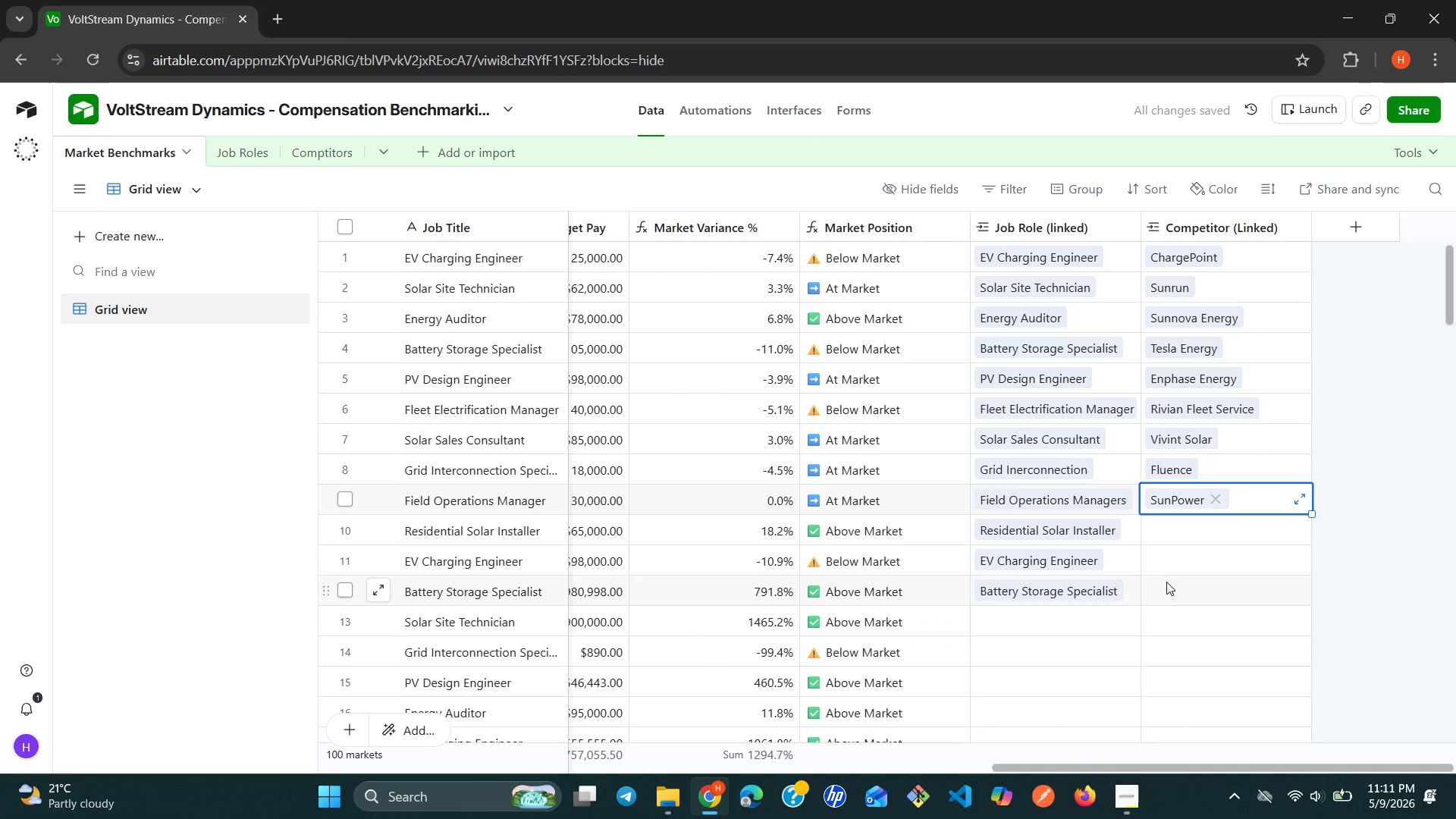 
left_click([1166, 542])
 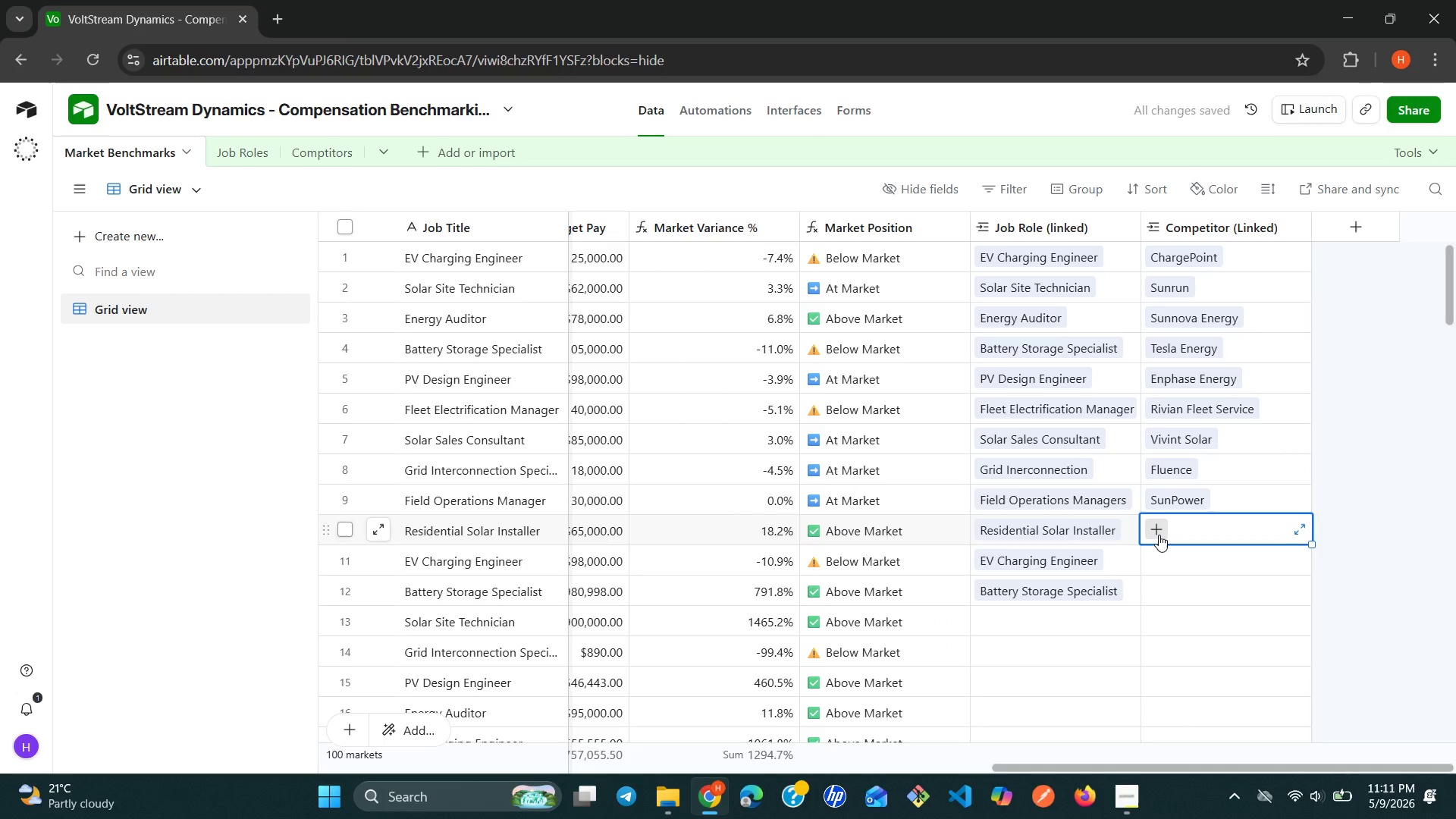 
left_click([1159, 535])
 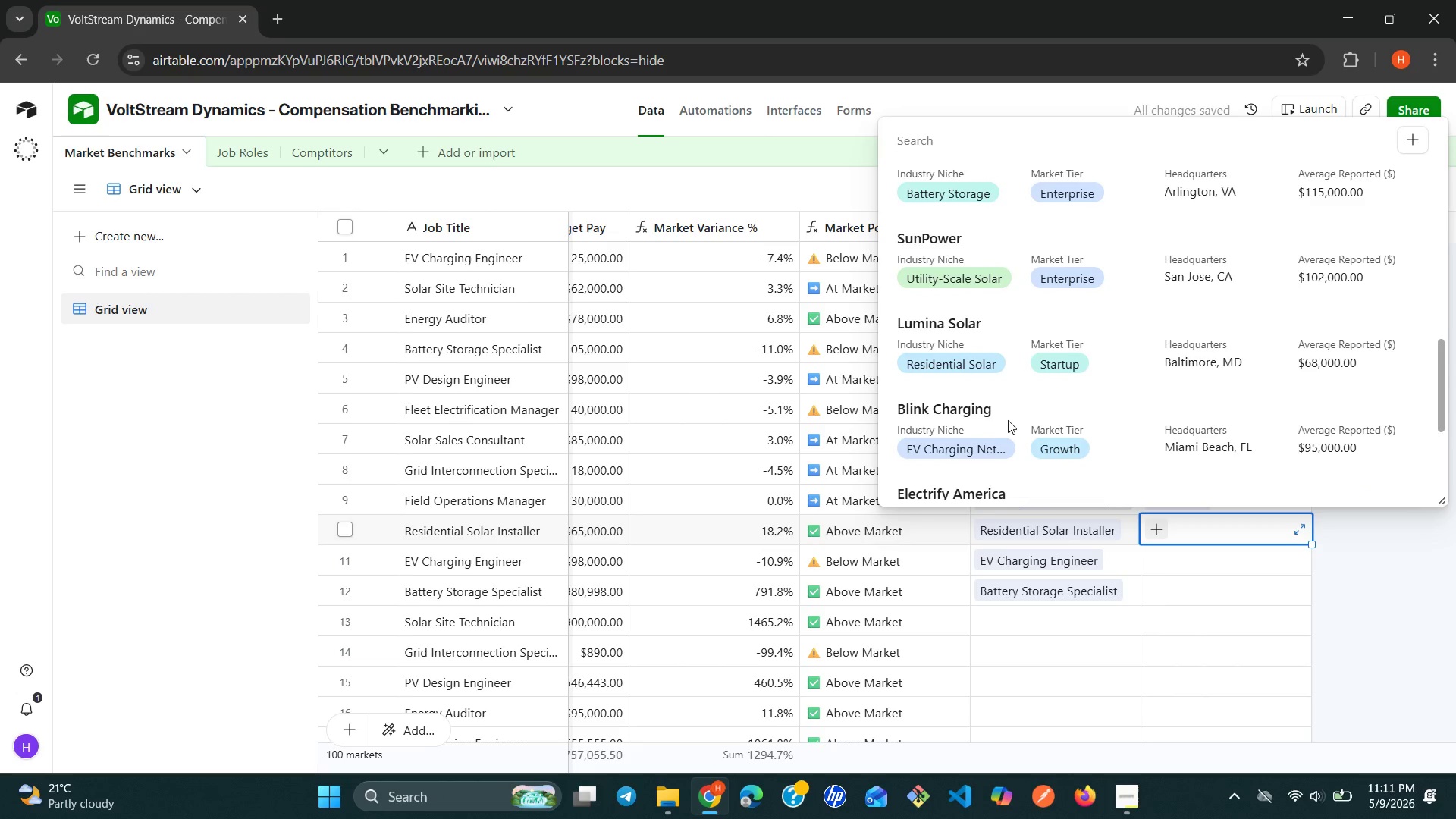 
wait(5.31)
 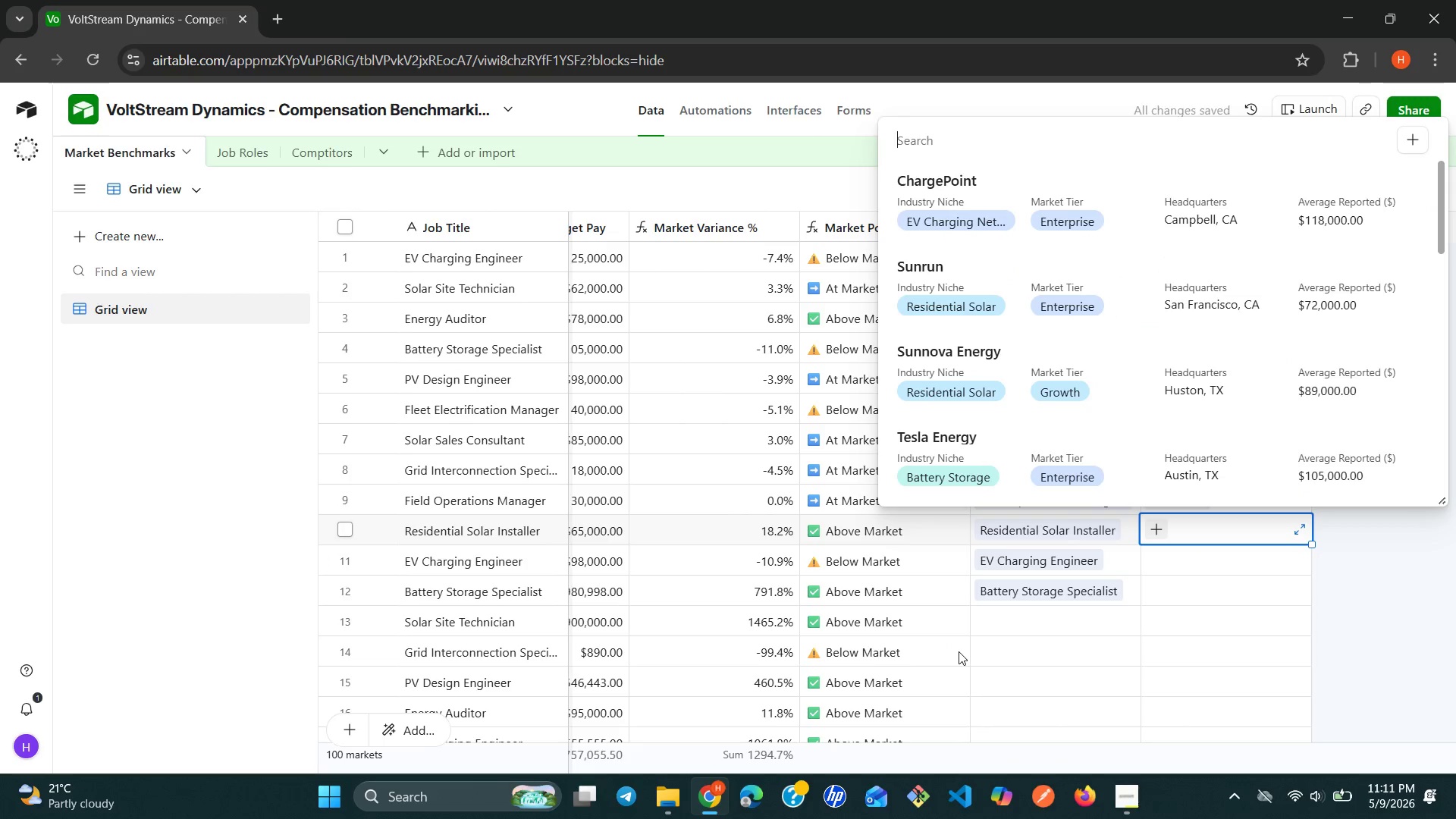 
left_click([988, 346])
 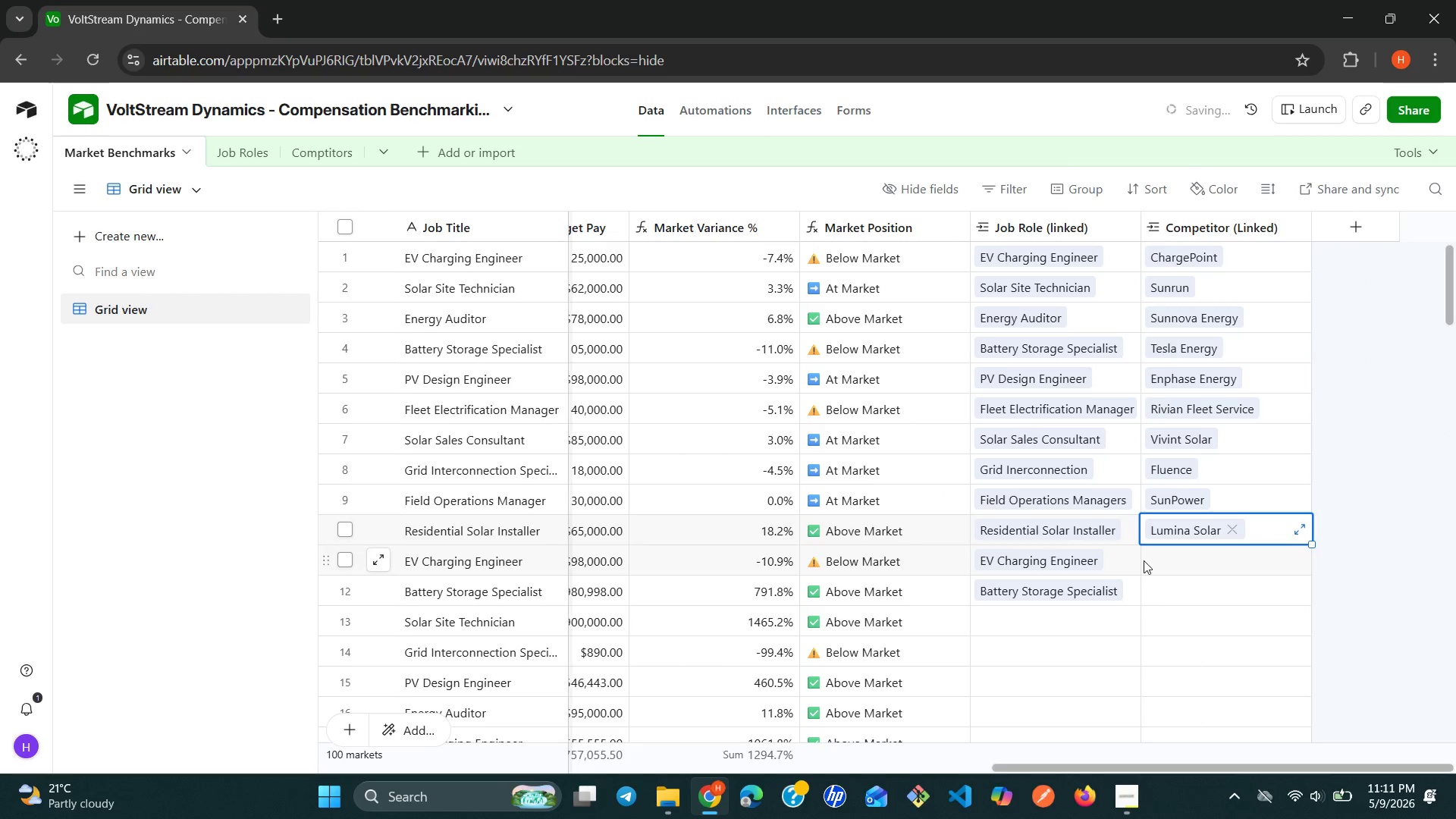 
left_click([1147, 560])
 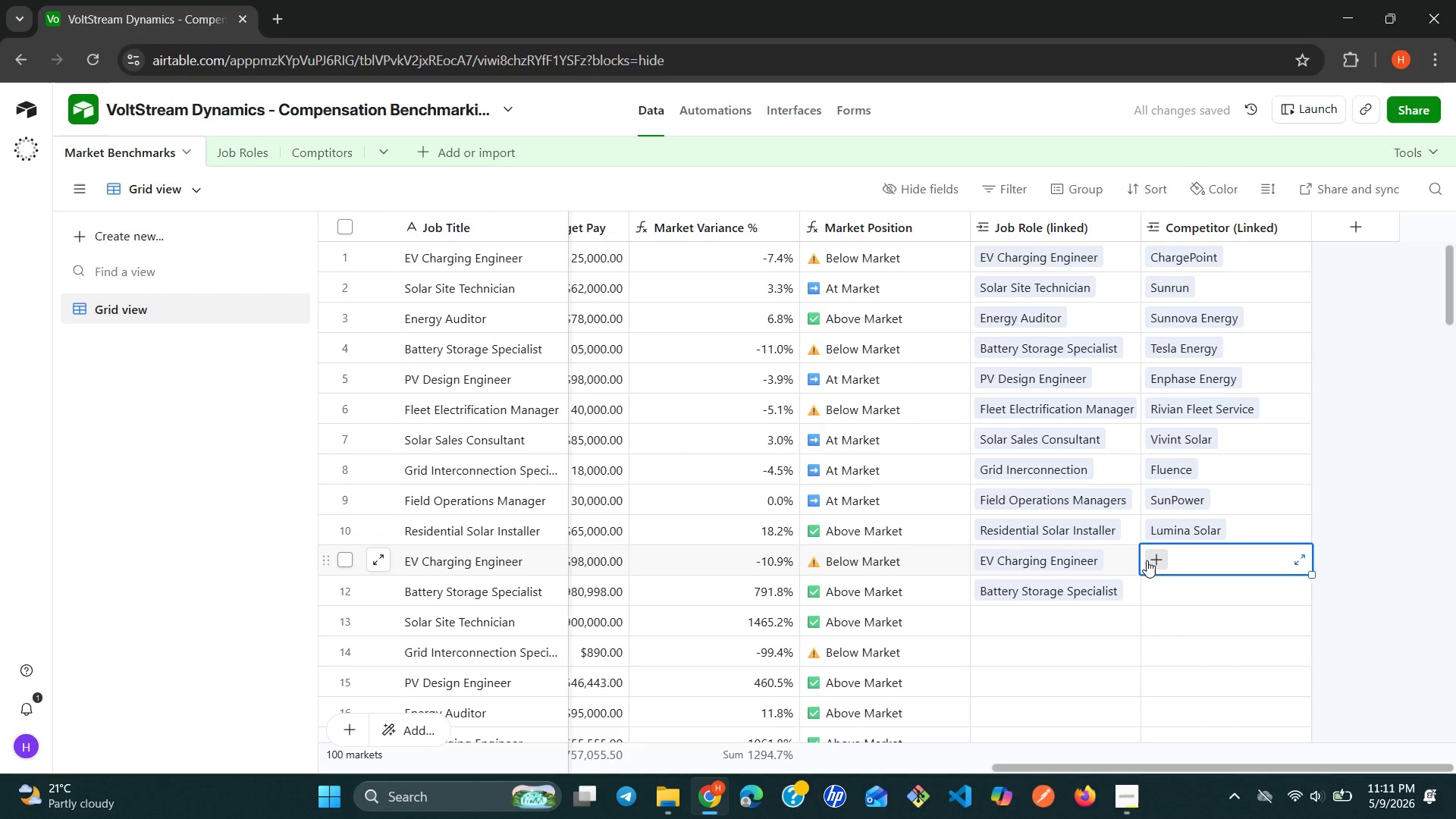 
left_click([1147, 560])
 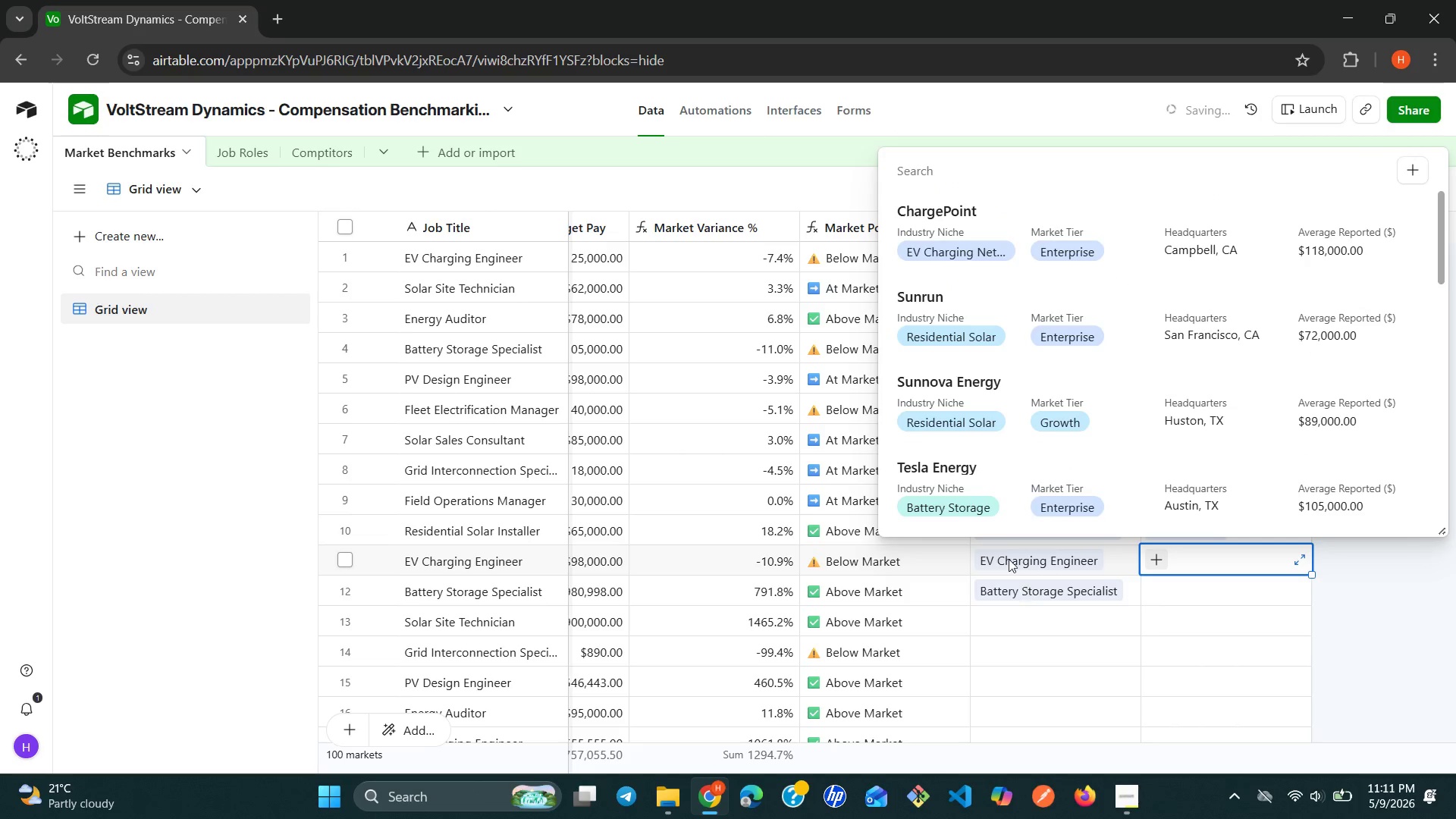 
mouse_move([1012, 410])
 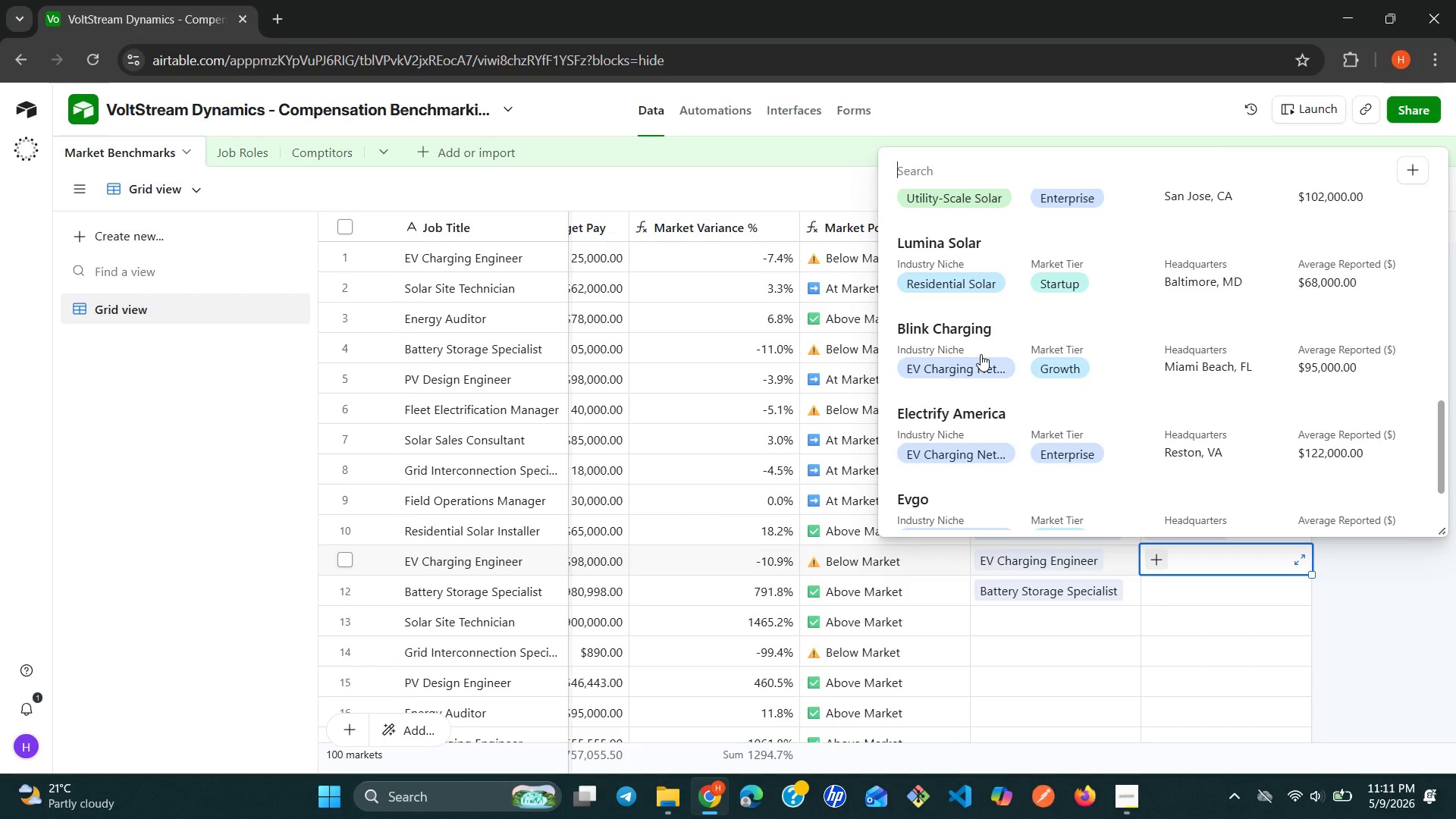 
wait(5.87)
 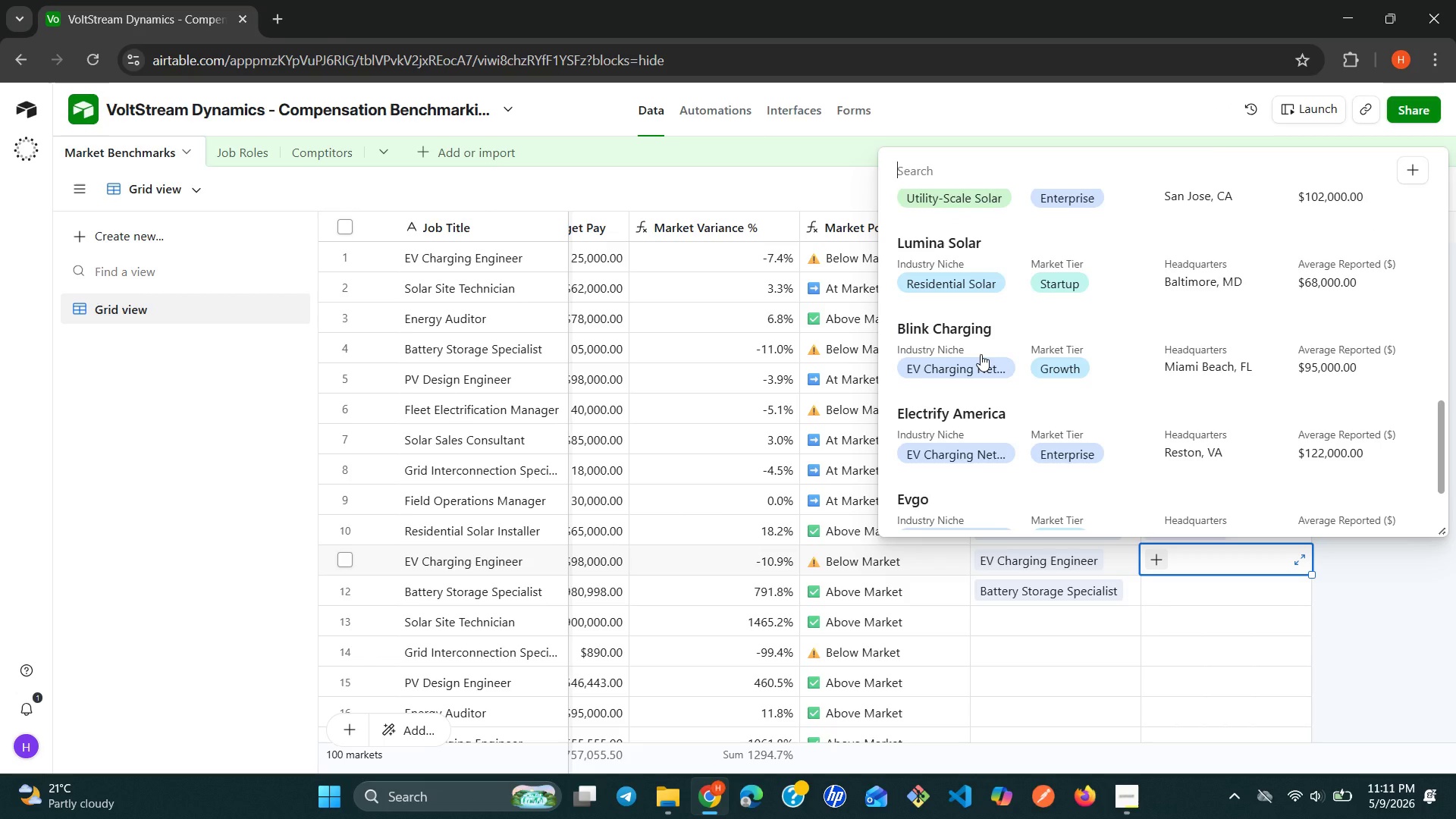 
left_click([981, 354])
 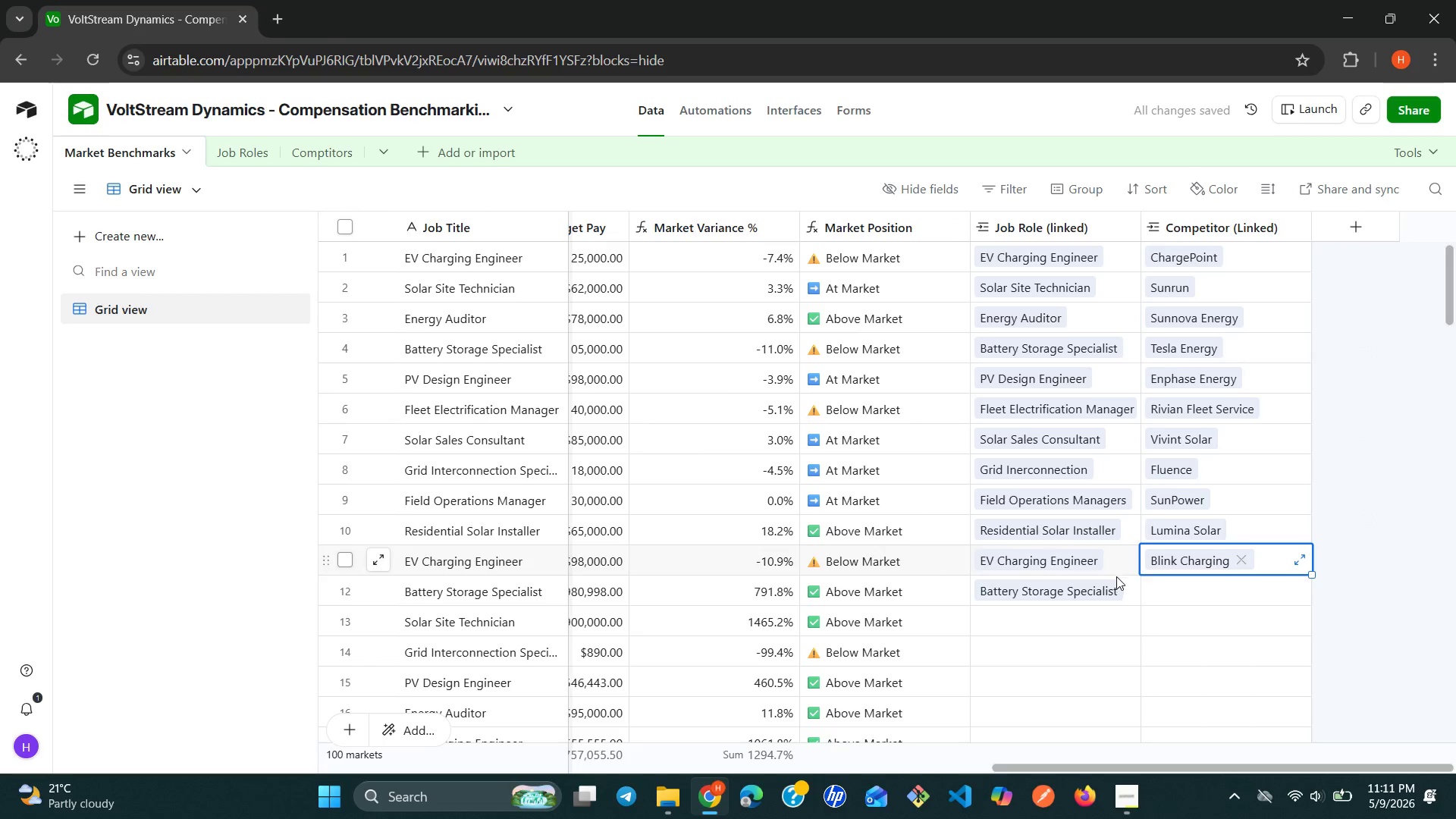 
left_click([1163, 582])
 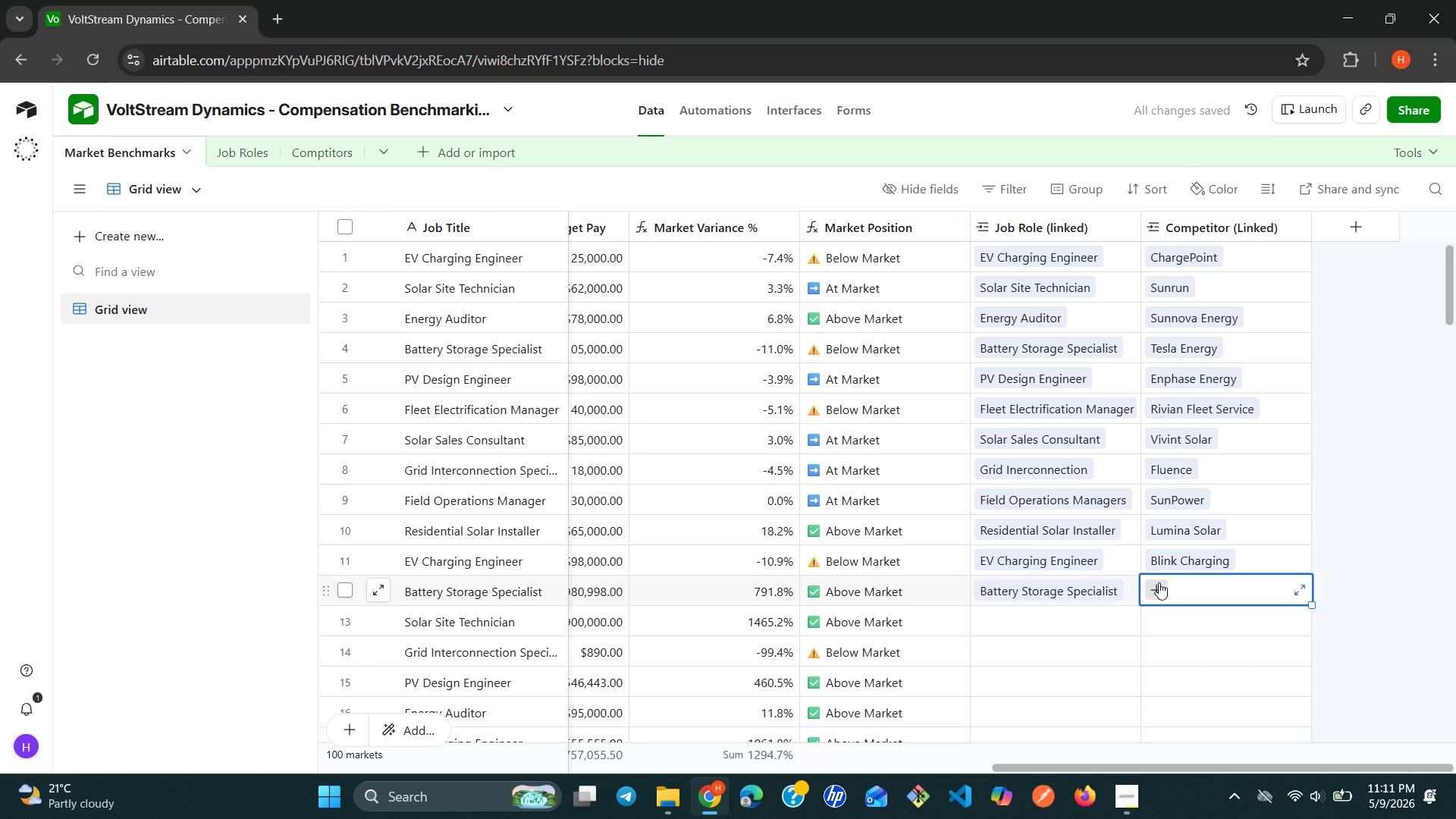 
left_click([1159, 582])
 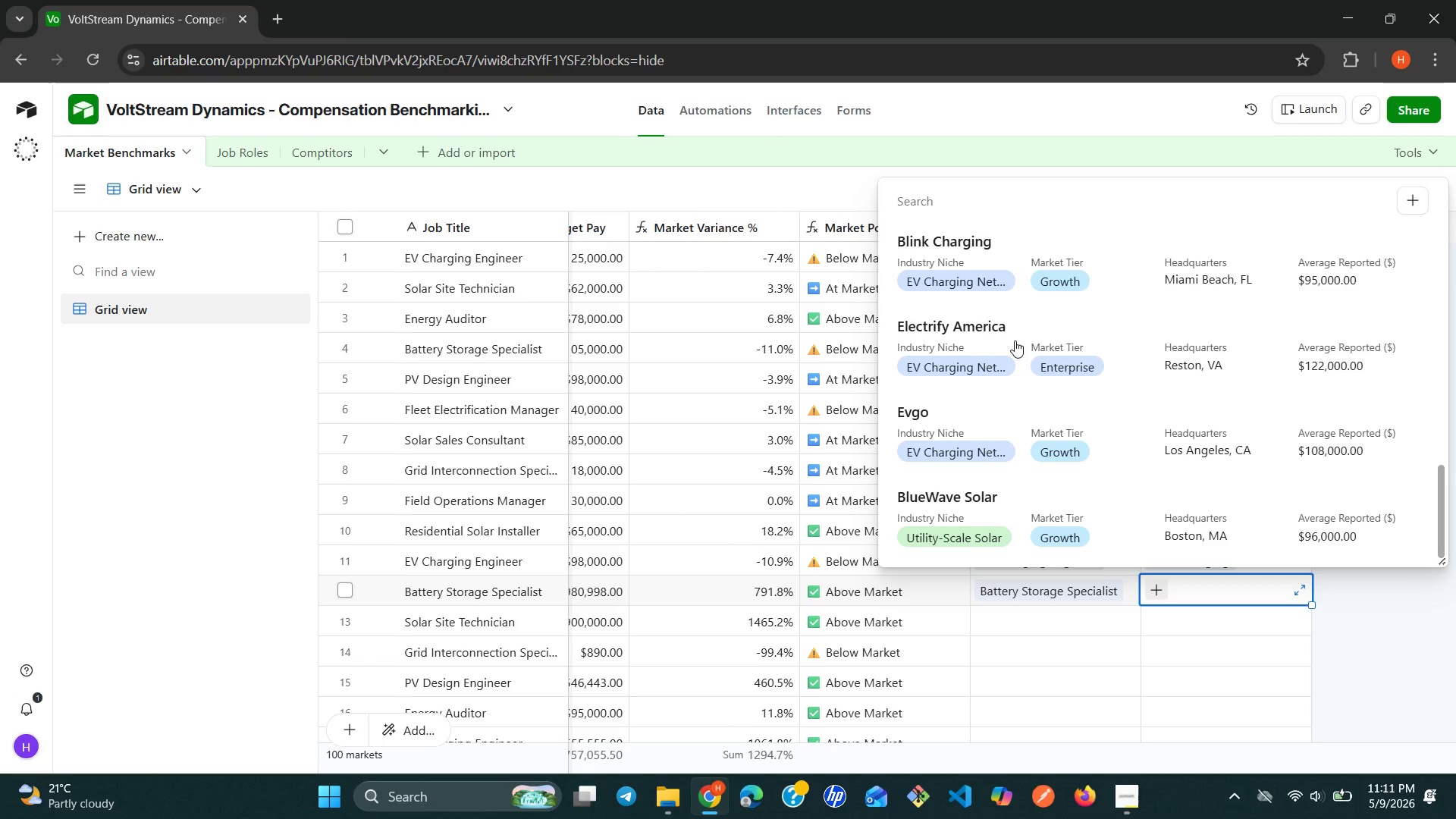 
wait(15.62)
 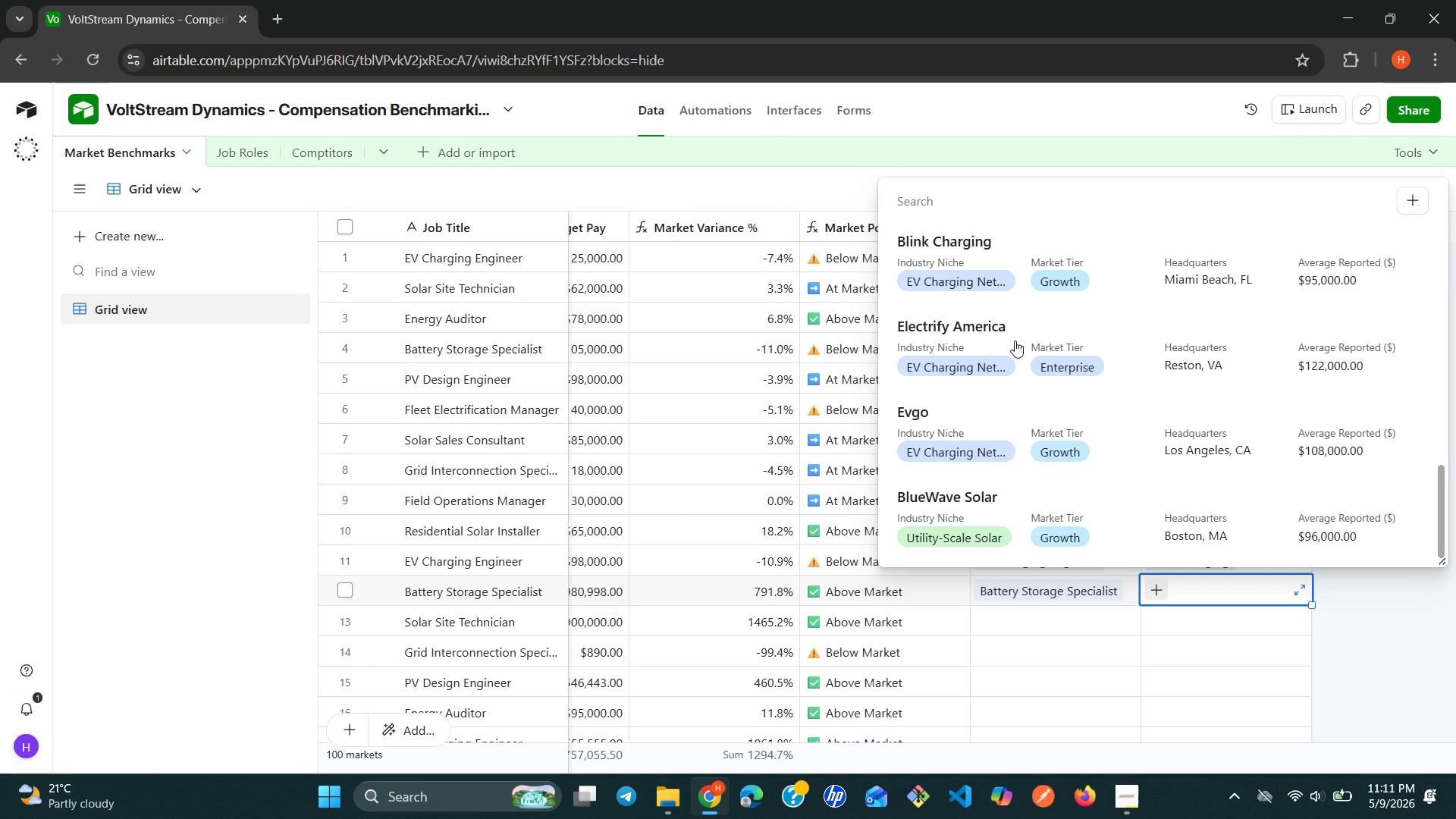 
left_click([1015, 340])
 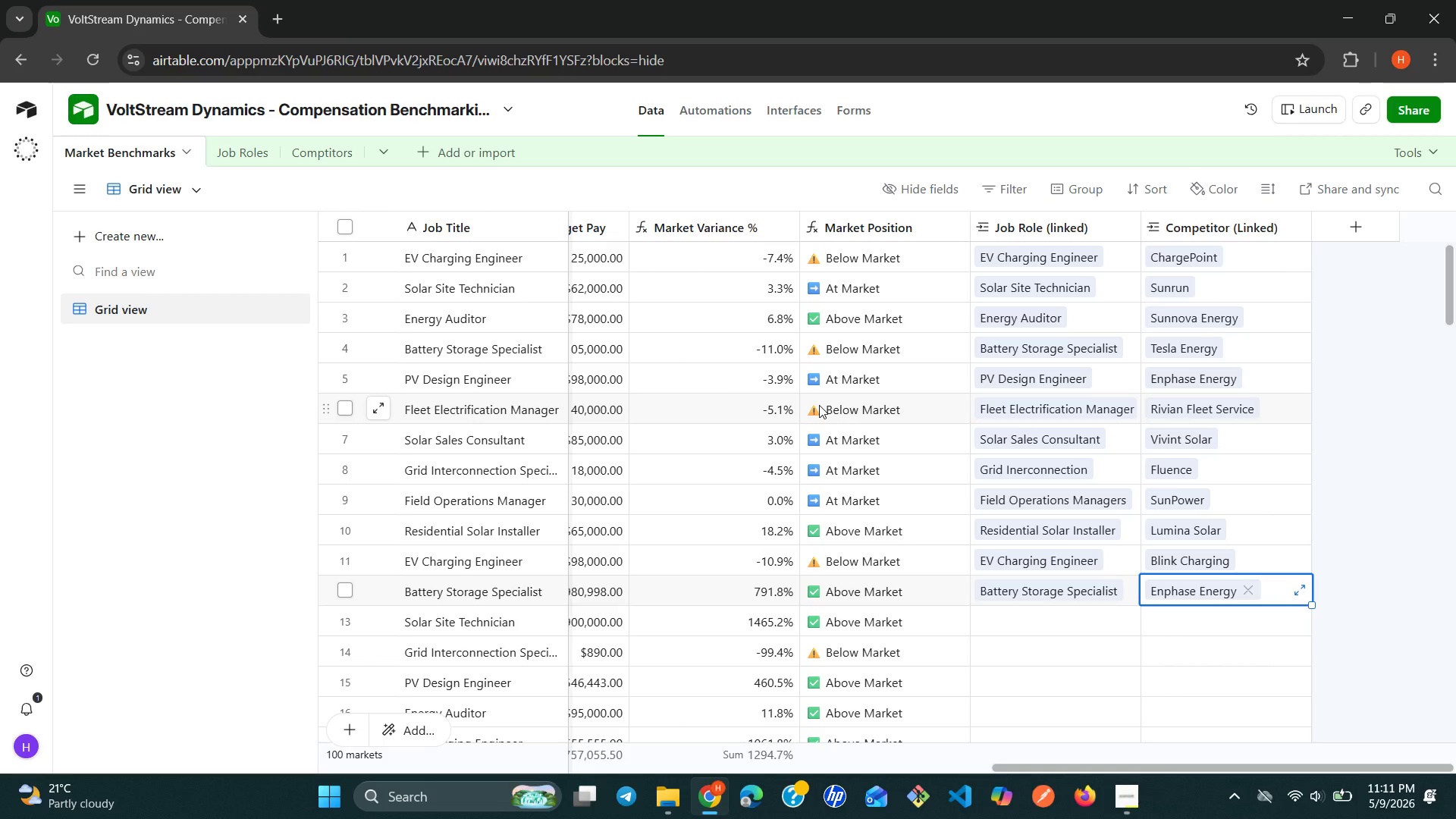 
wait(17.17)
 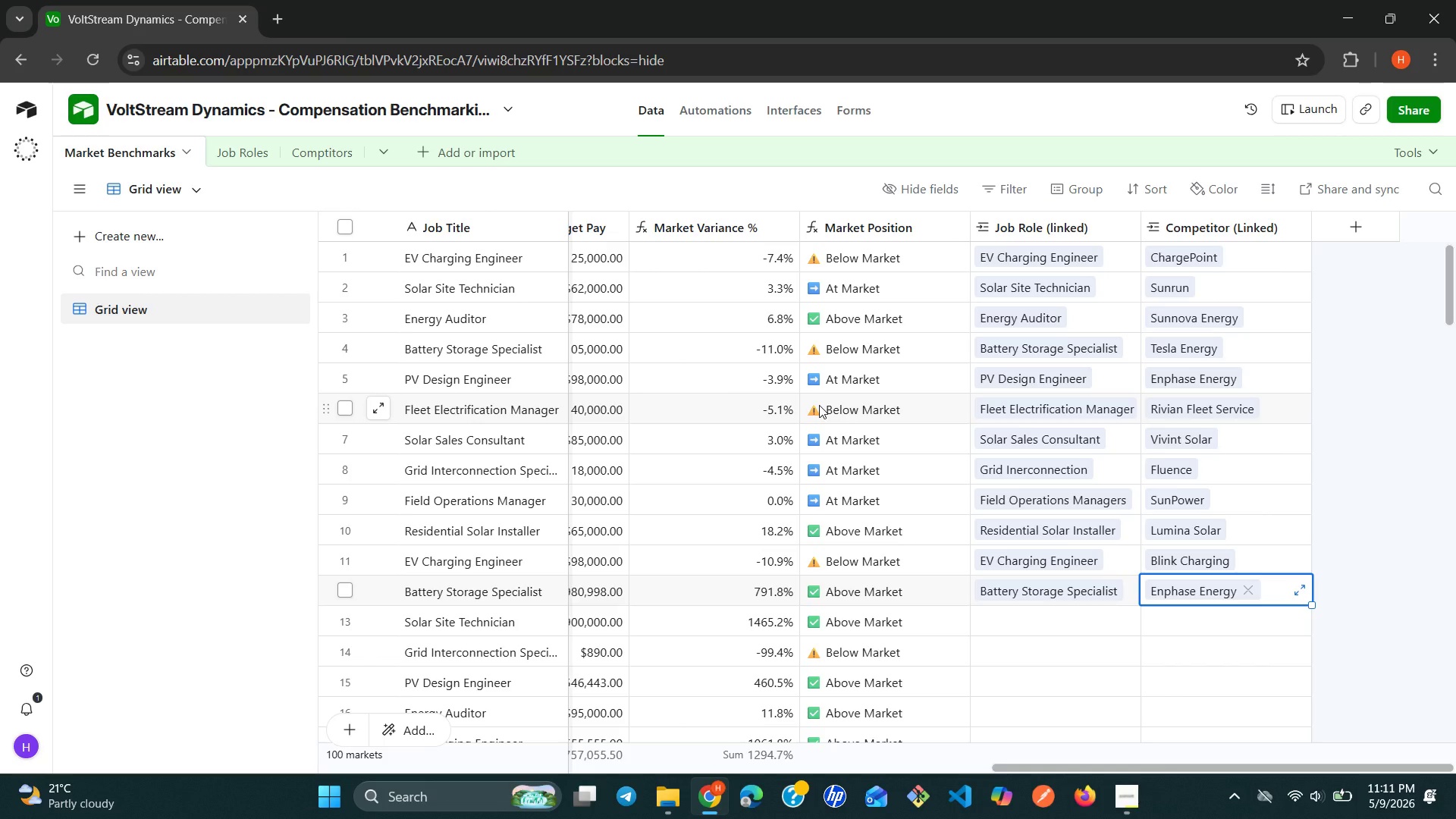 
left_click([243, 139])
 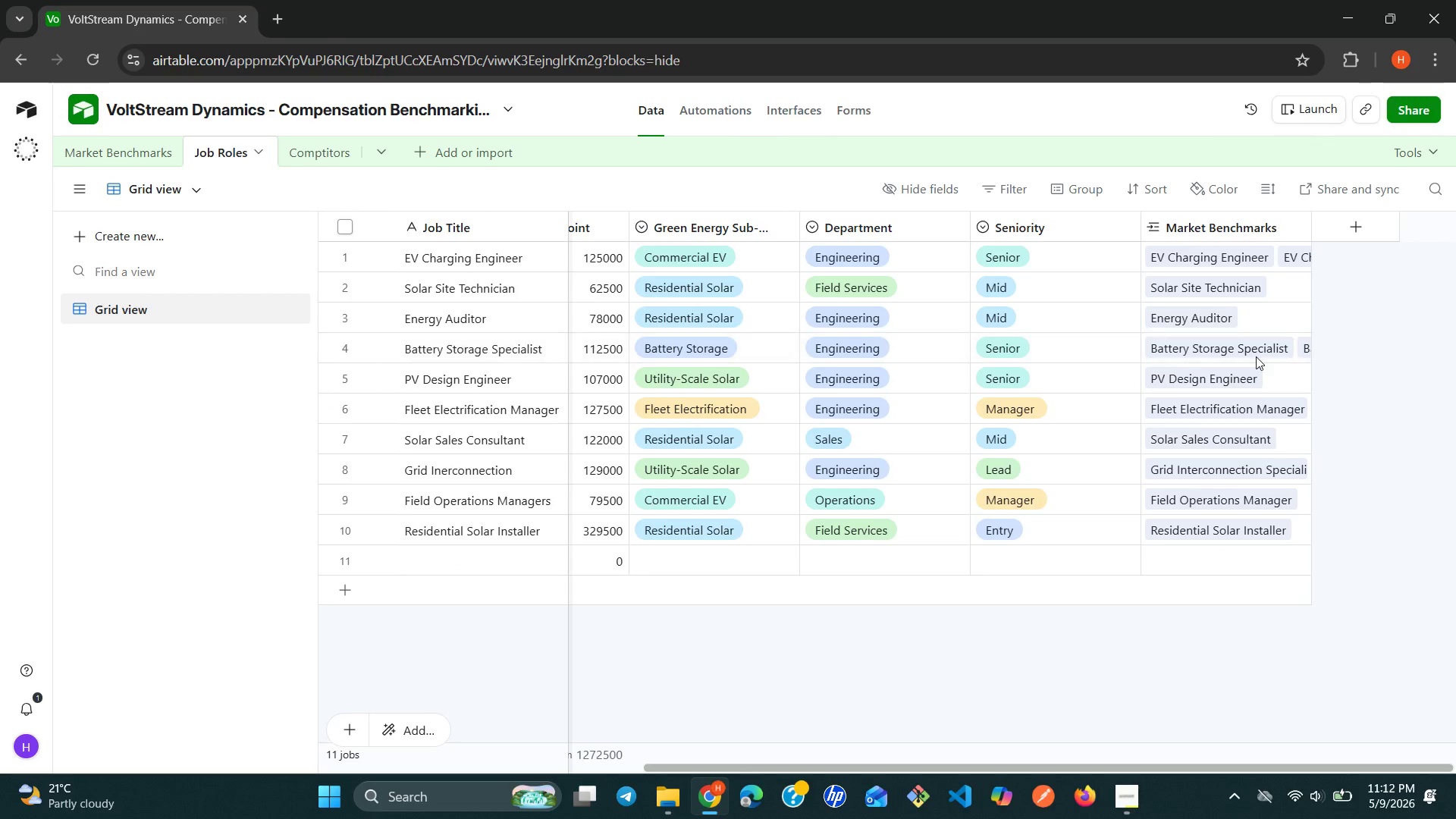 
wait(7.12)
 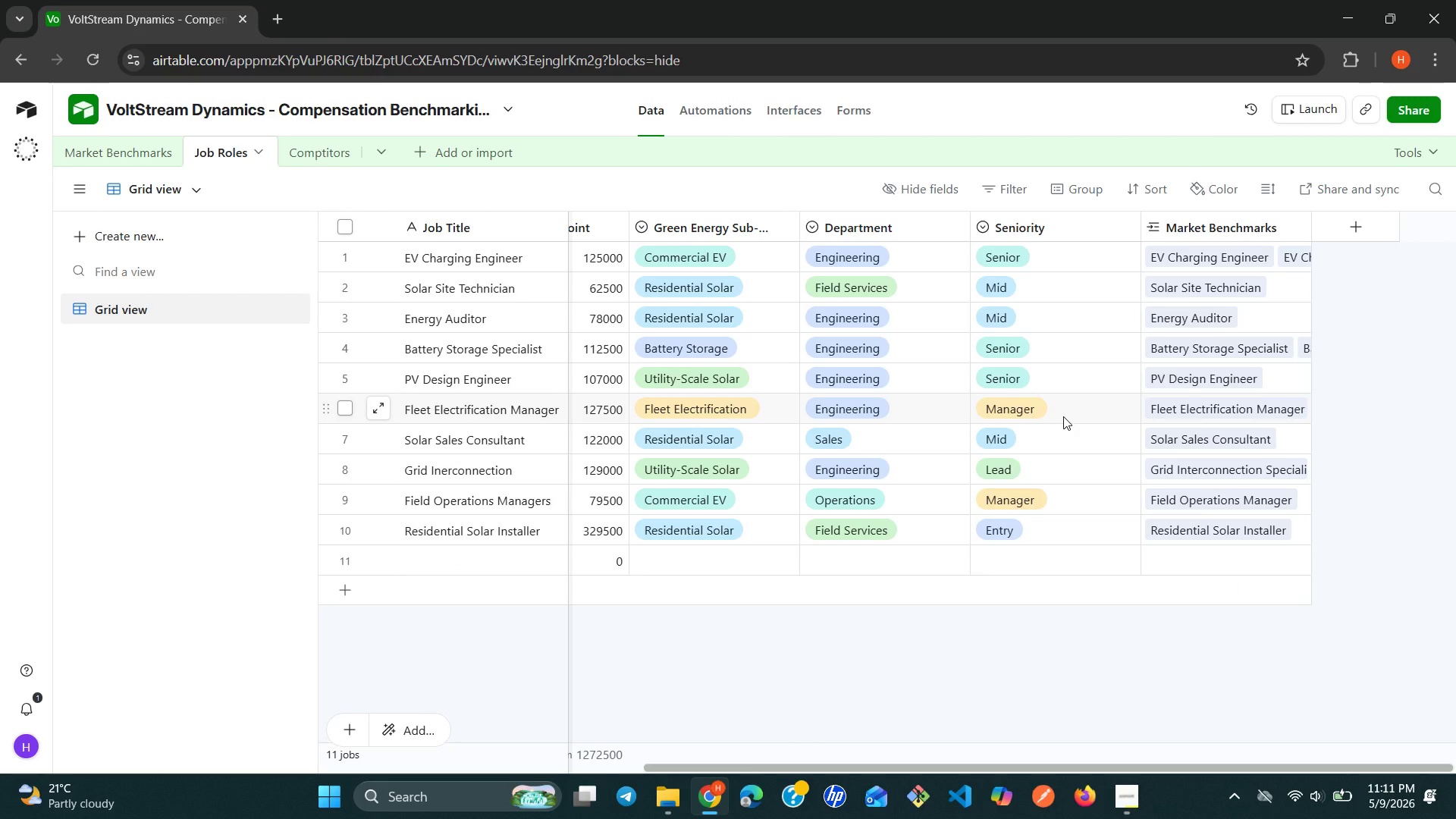 
left_click([1238, 344])
 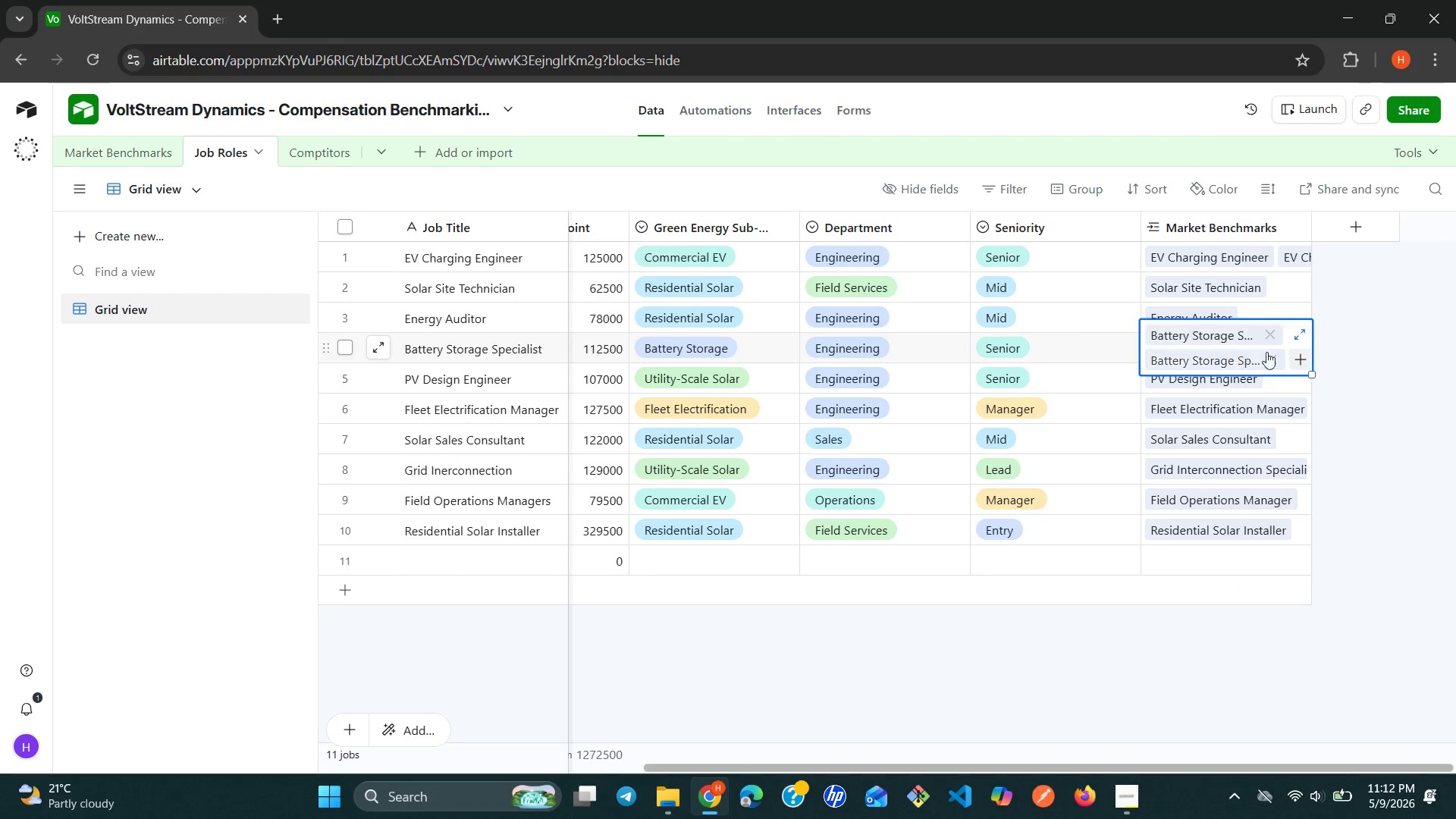 
left_click([1354, 367])
 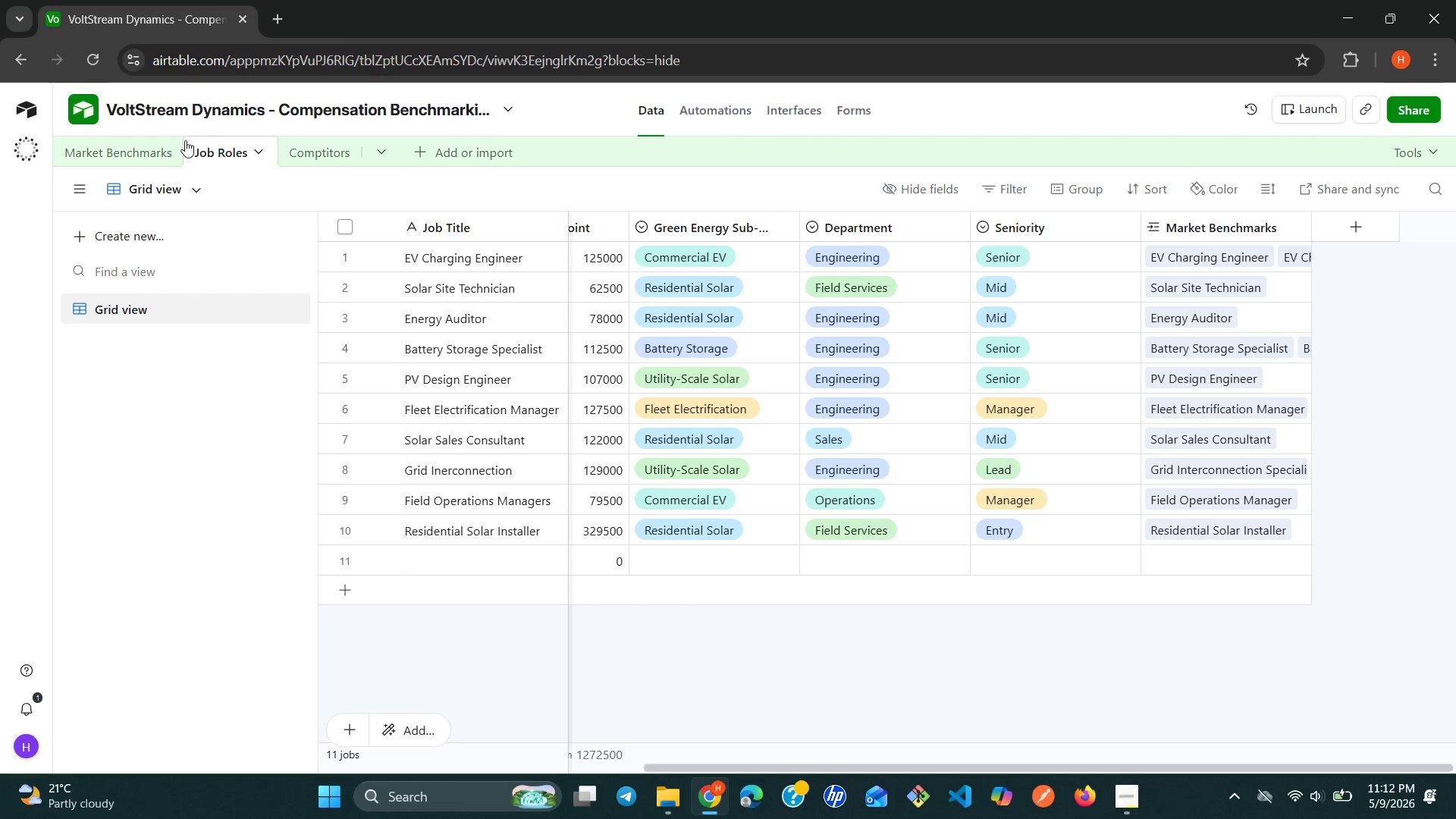 
left_click([129, 146])
 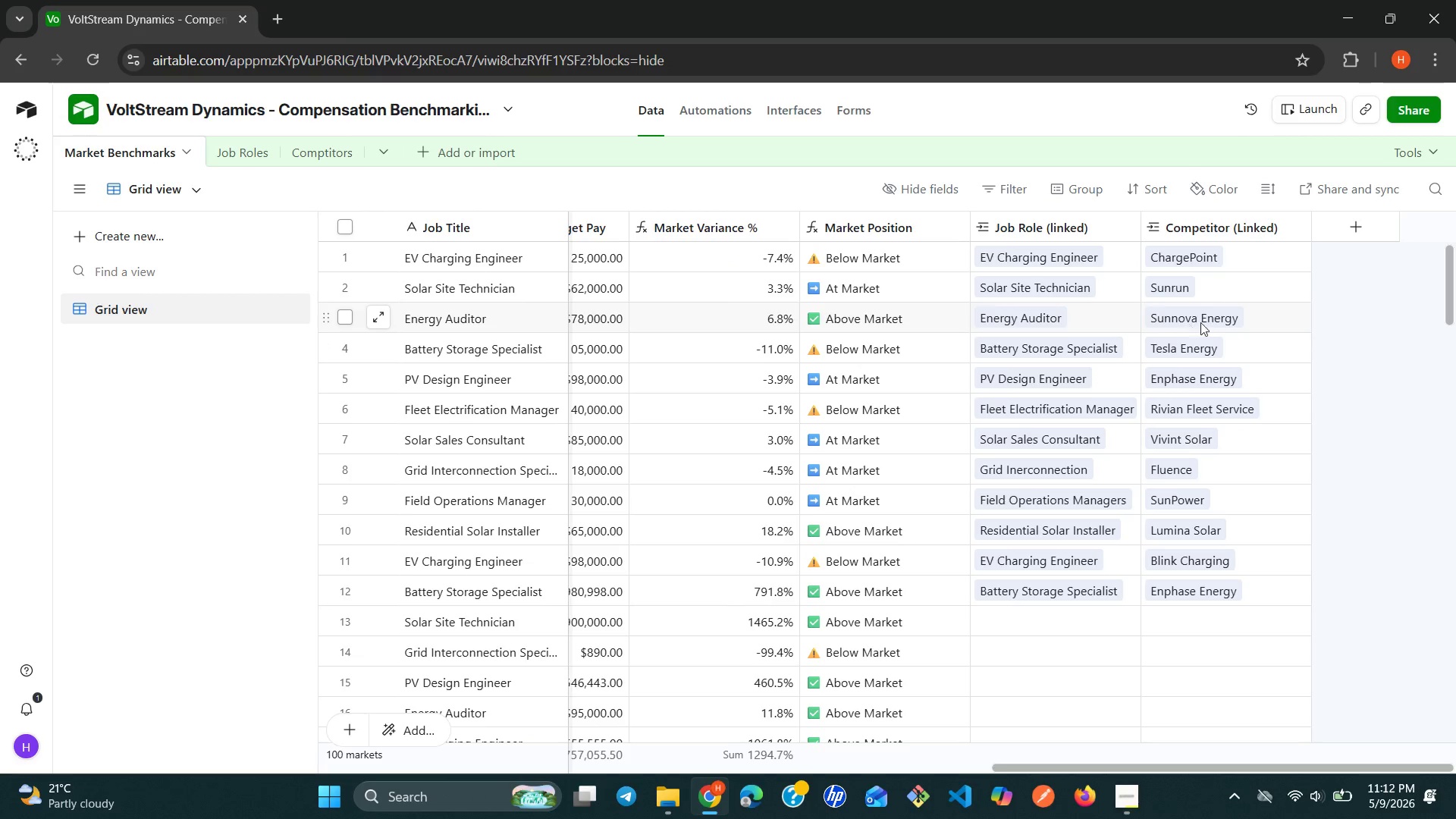 
mouse_move([1288, 233])
 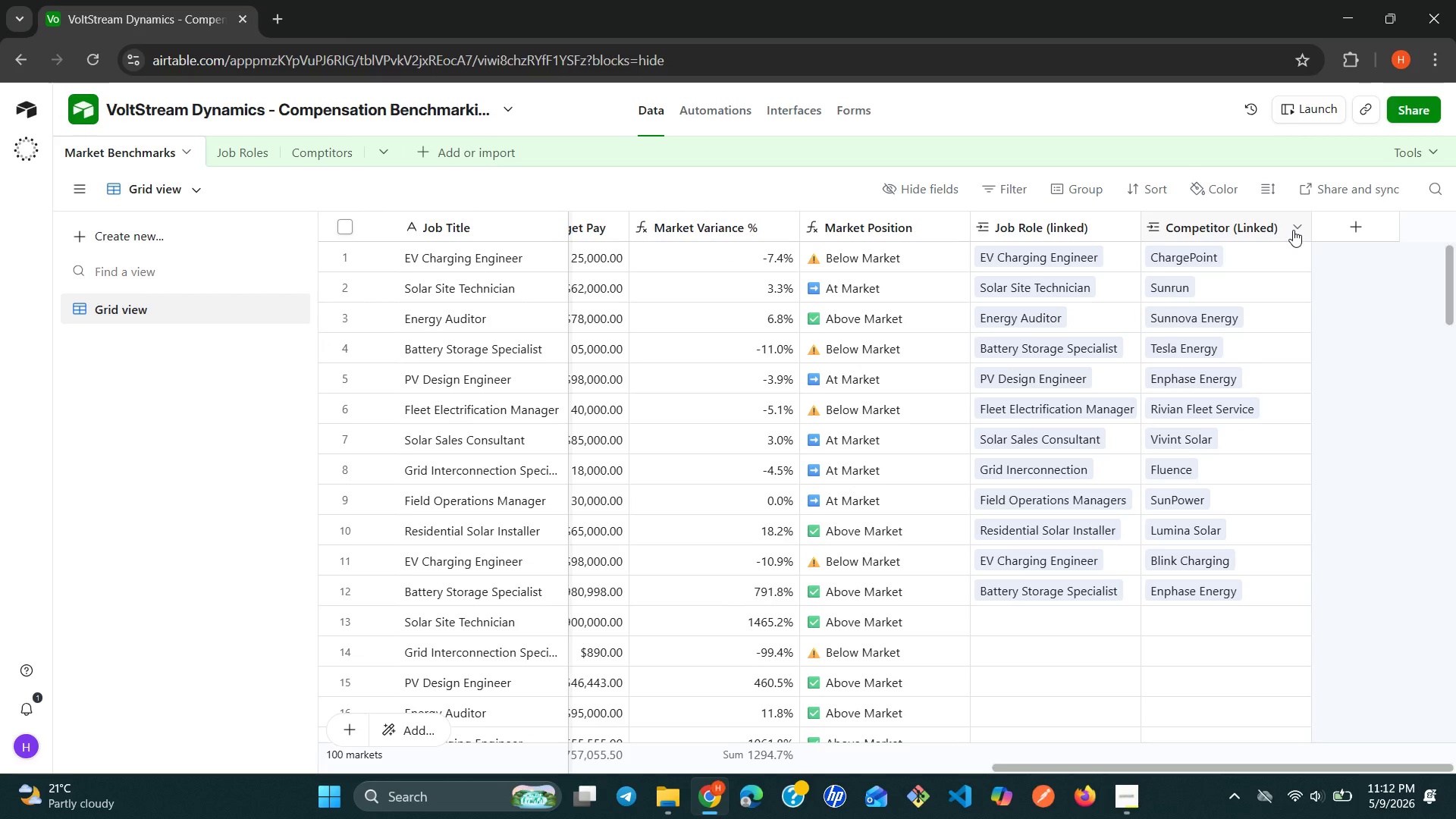 
left_click([1293, 230])
 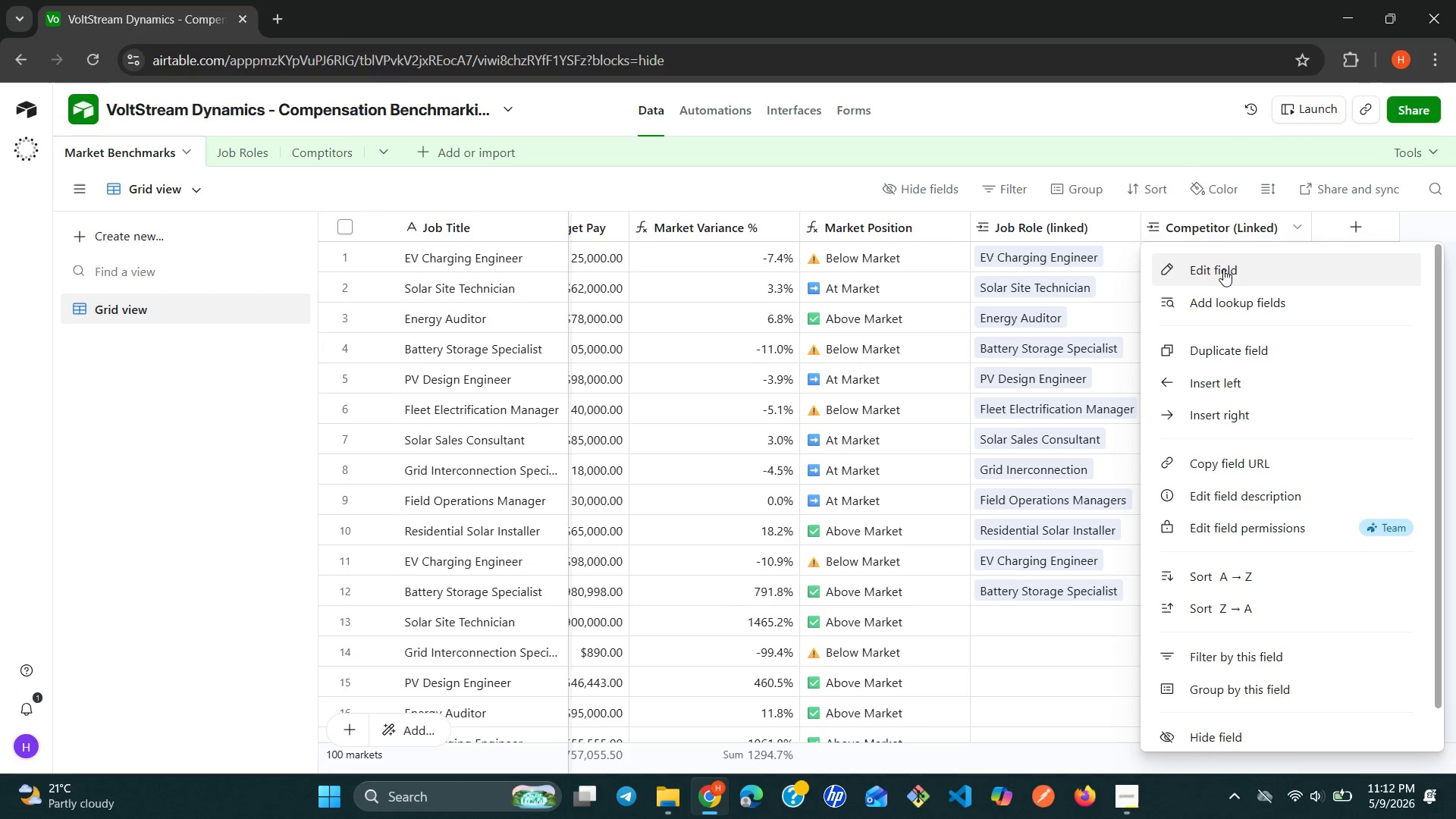 
left_click([1218, 270])
 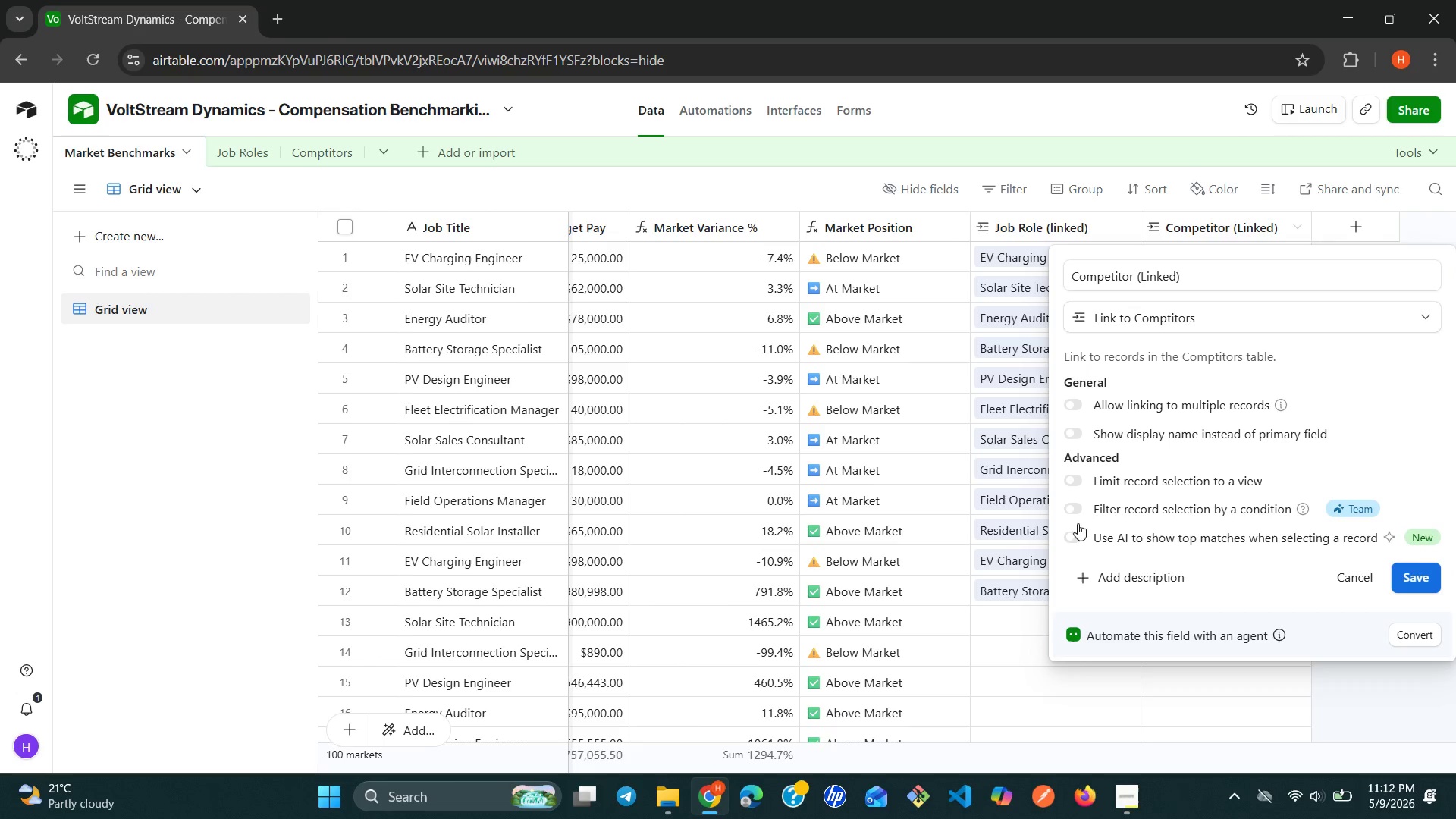 
left_click([974, 685])
 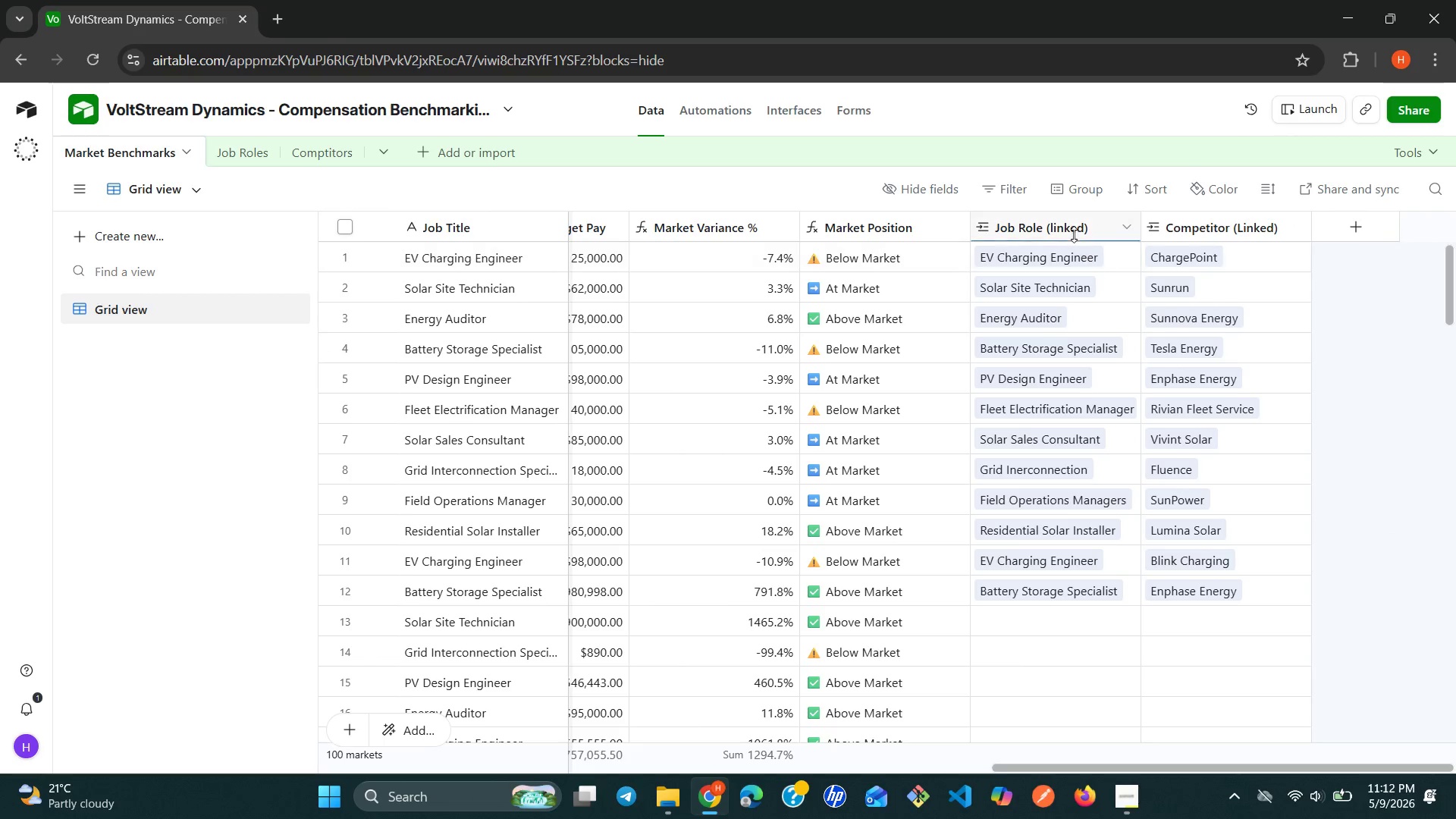 
left_click([1073, 233])
 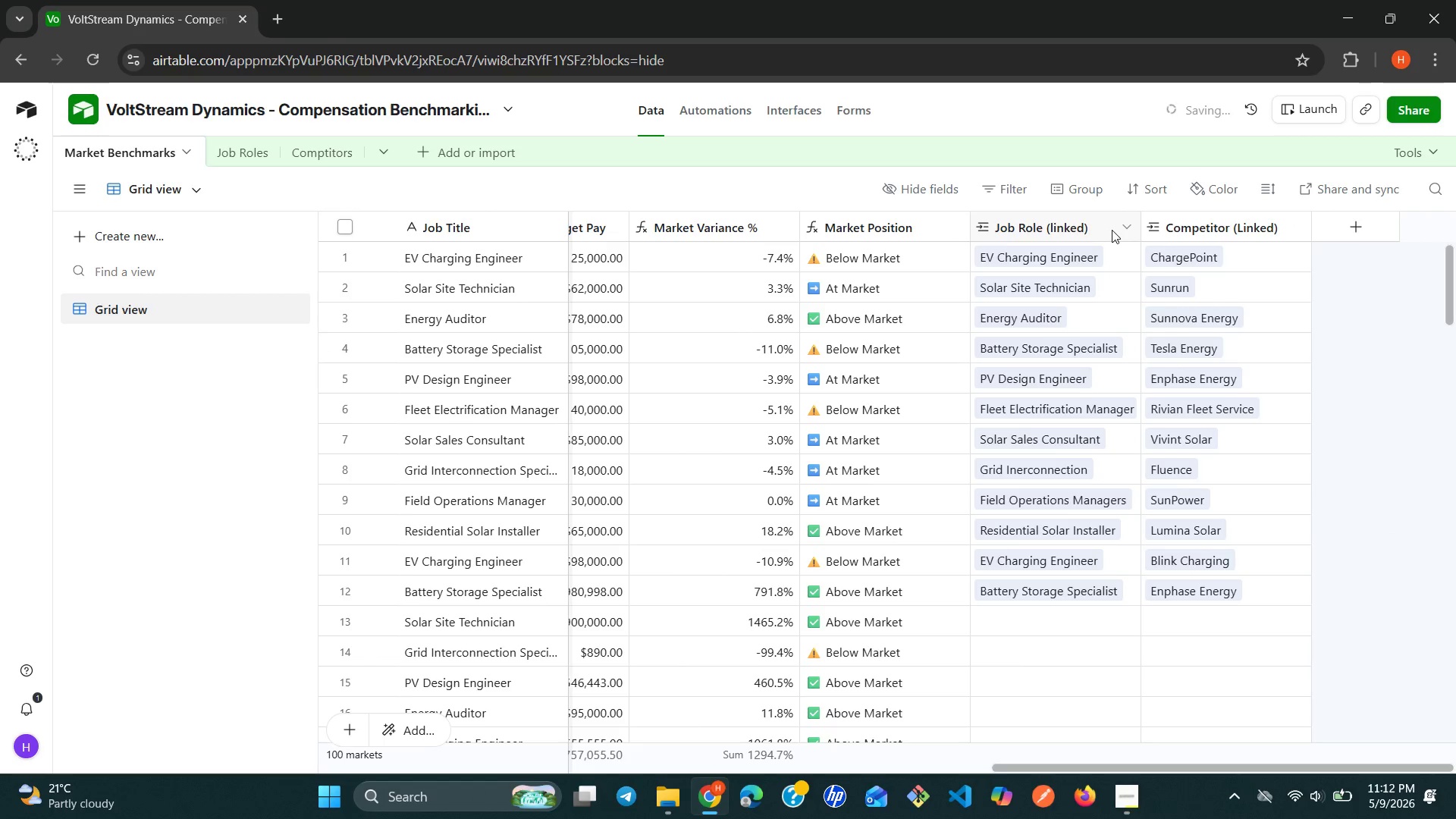 
left_click([1112, 230])
 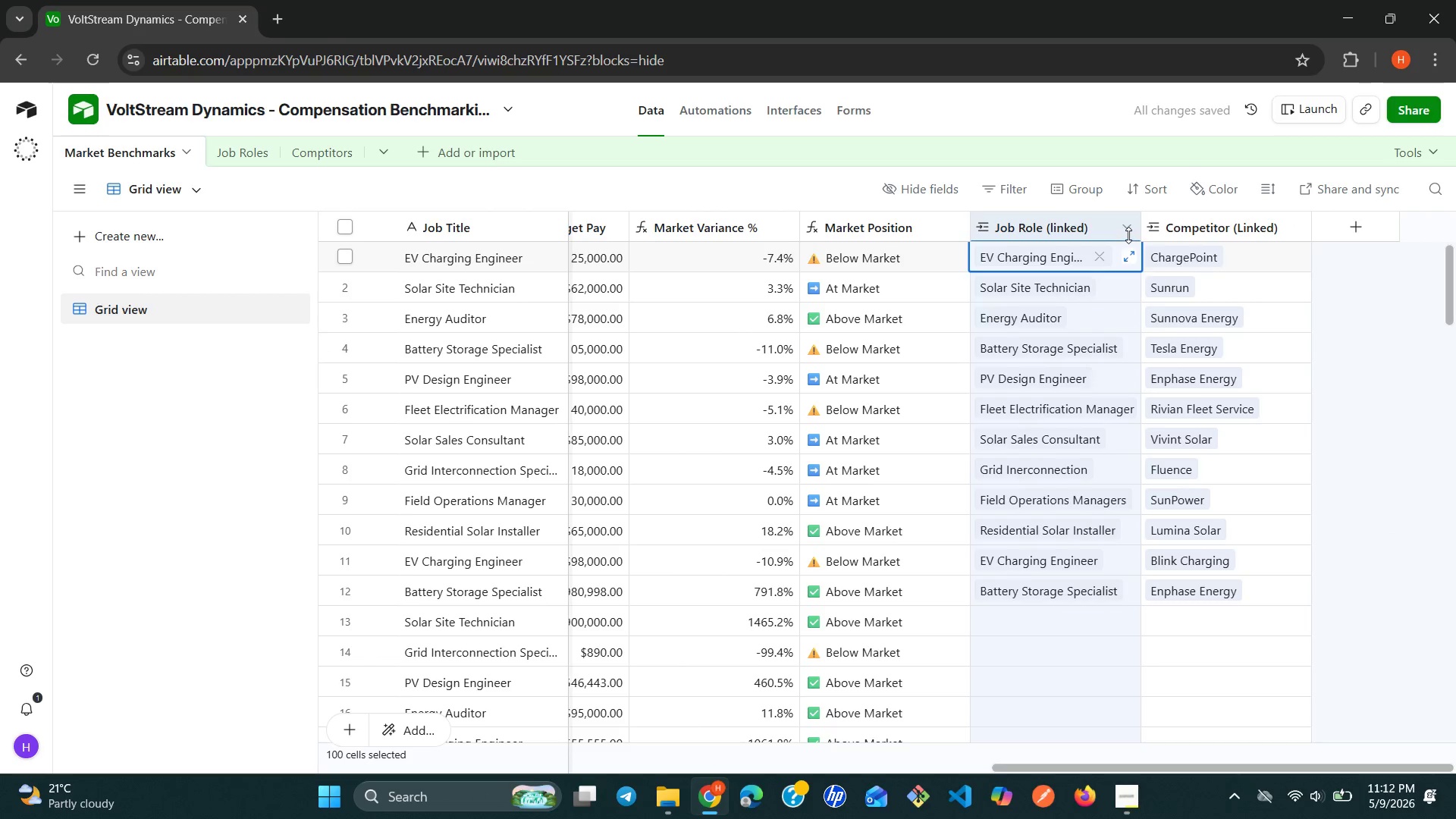 
left_click([1128, 234])
 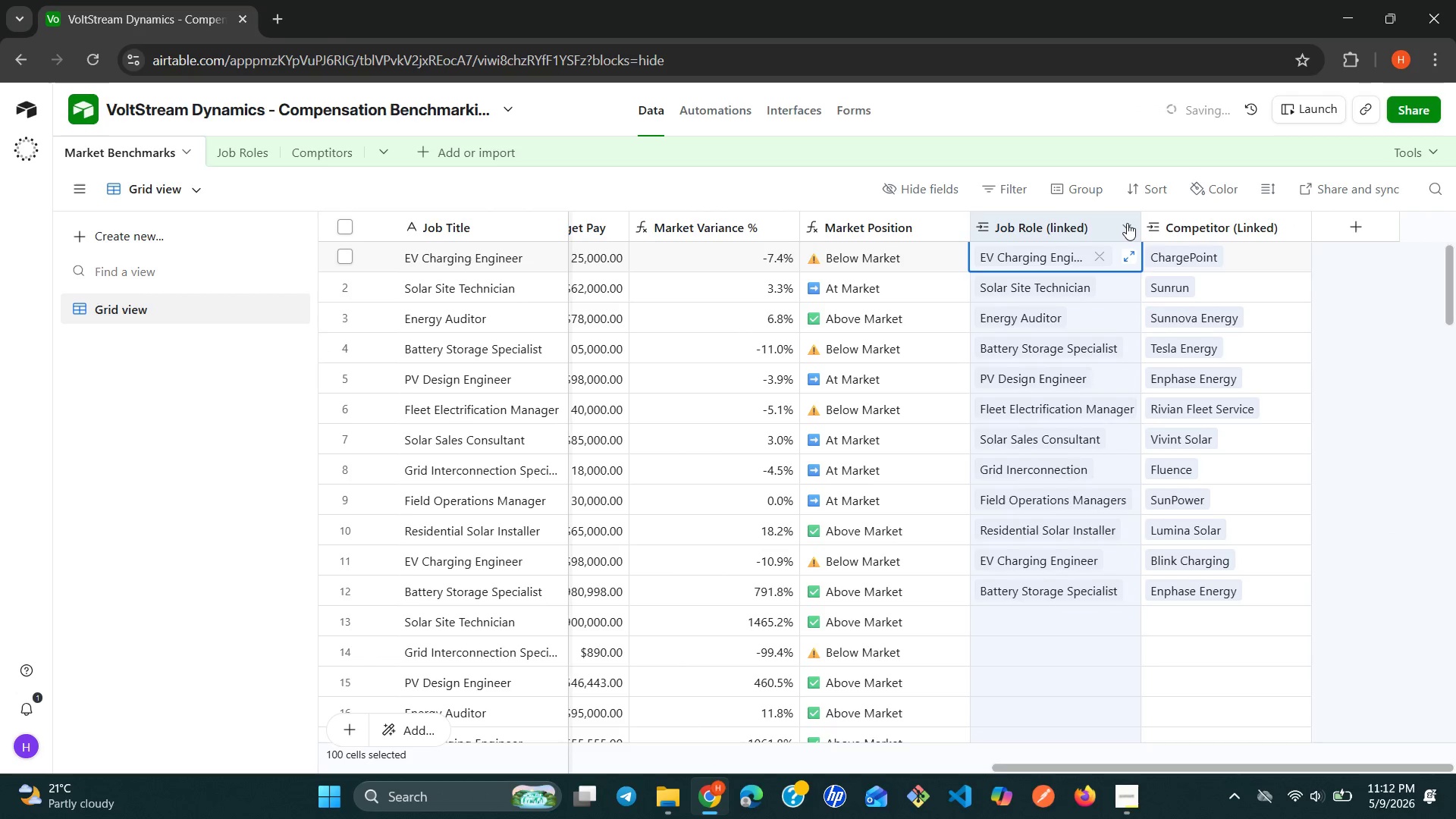 
left_click([1127, 223])
 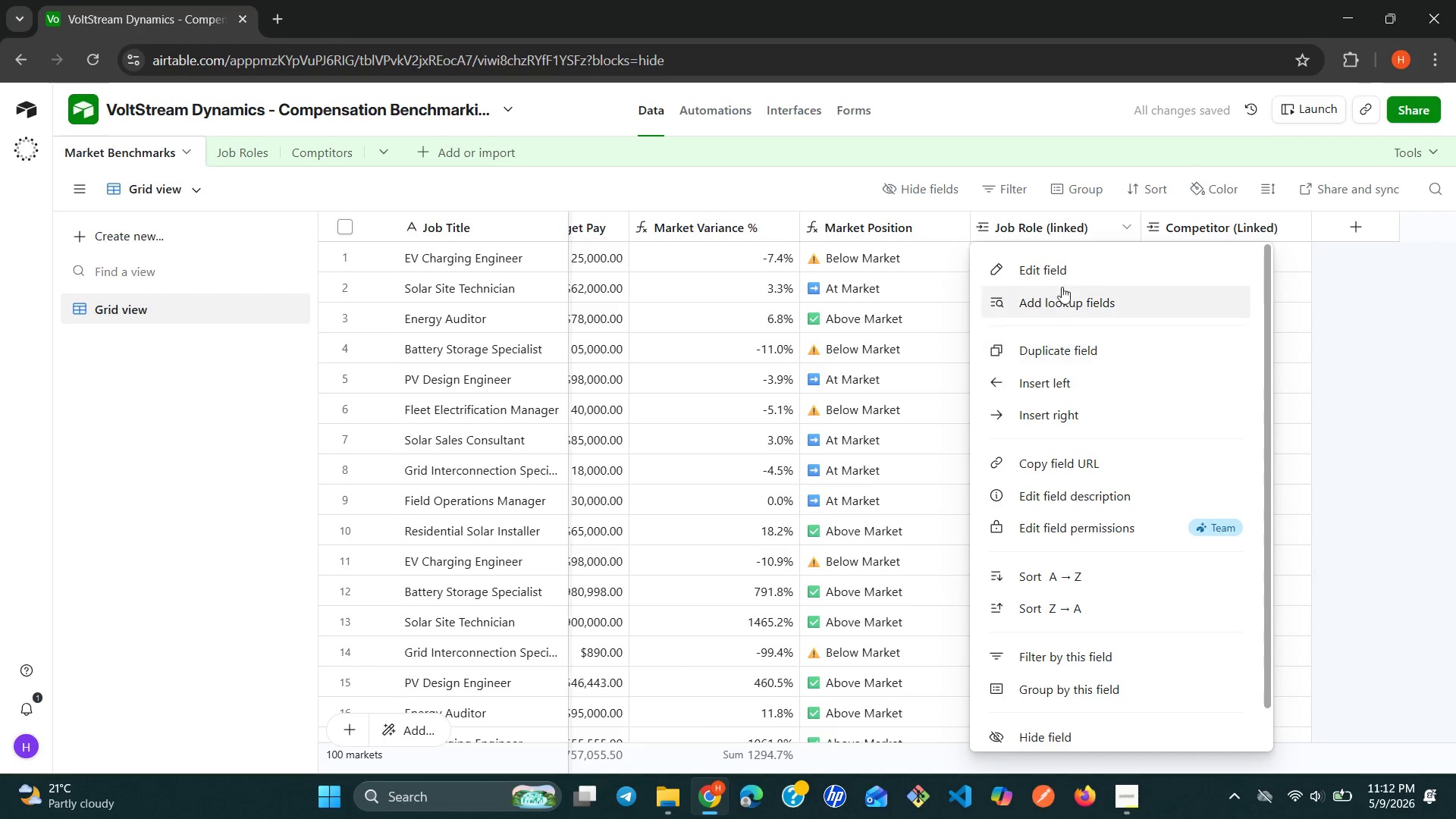 
left_click([1062, 271])
 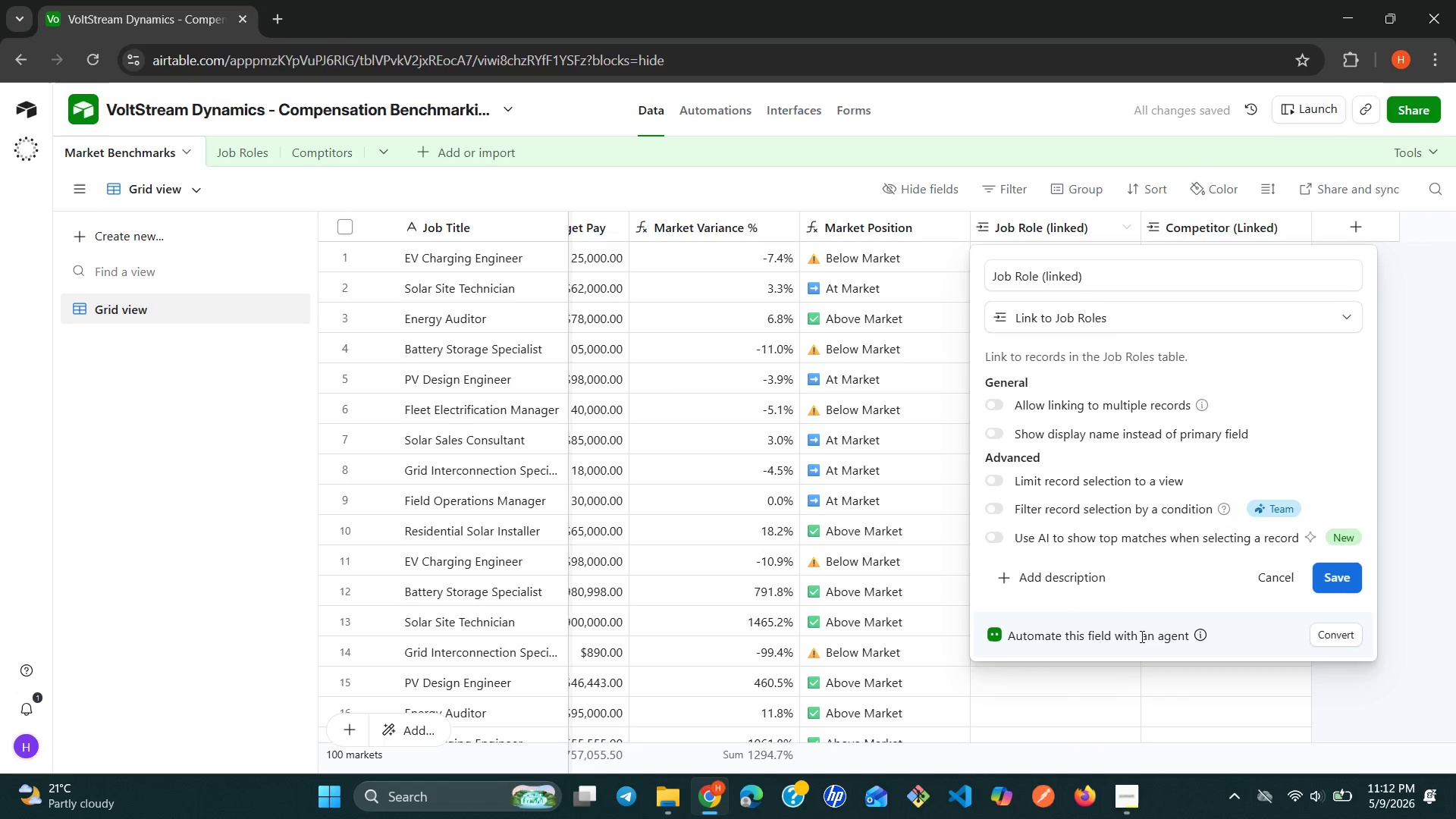 
left_click([1094, 686])
 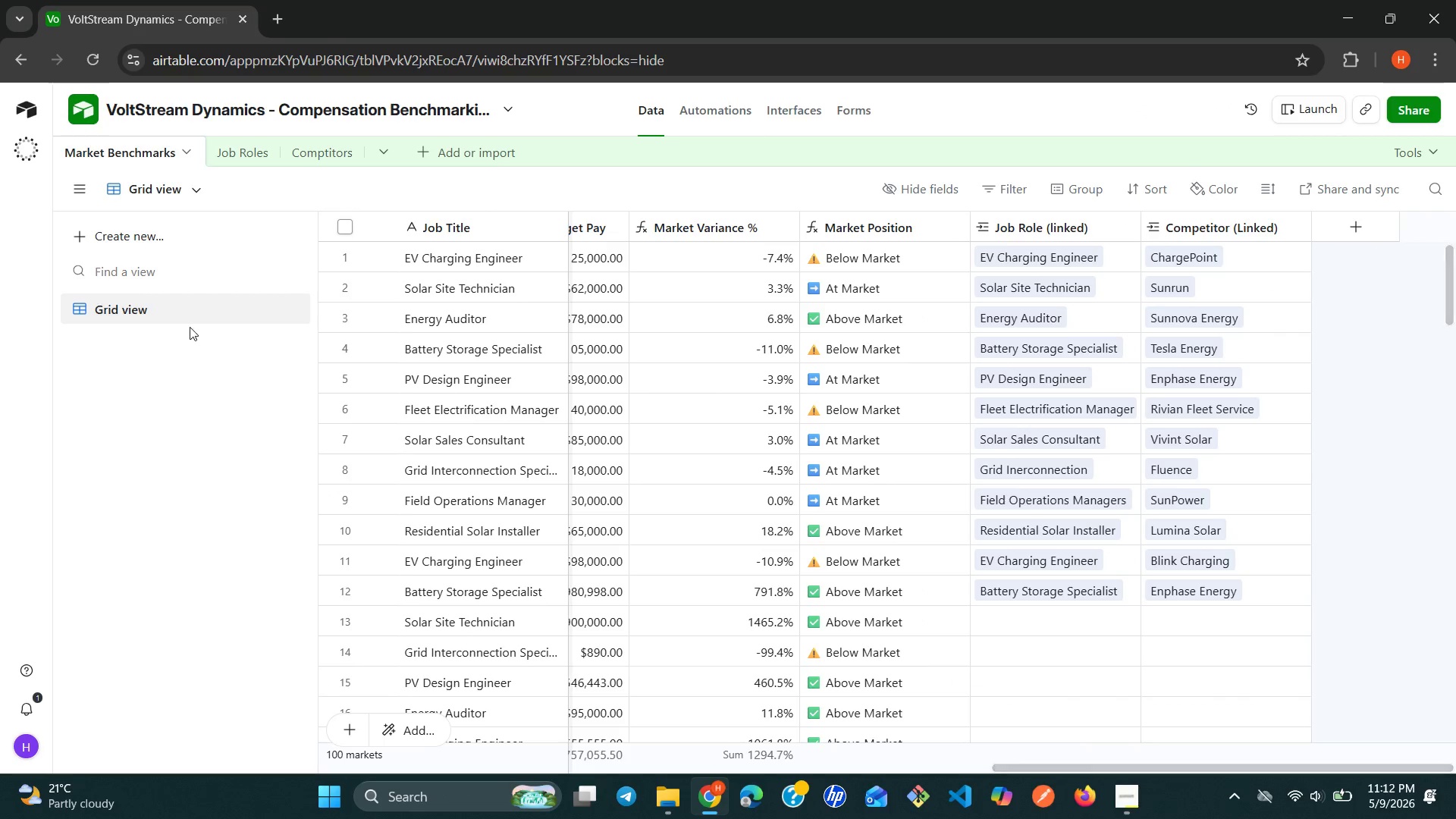 
left_click([258, 141])
 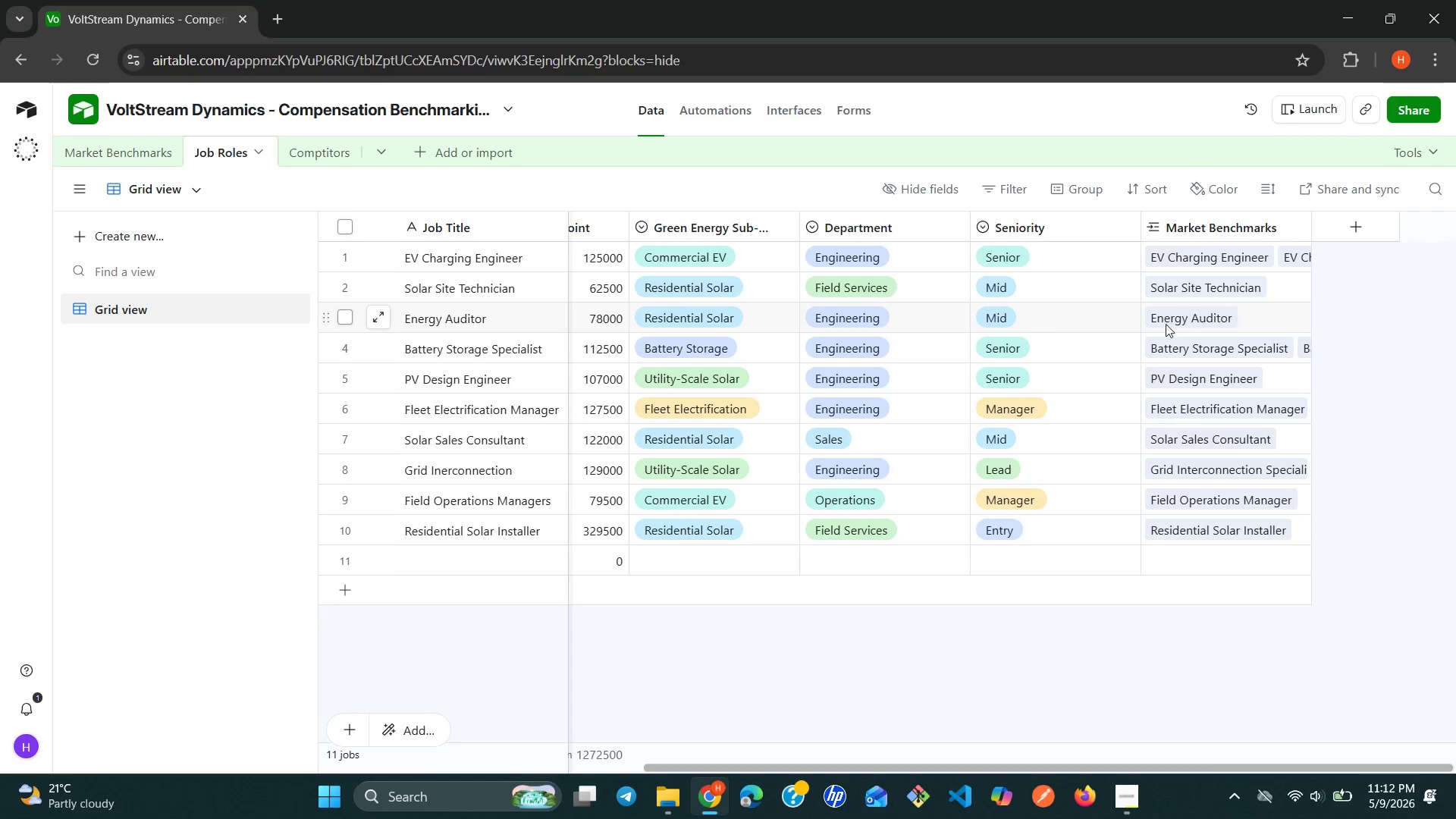 
wait(7.0)
 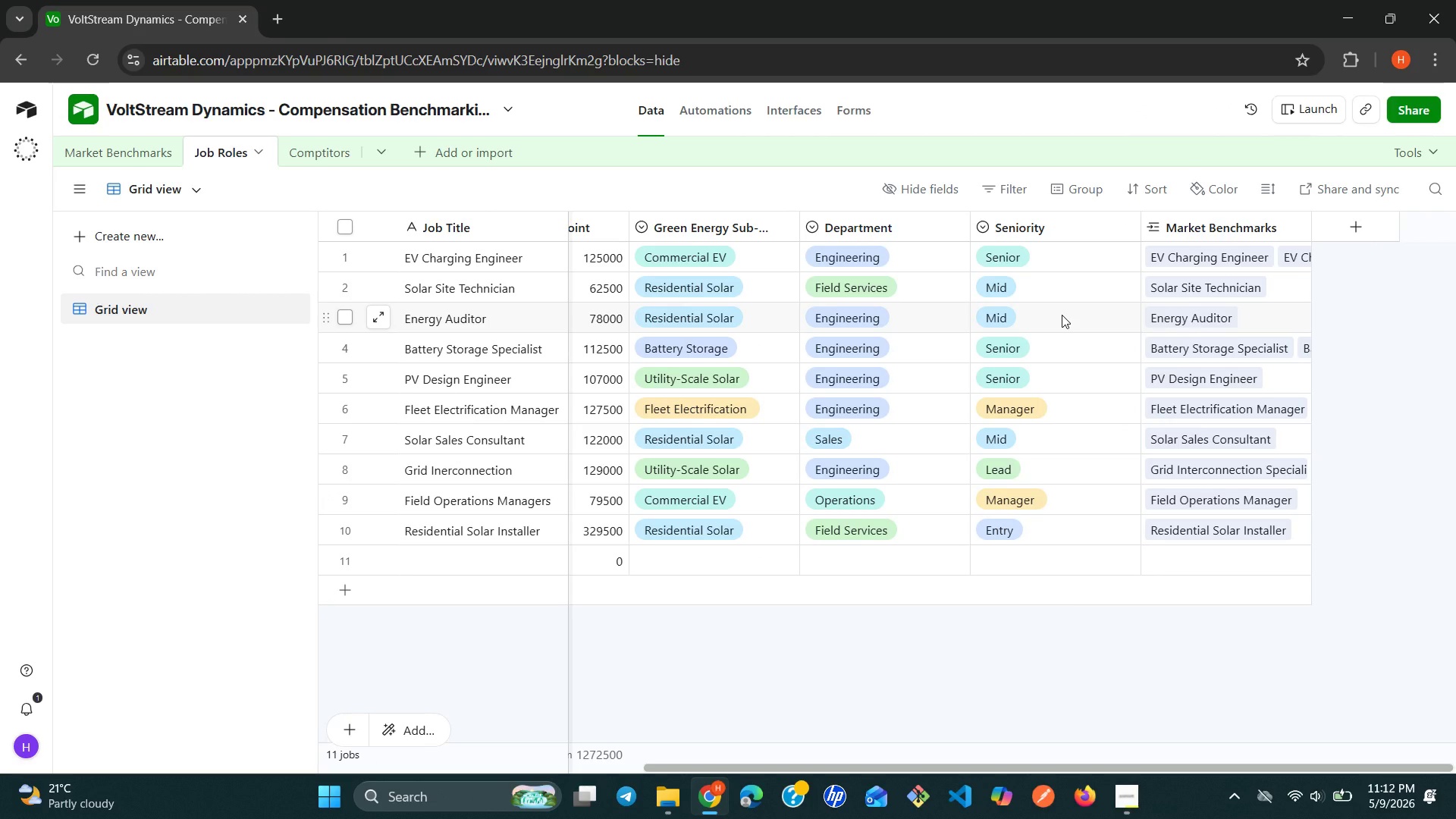 
left_click([1363, 209])
 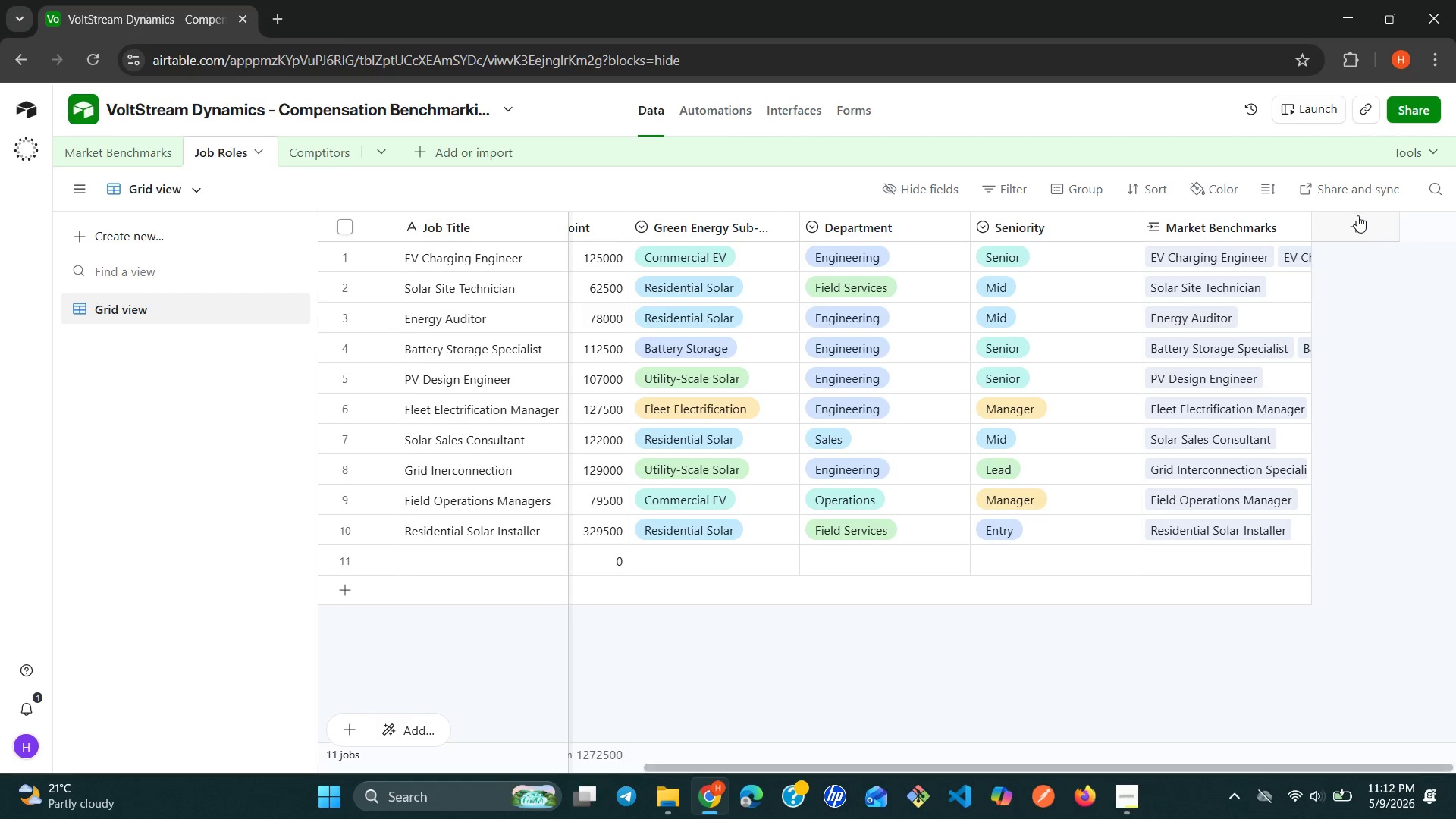 
left_click([1357, 215])
 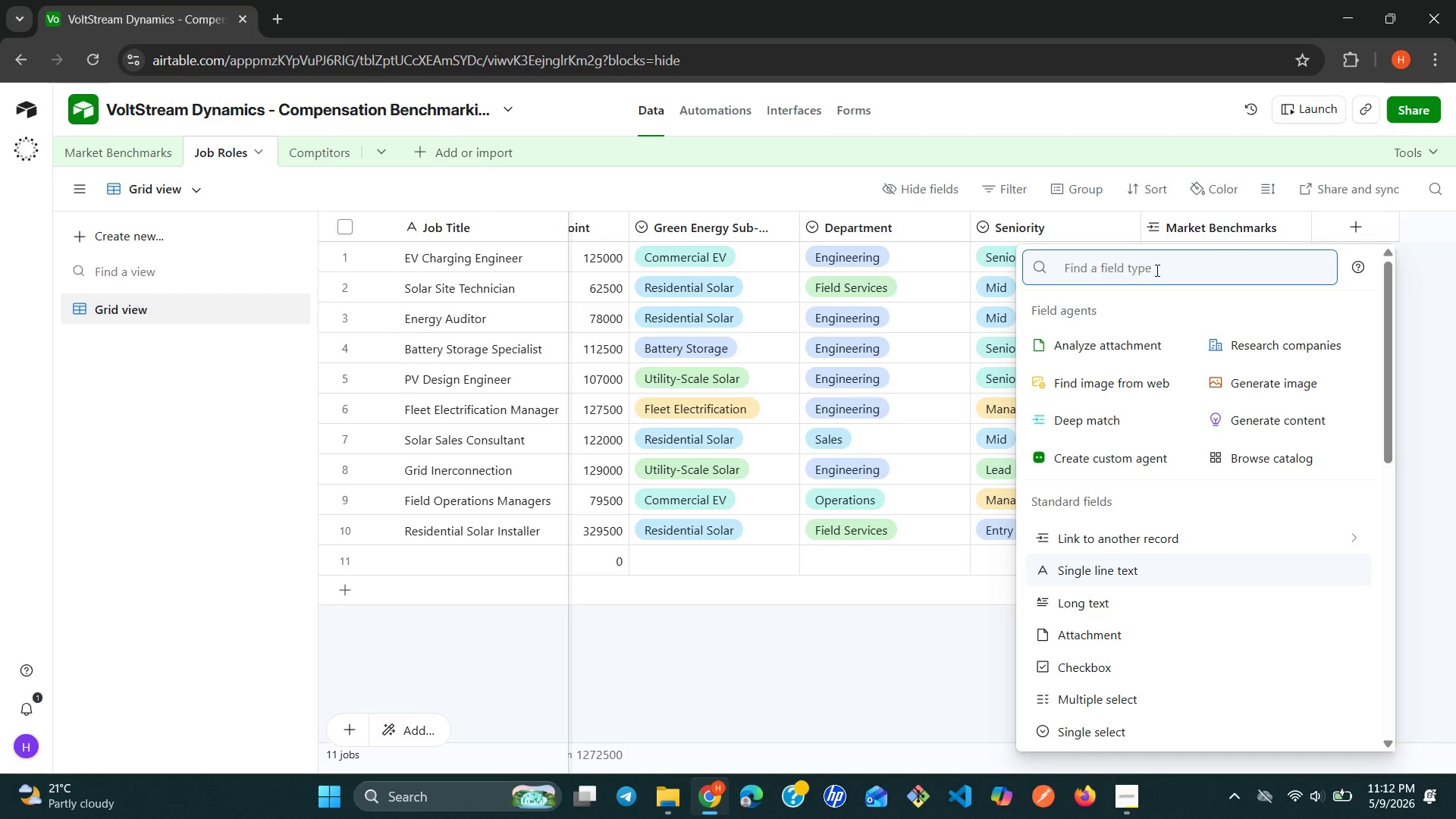 
type(li)
 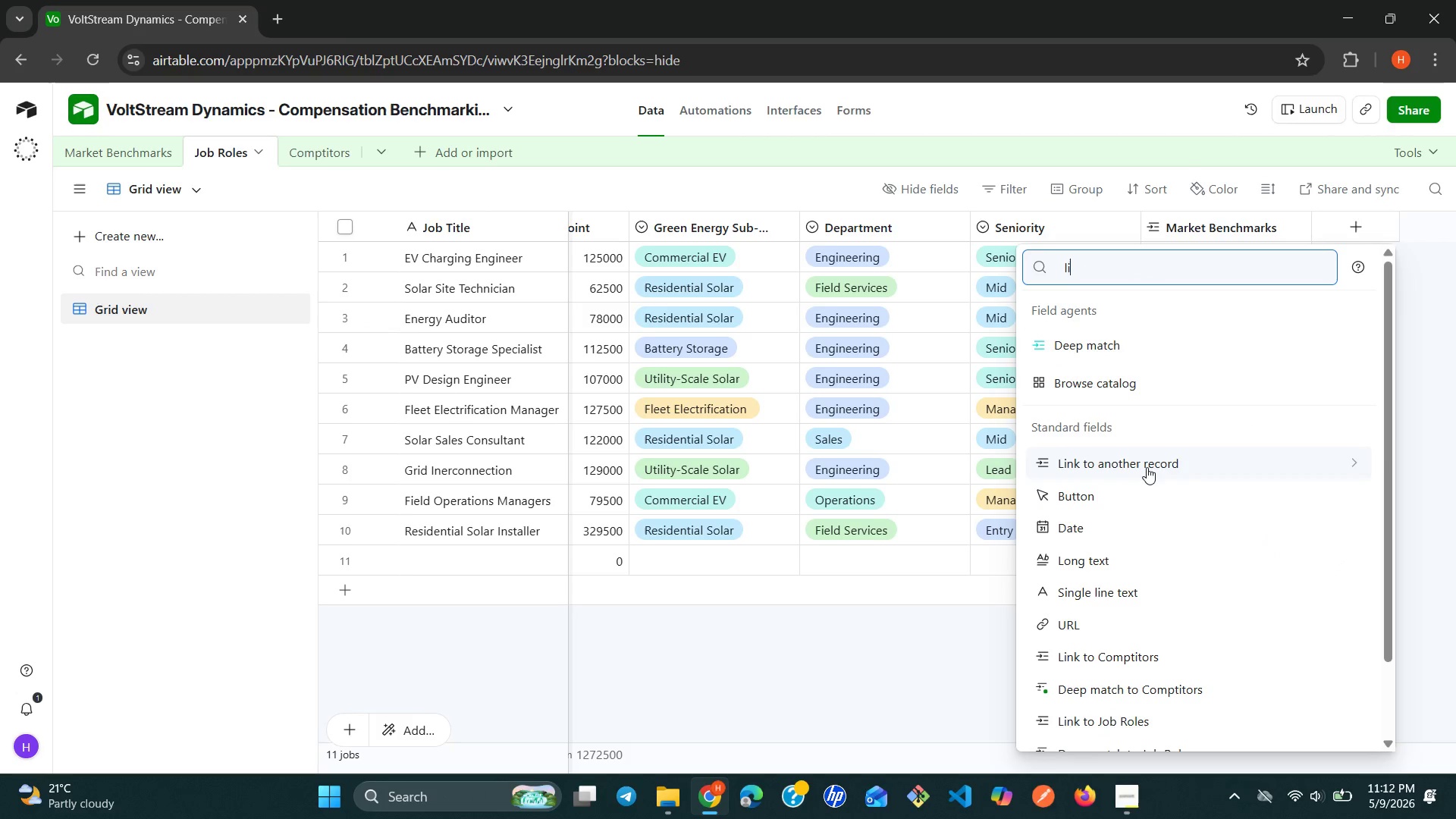 
left_click([1146, 475])
 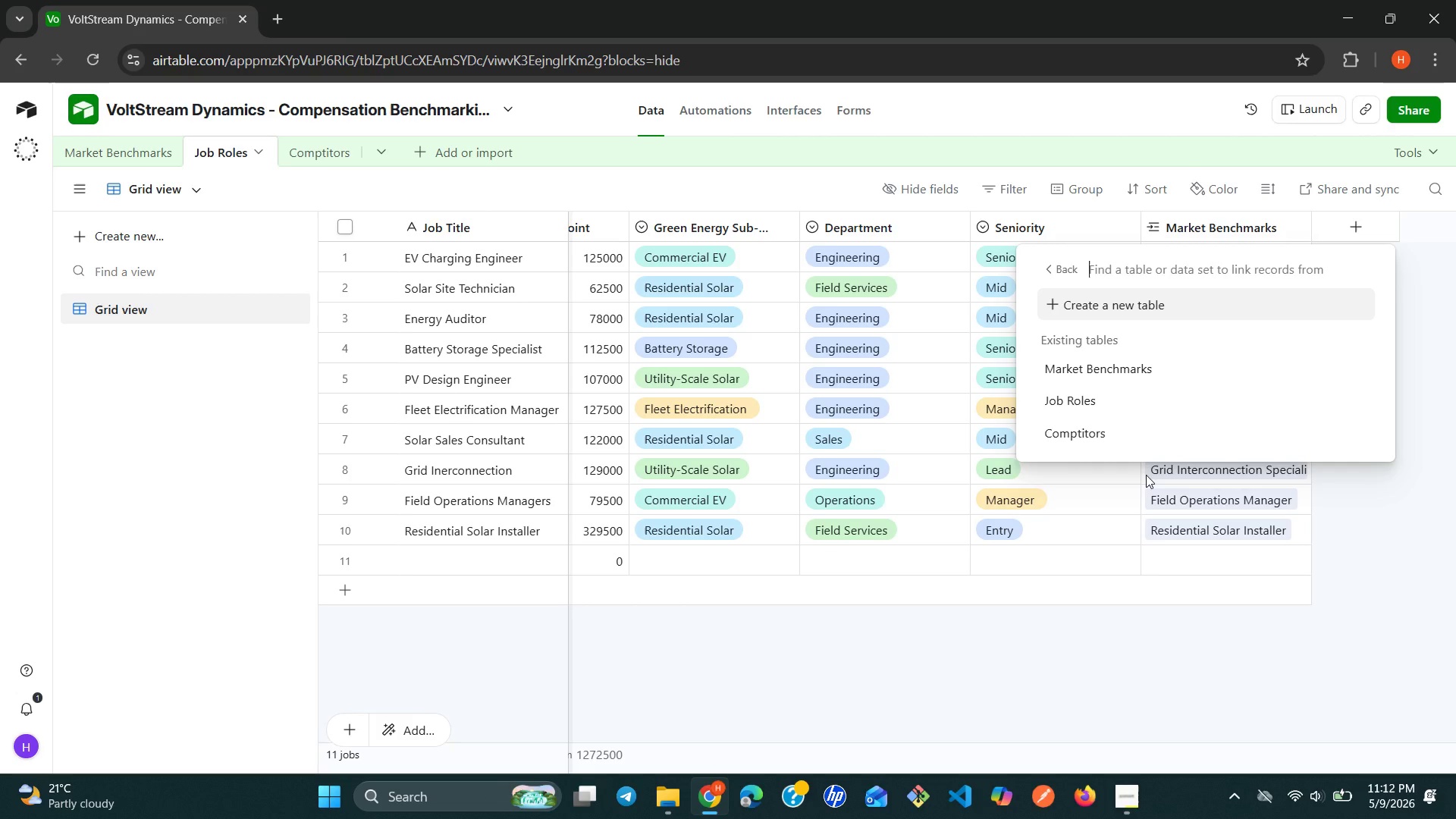 
wait(5.77)
 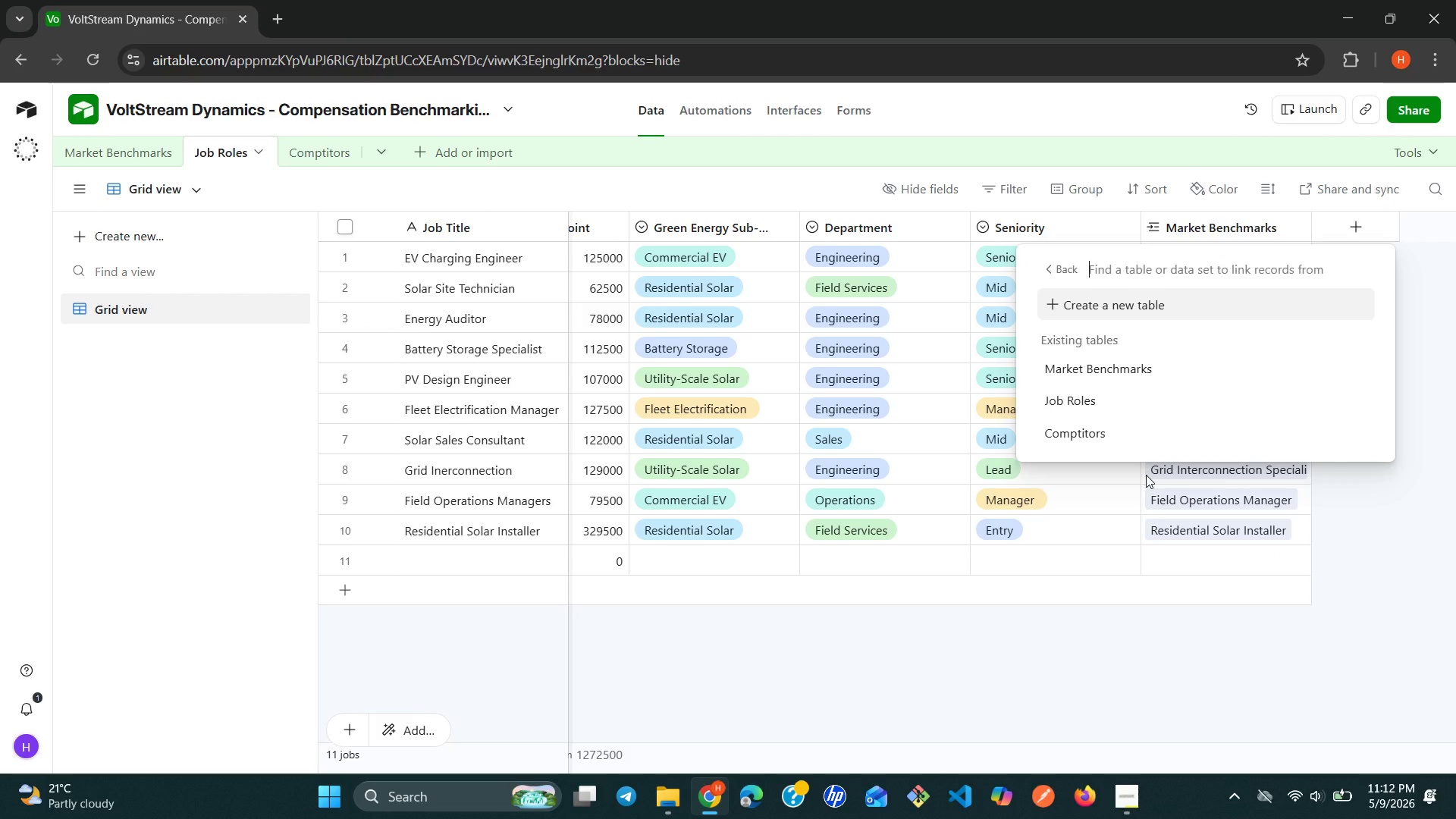 
left_click([1122, 369])
 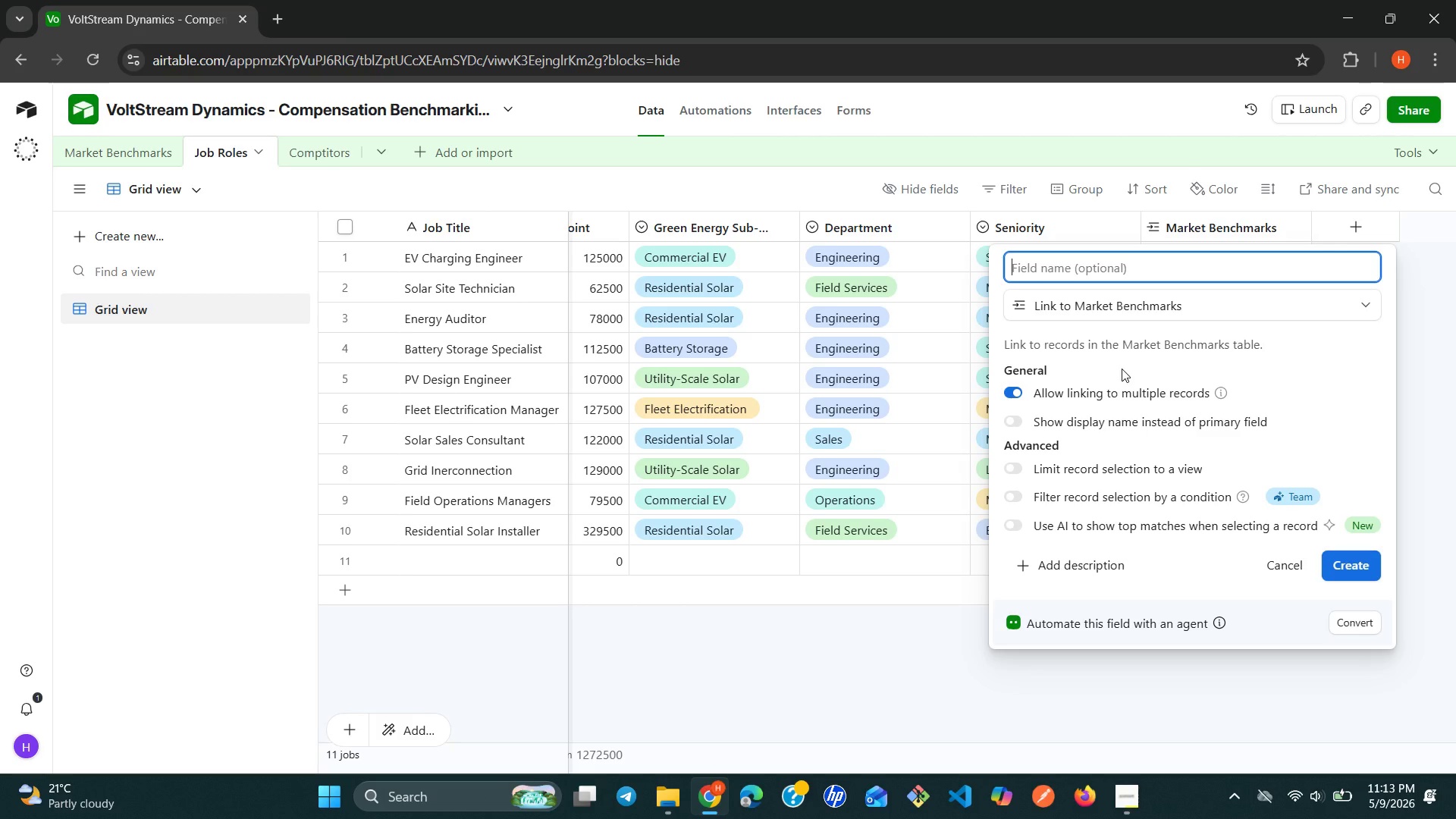 
wait(13.92)
 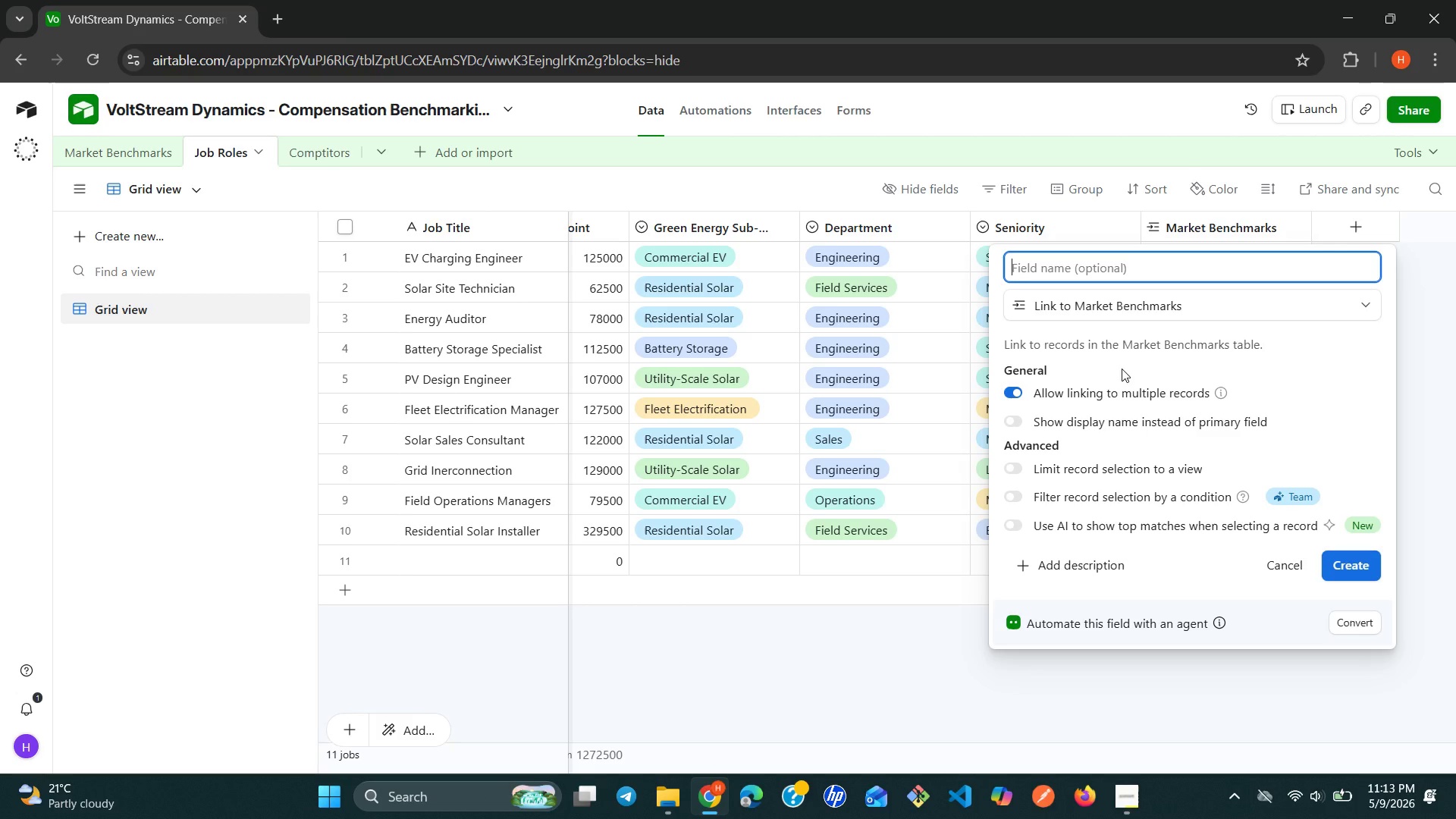 
type(Market Bench)
 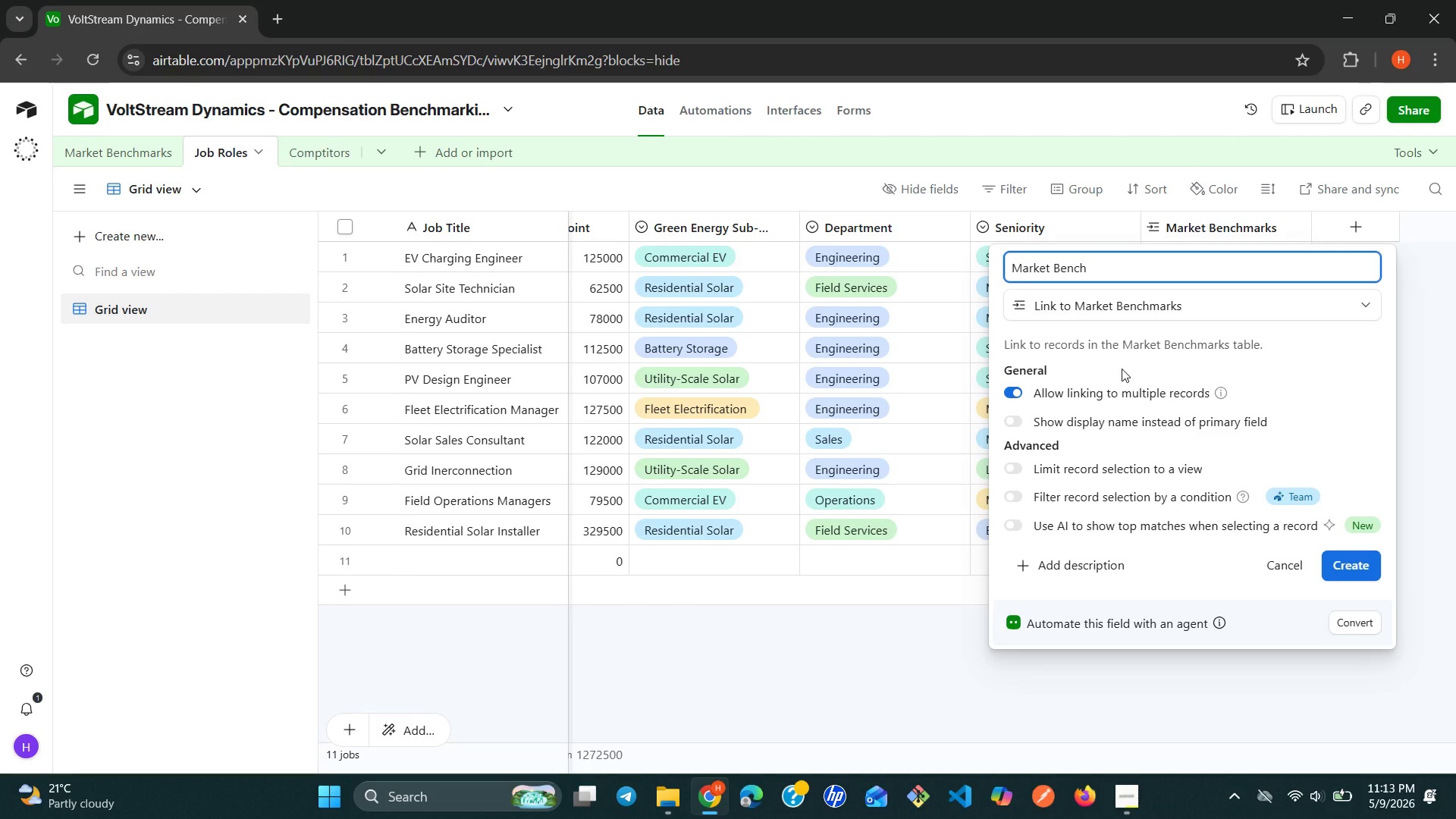 
wait(5.69)
 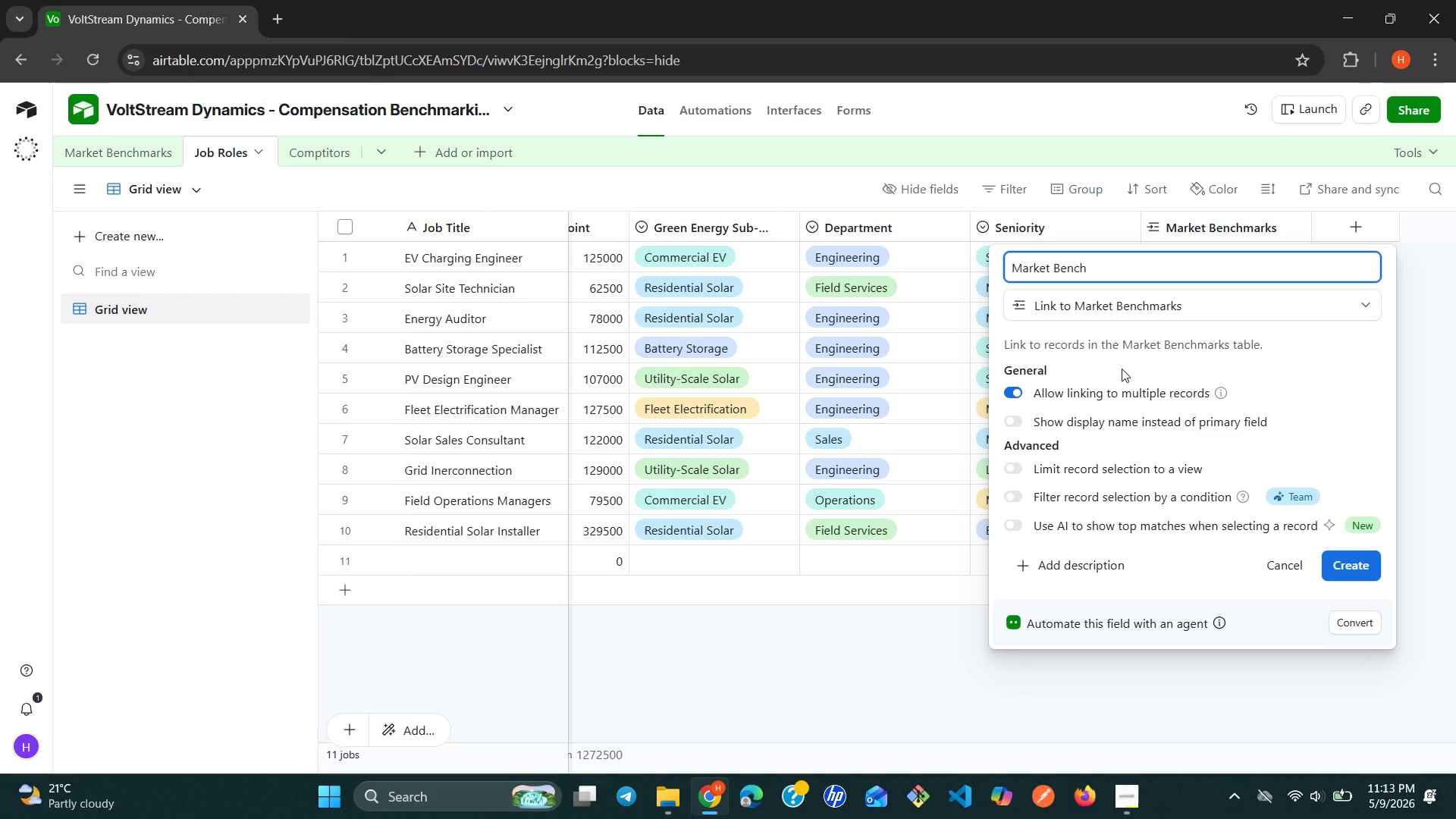 
type(marks)
 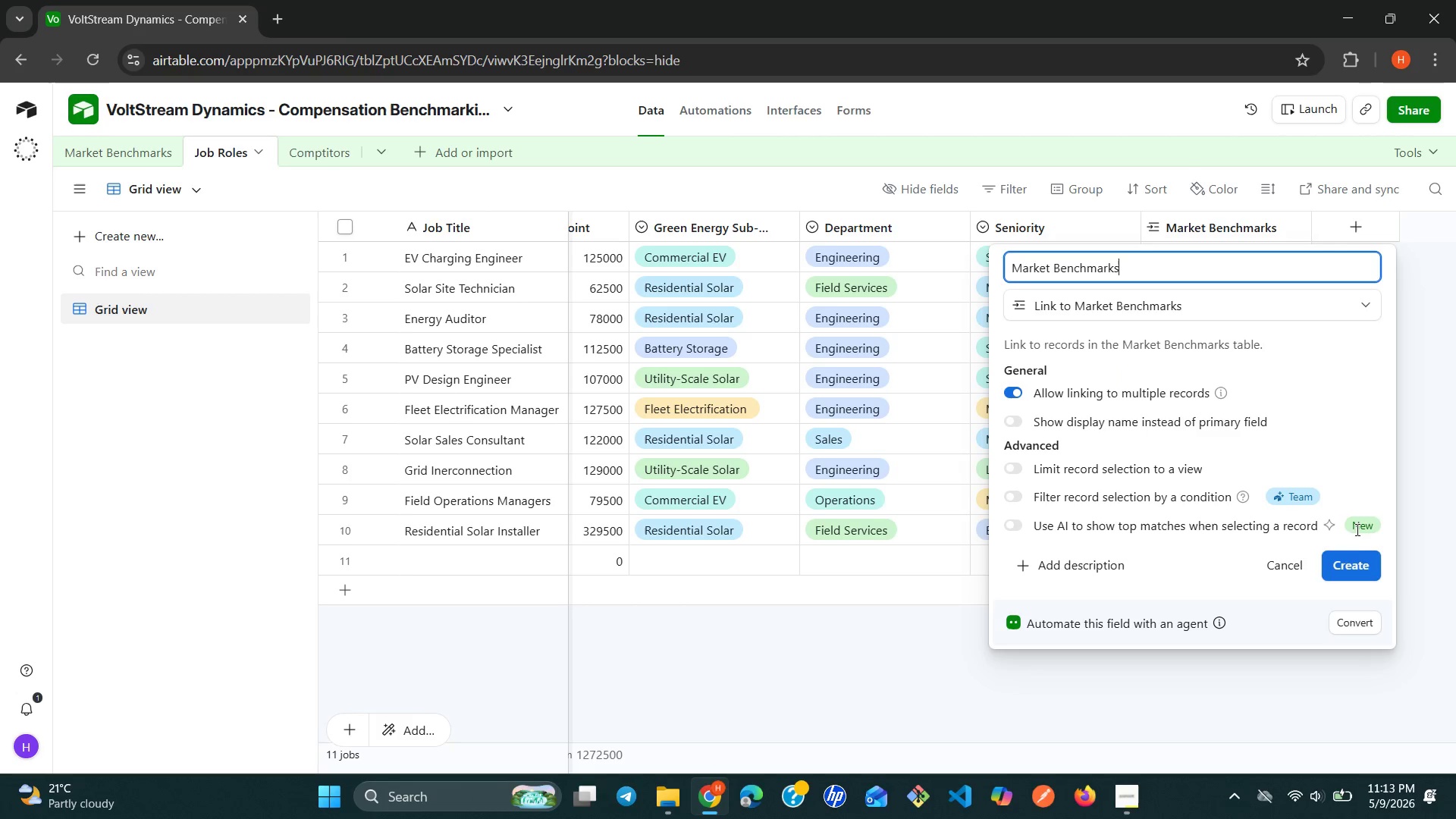 
left_click([1356, 560])
 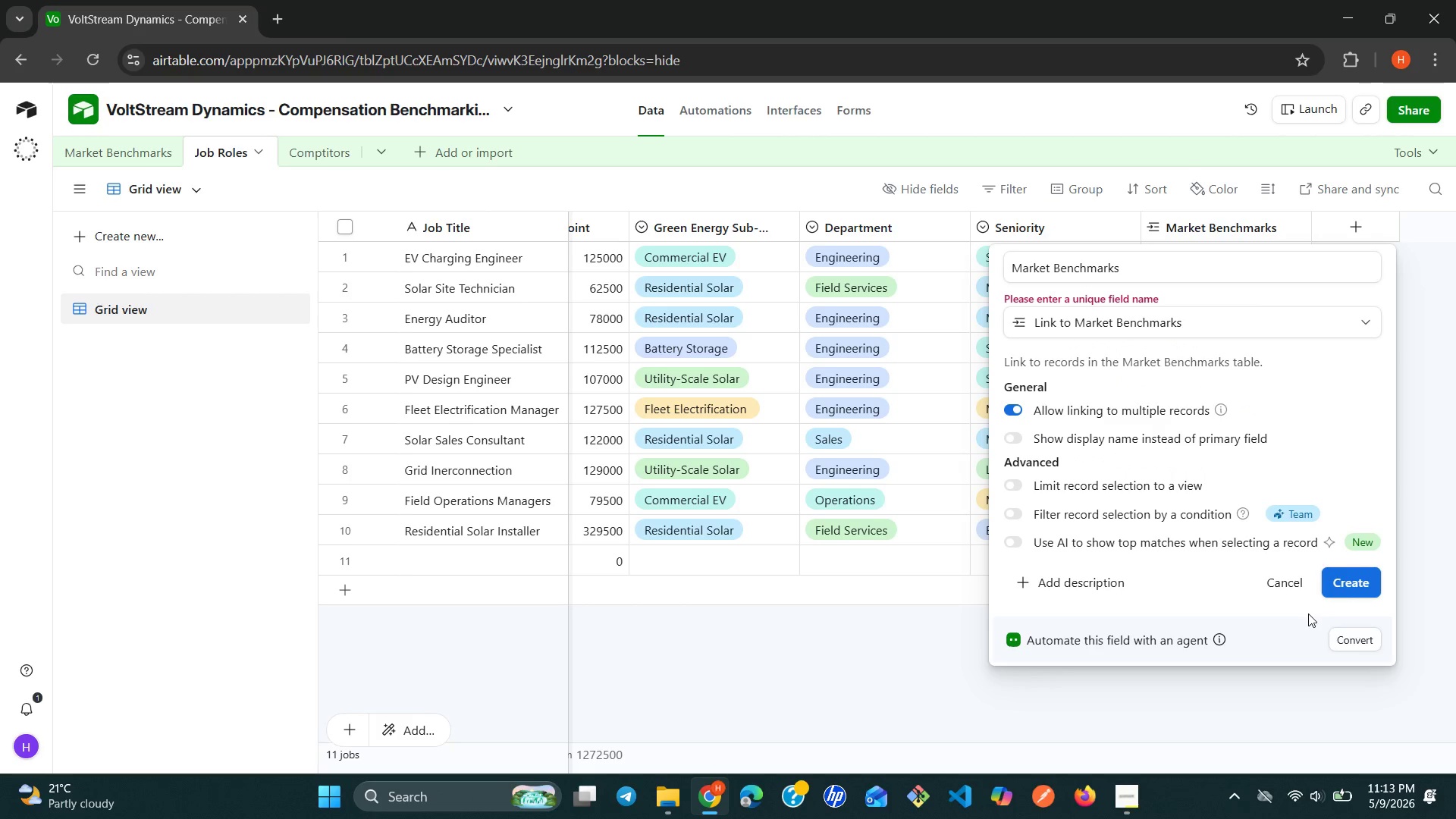 
left_click([1288, 592])
 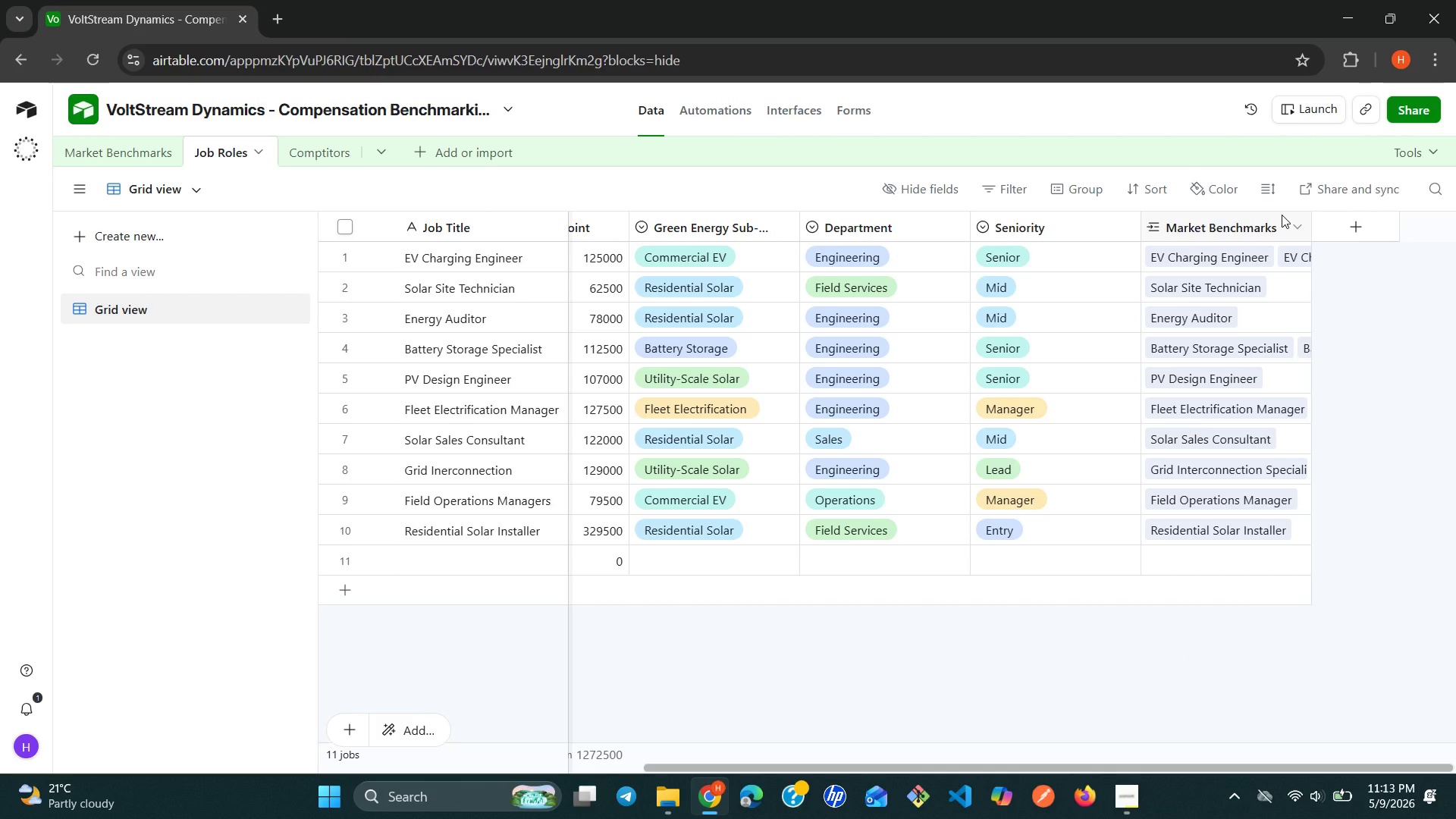 
left_click([1282, 215])
 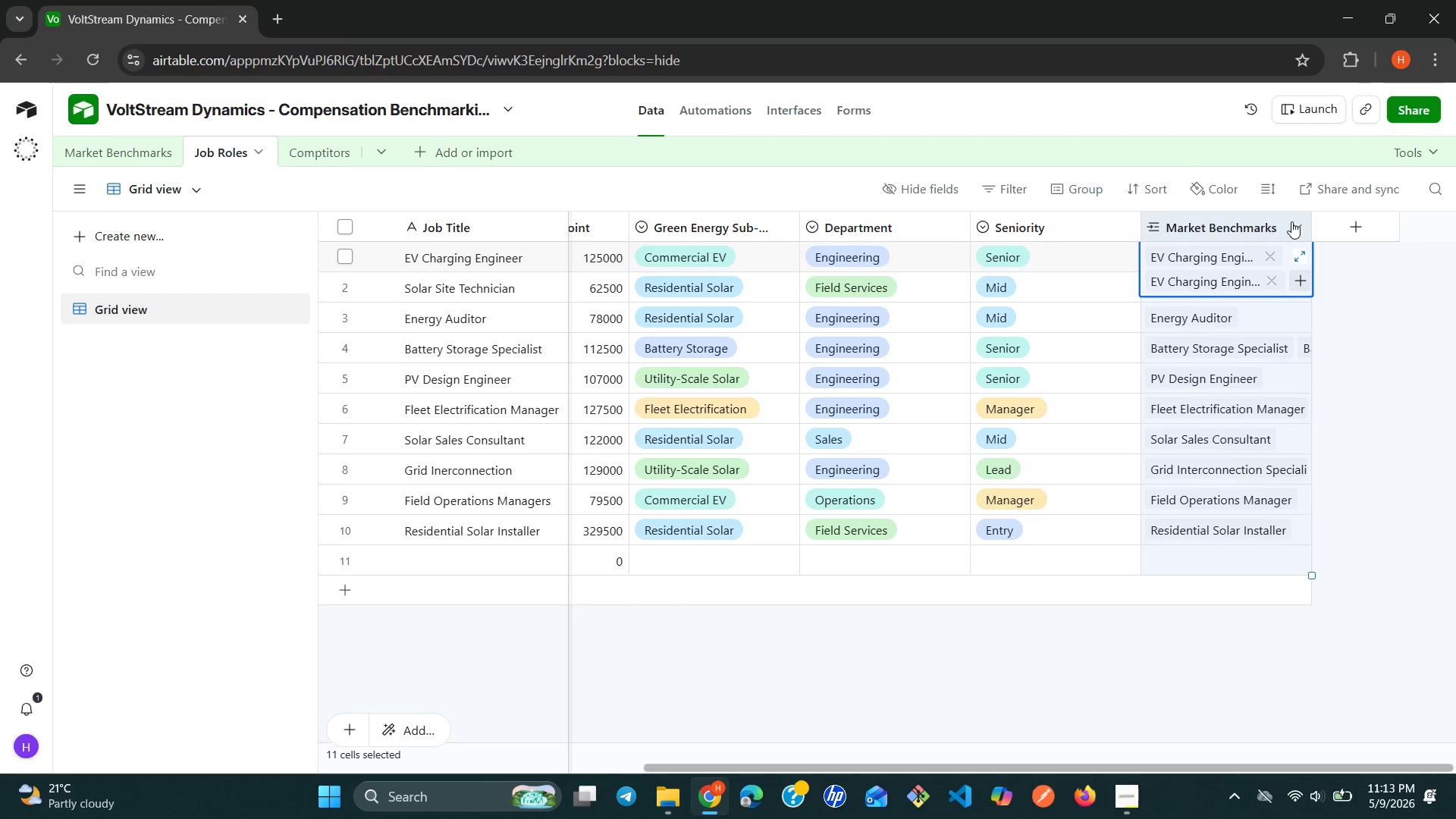 
left_click([1291, 221])
 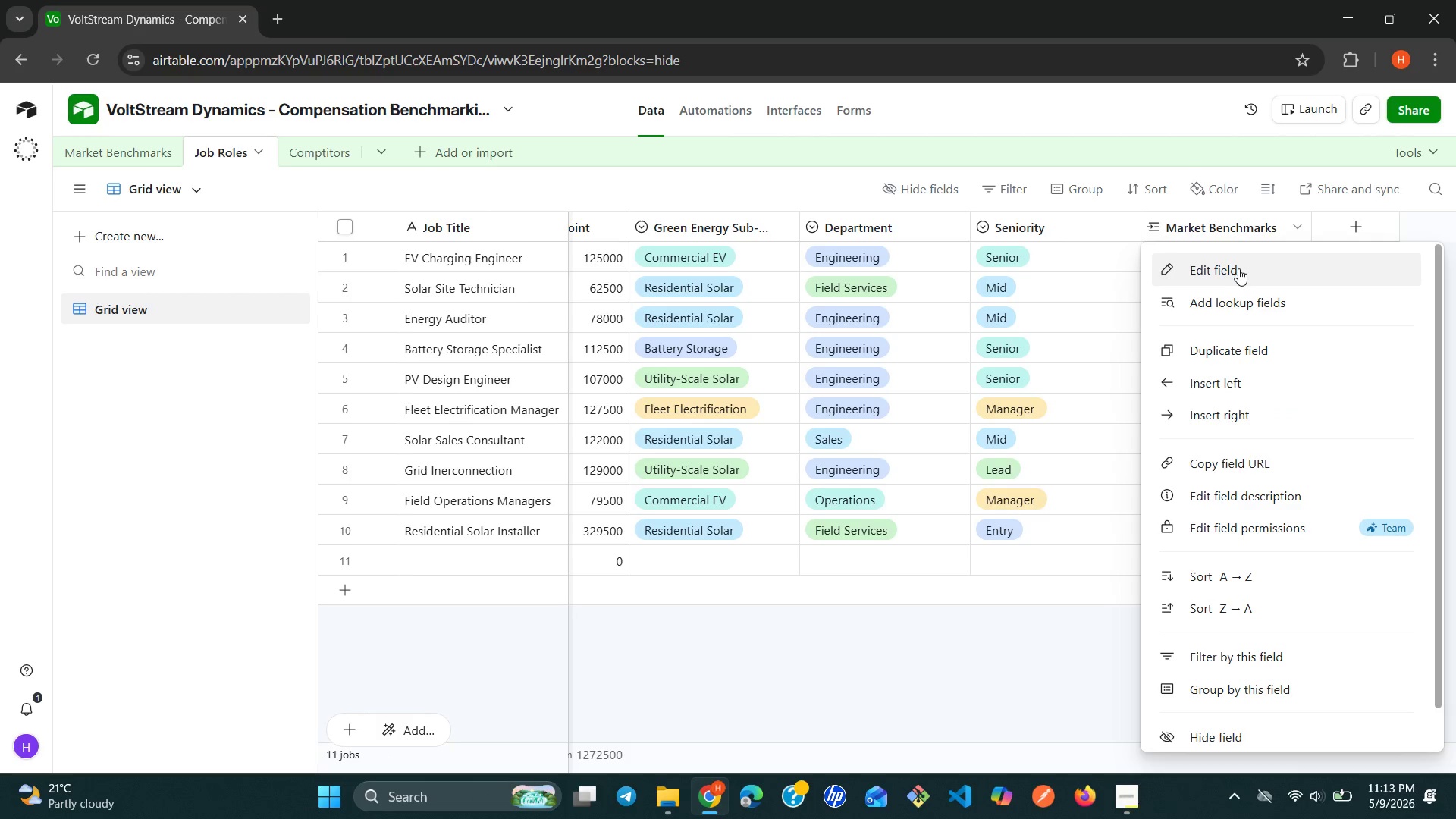 
left_click([1238, 268])
 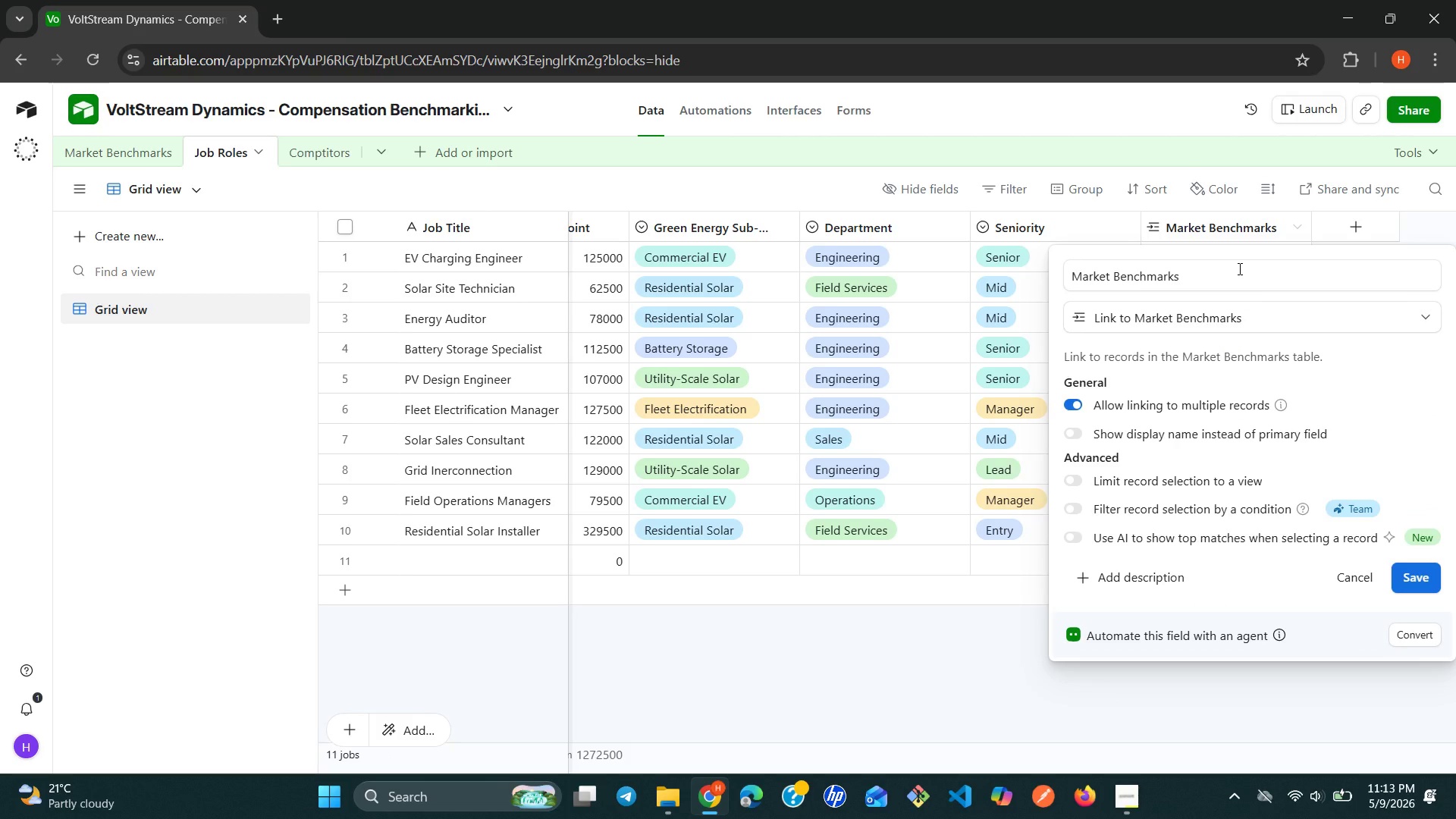 
left_click([949, 711])
 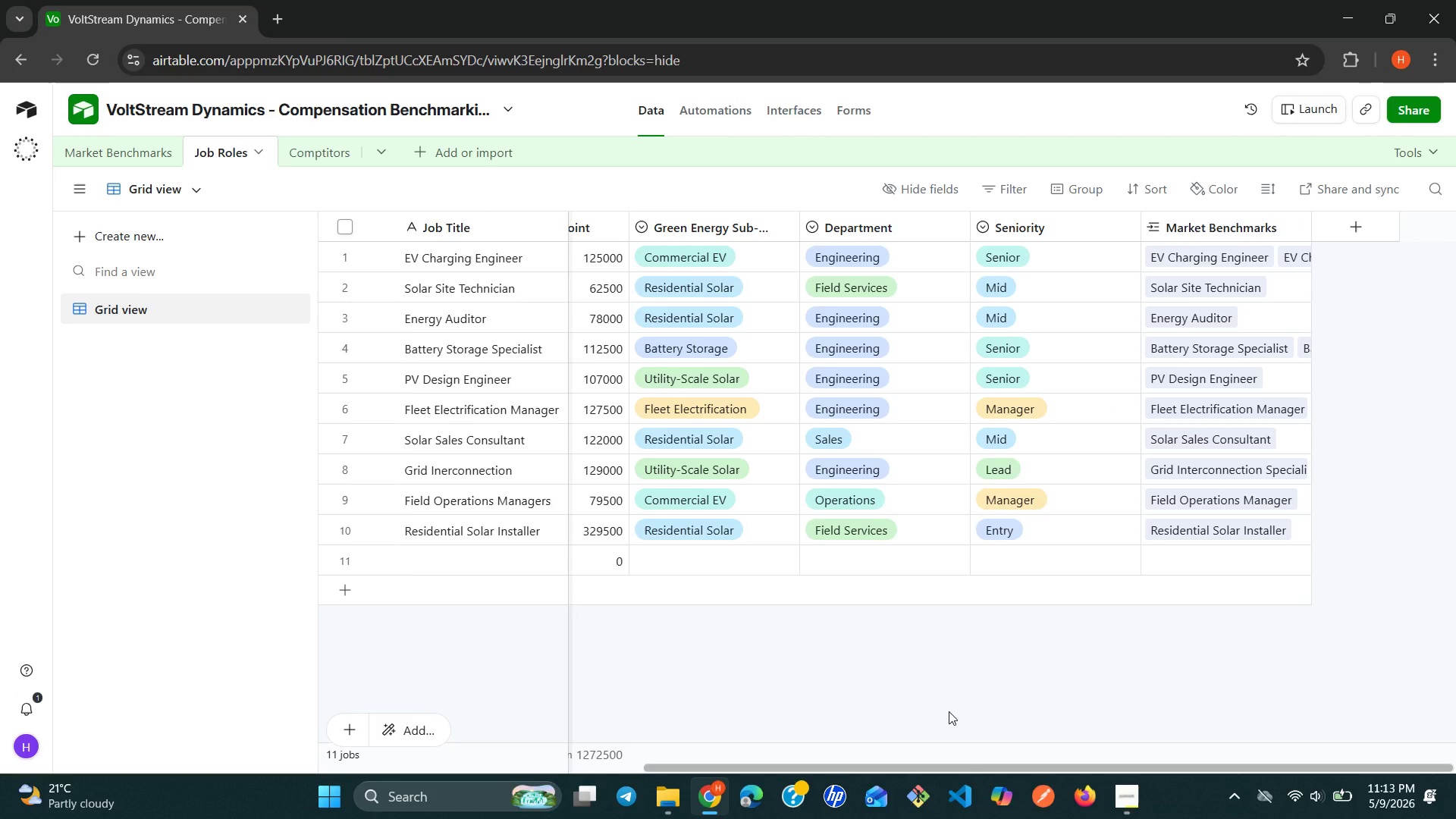 
wait(8.91)
 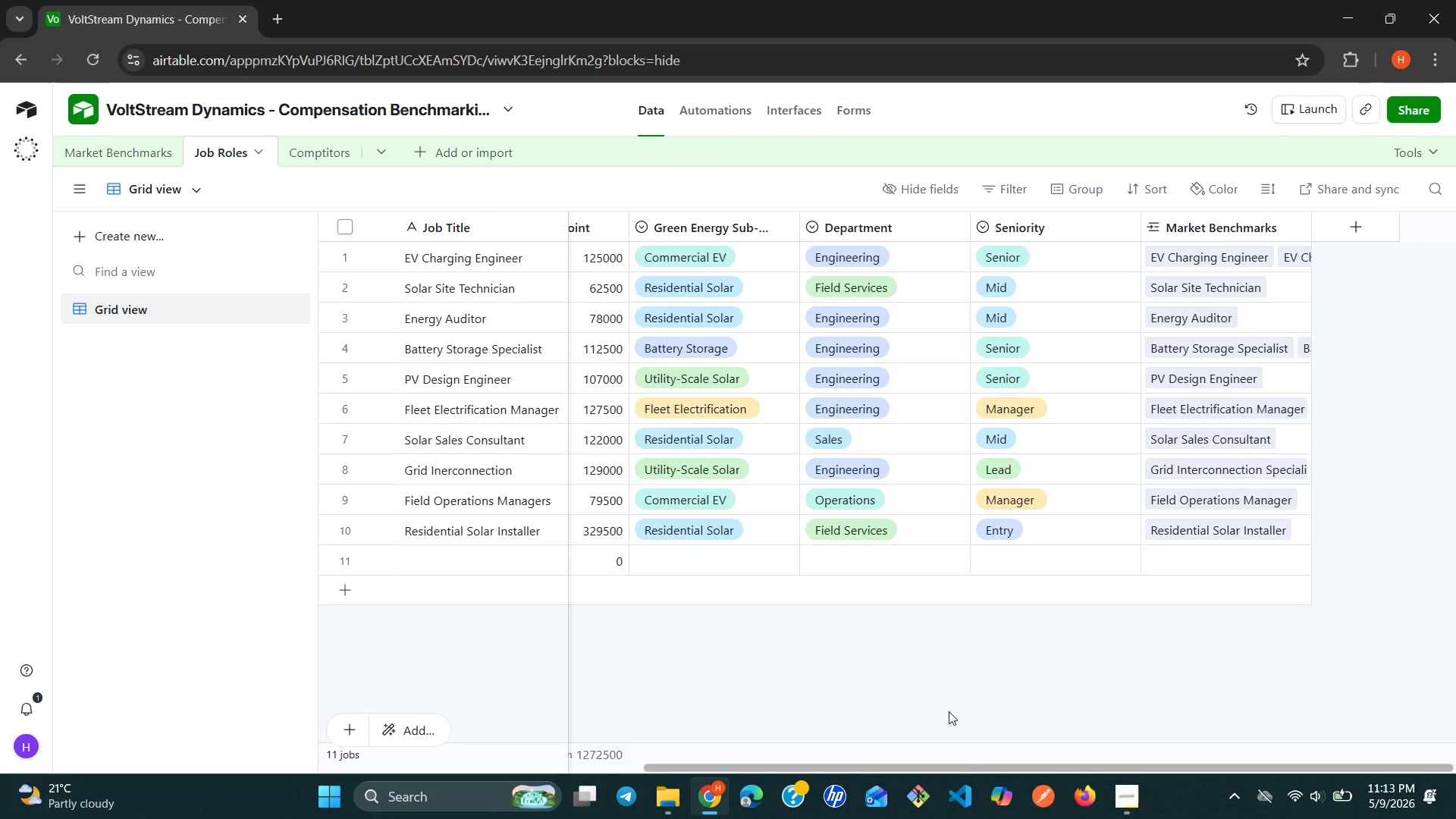 
left_click([1371, 216])
 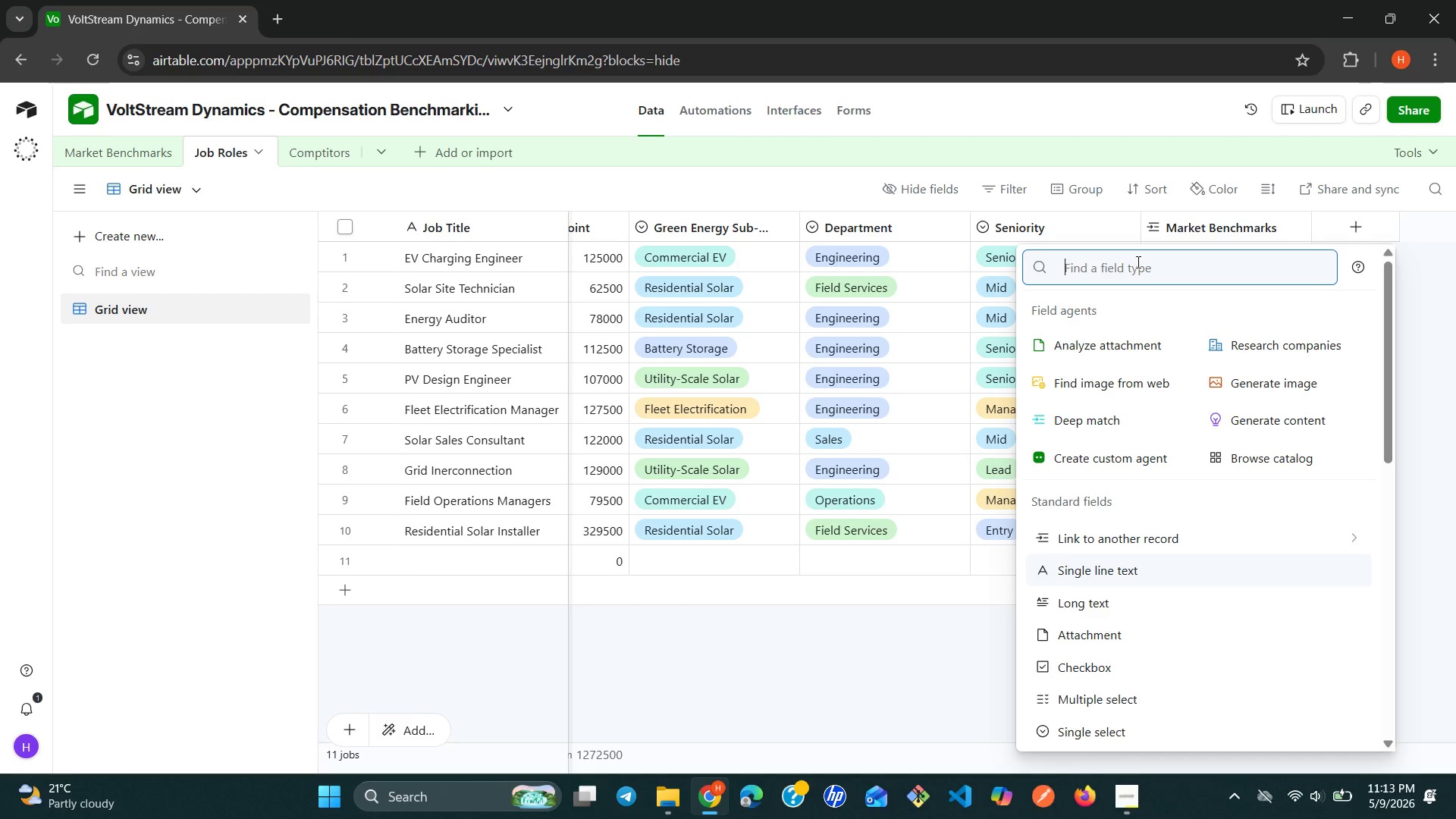 
key(Shift+A)
 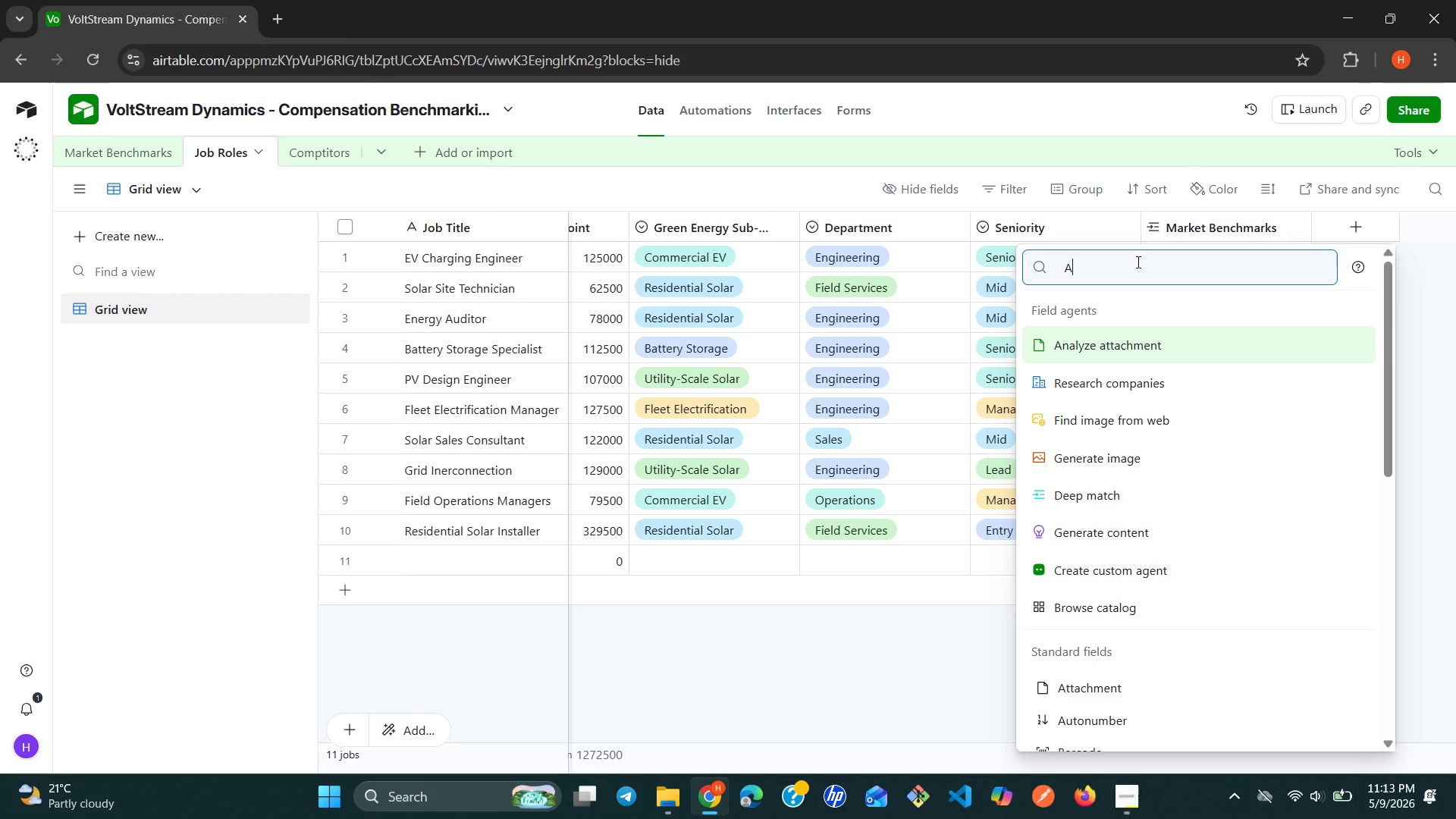 
type(vg )
key(Backspace)
key(Backspace)
key(Backspace)
key(Backspace)
type(roll)
 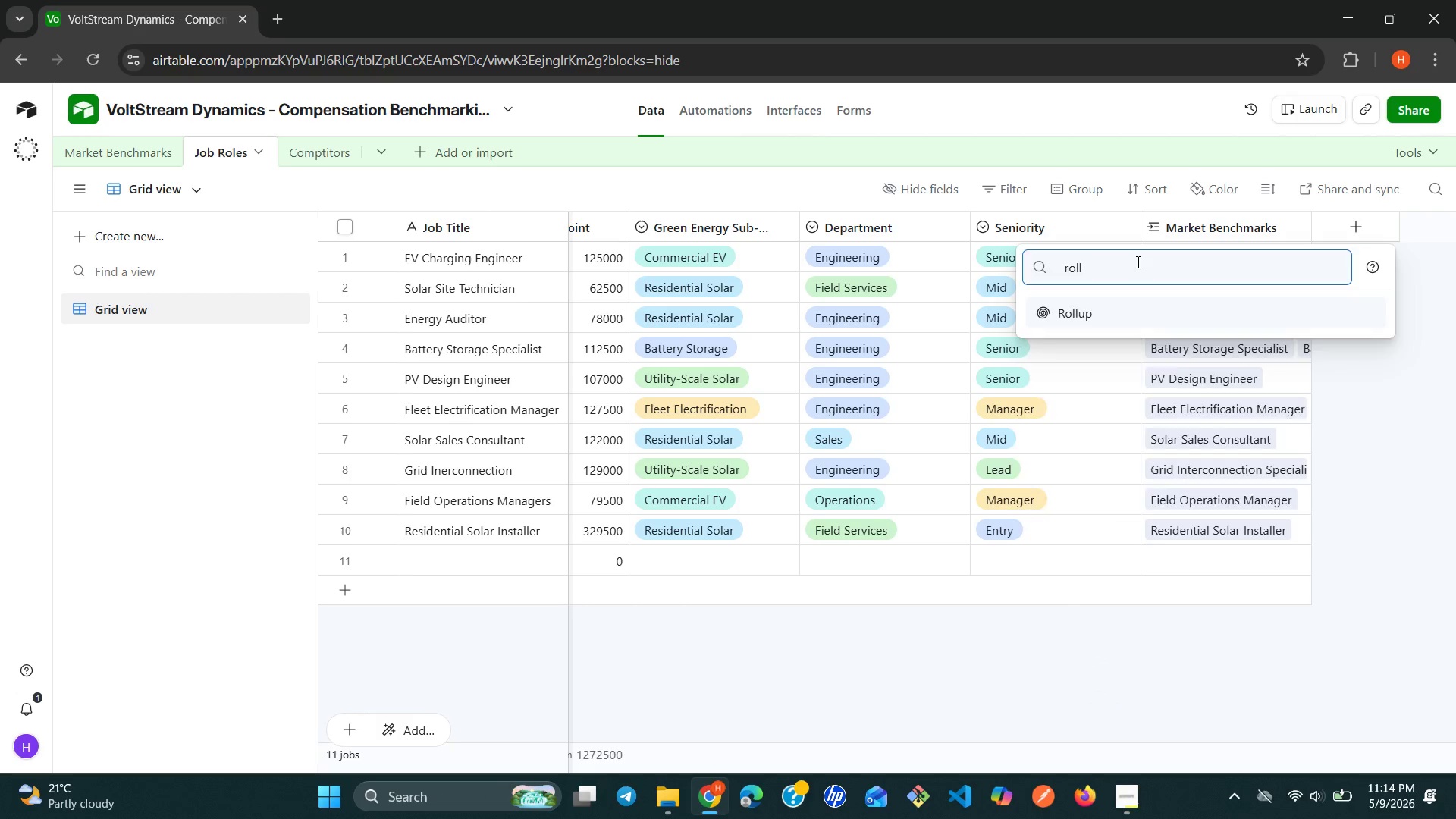 
key(Enter)
 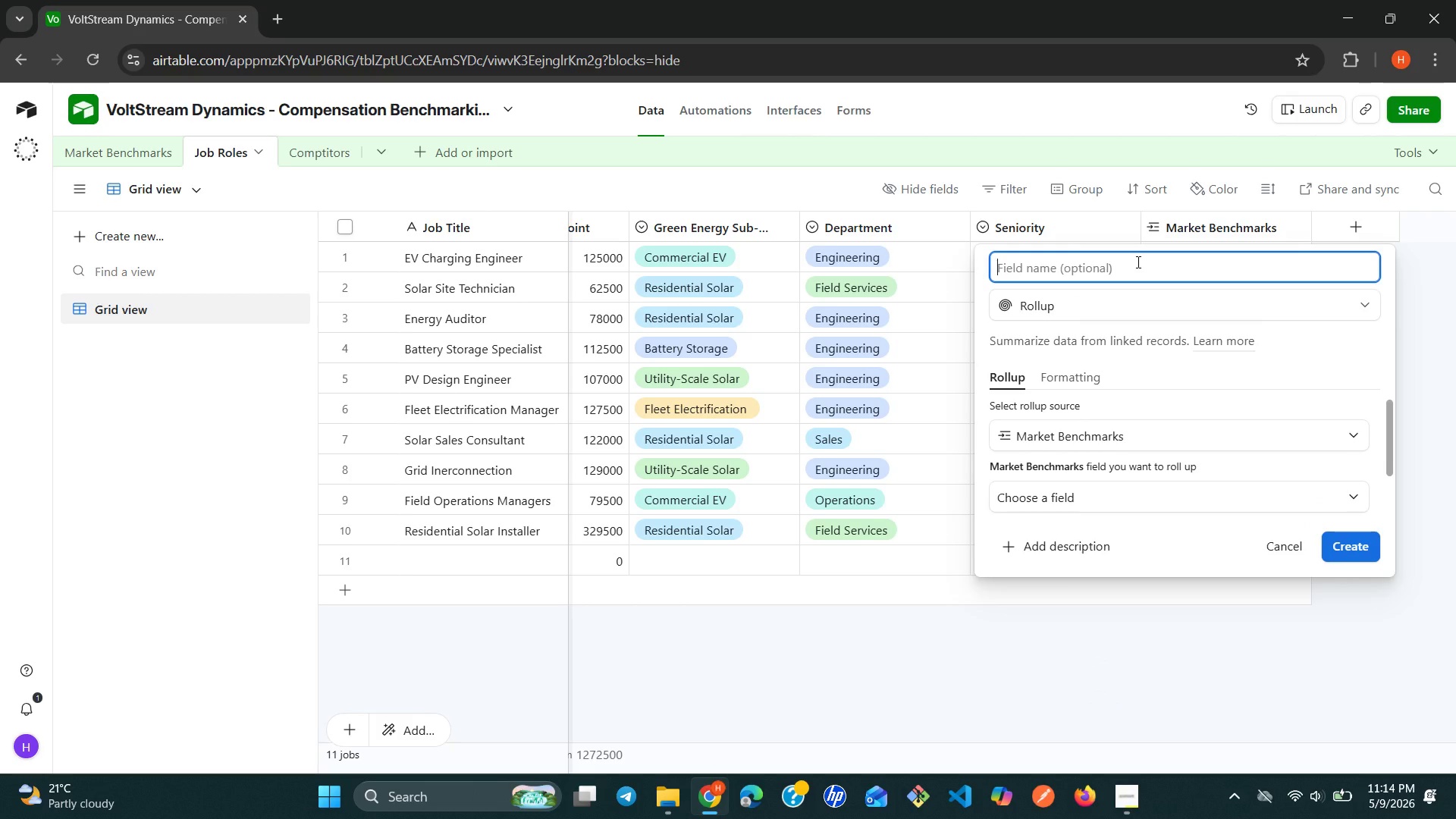 
type(Avg Market)
 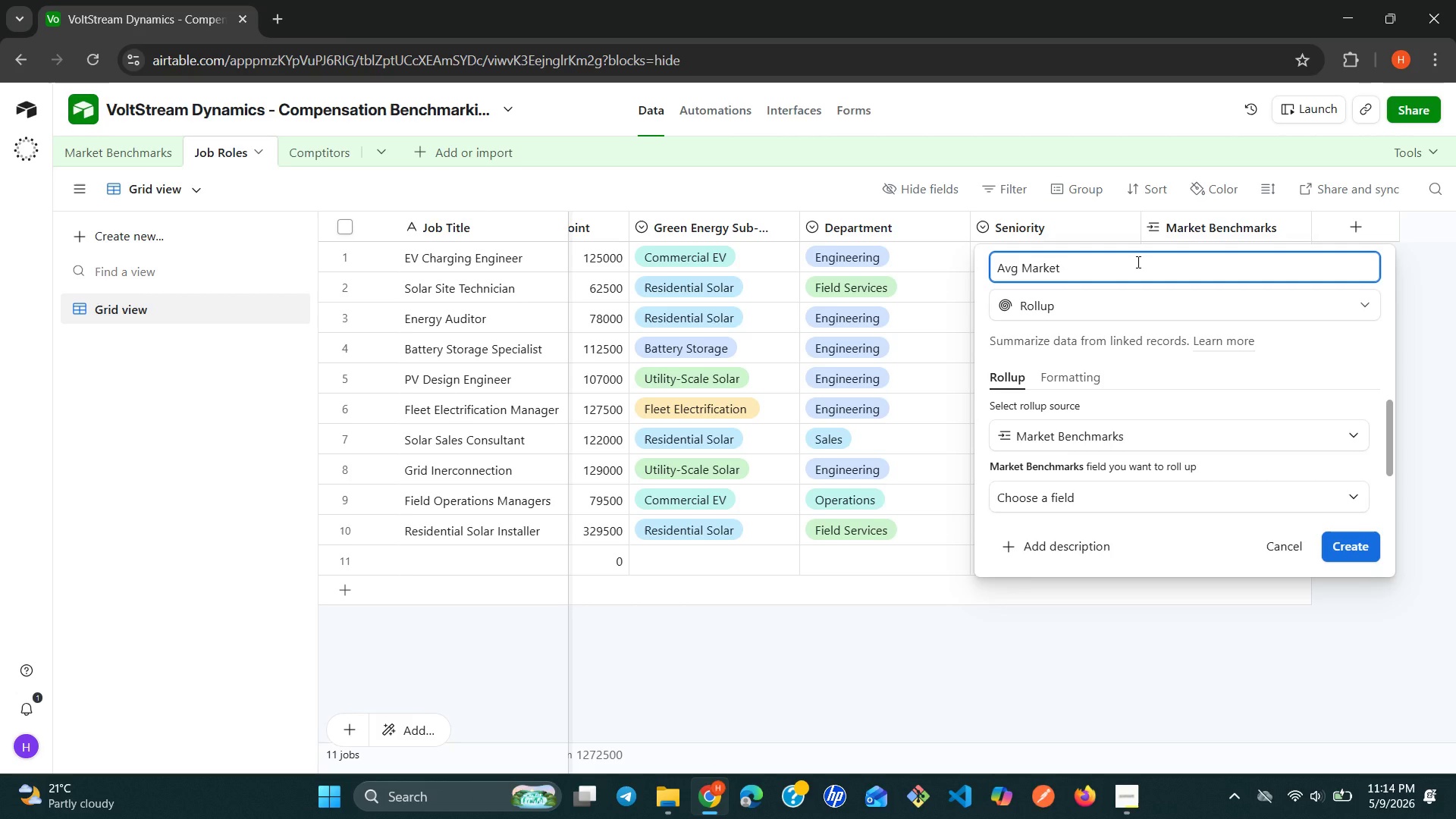 
type( Midpoint)
 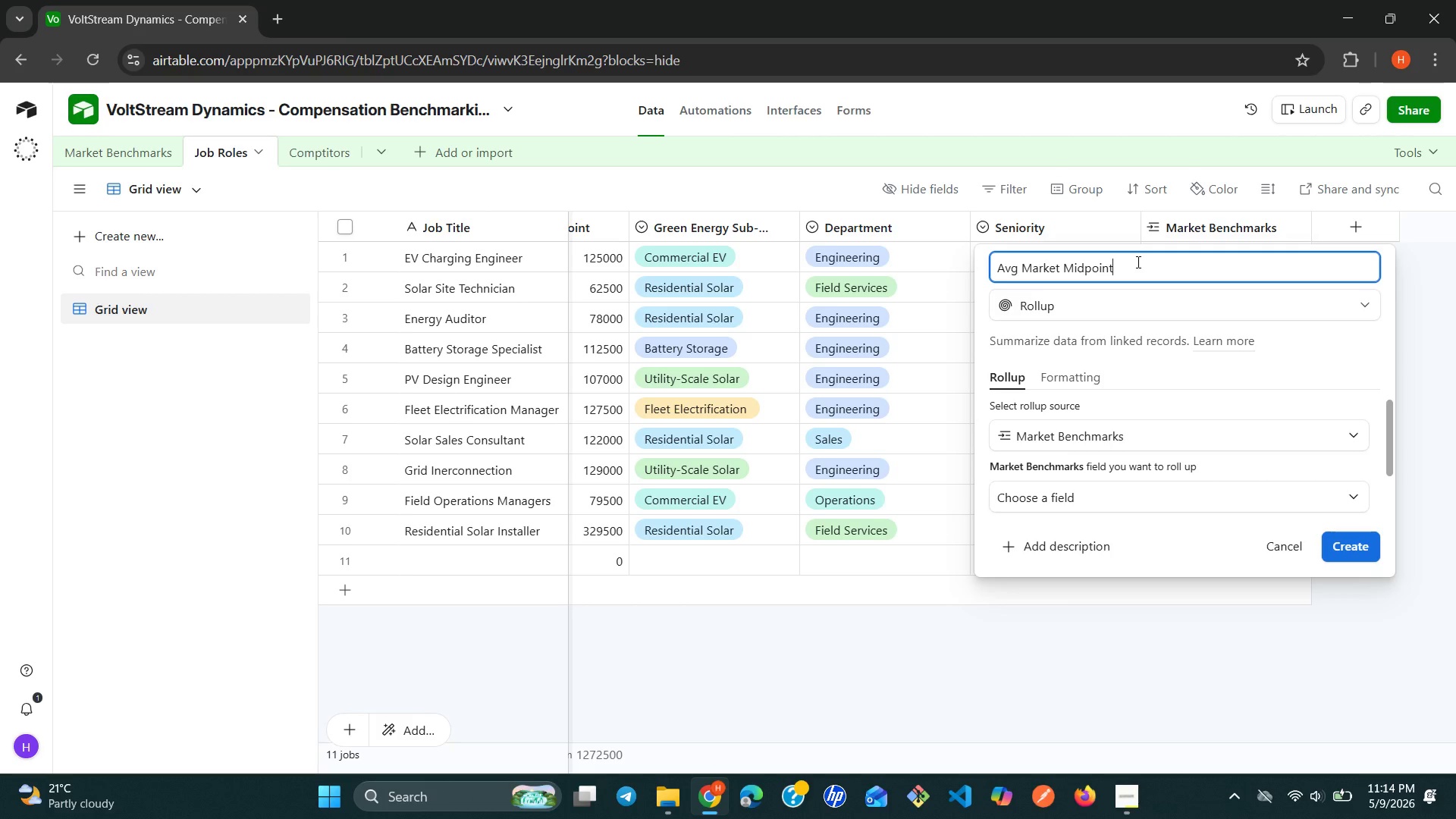 
wait(10.09)
 